 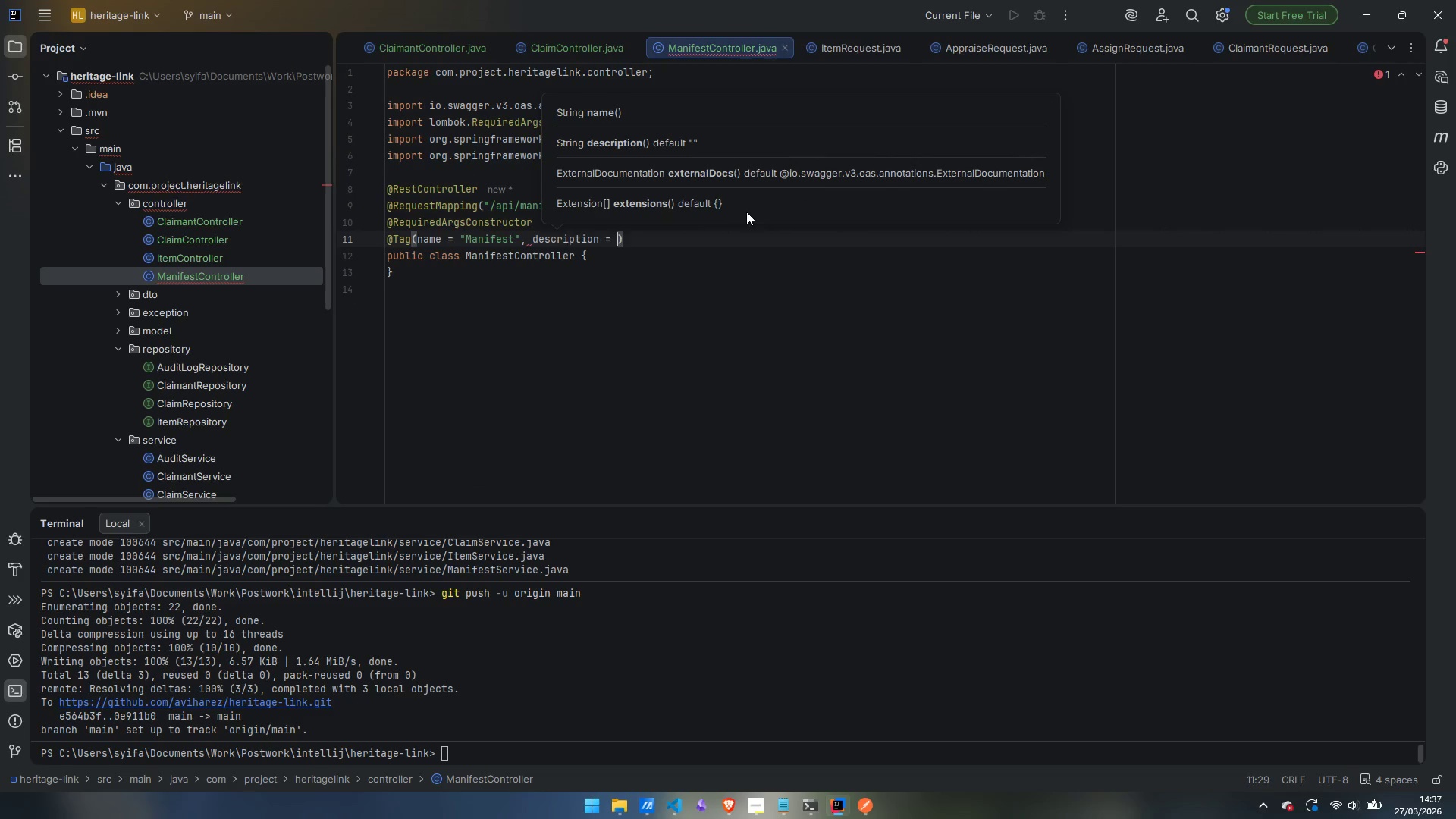 
key(Shift+Quote)
 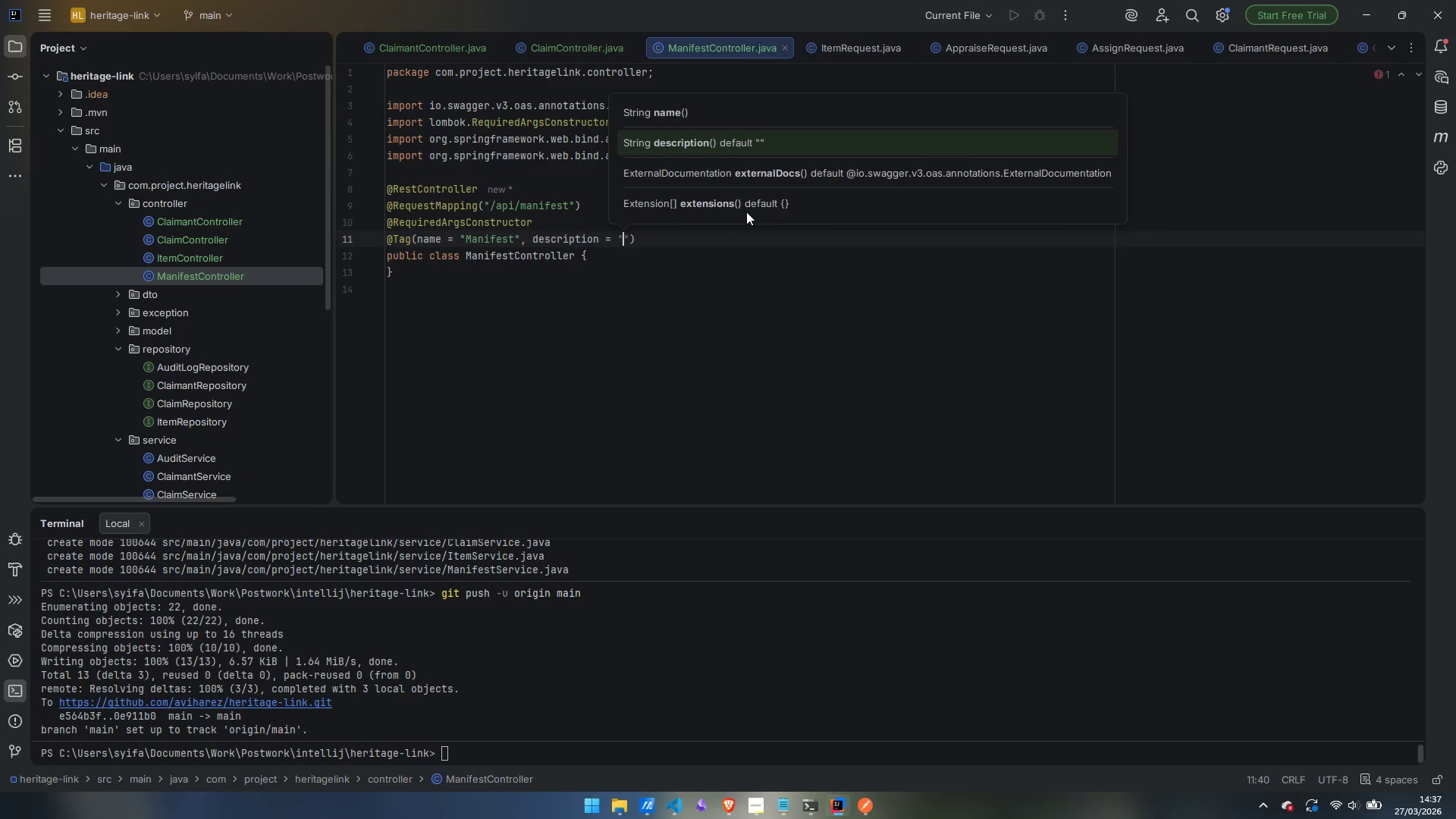 
type(Logistics manifest generation for professional movers)
 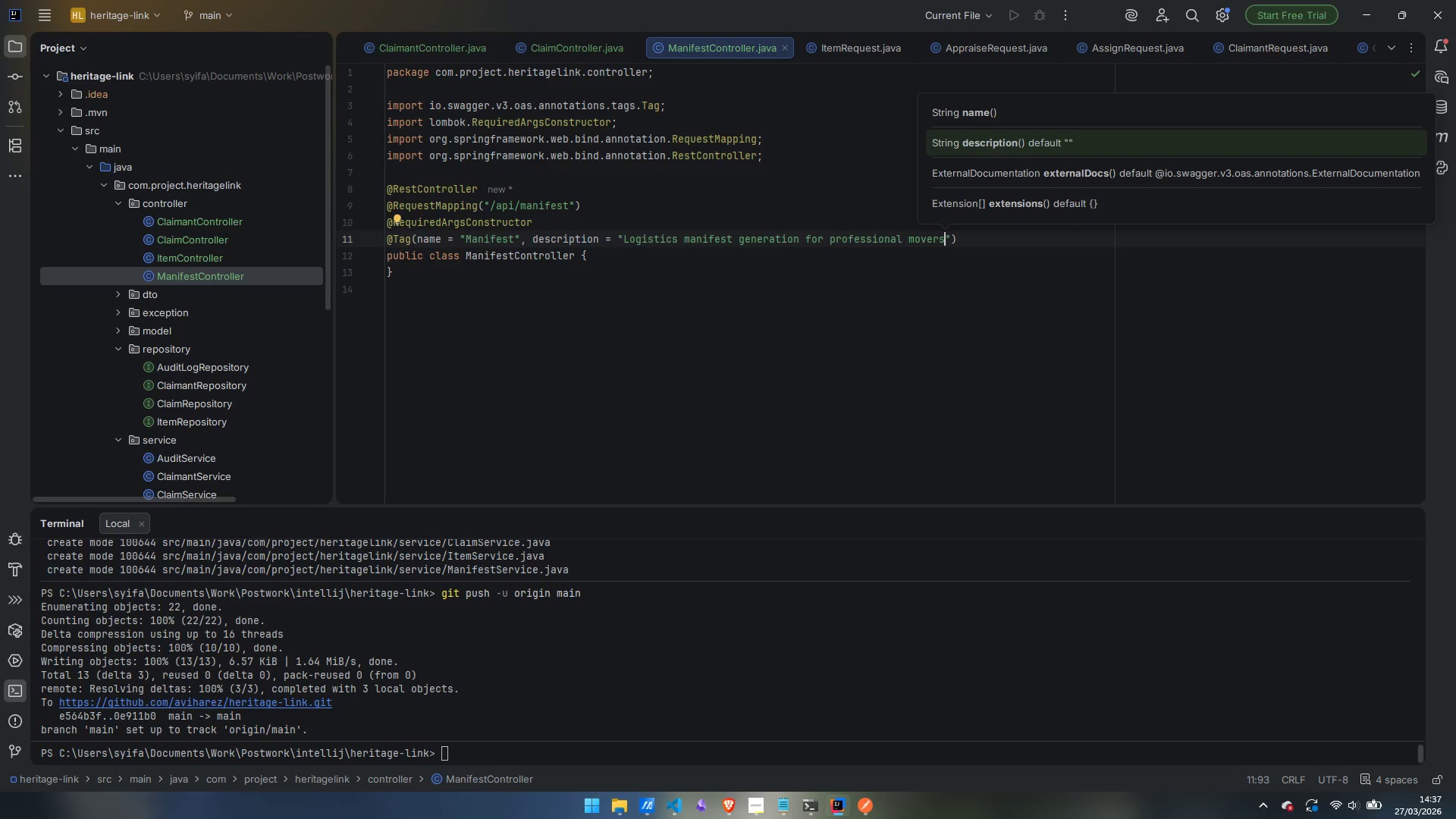 
key(ArrowDown)
 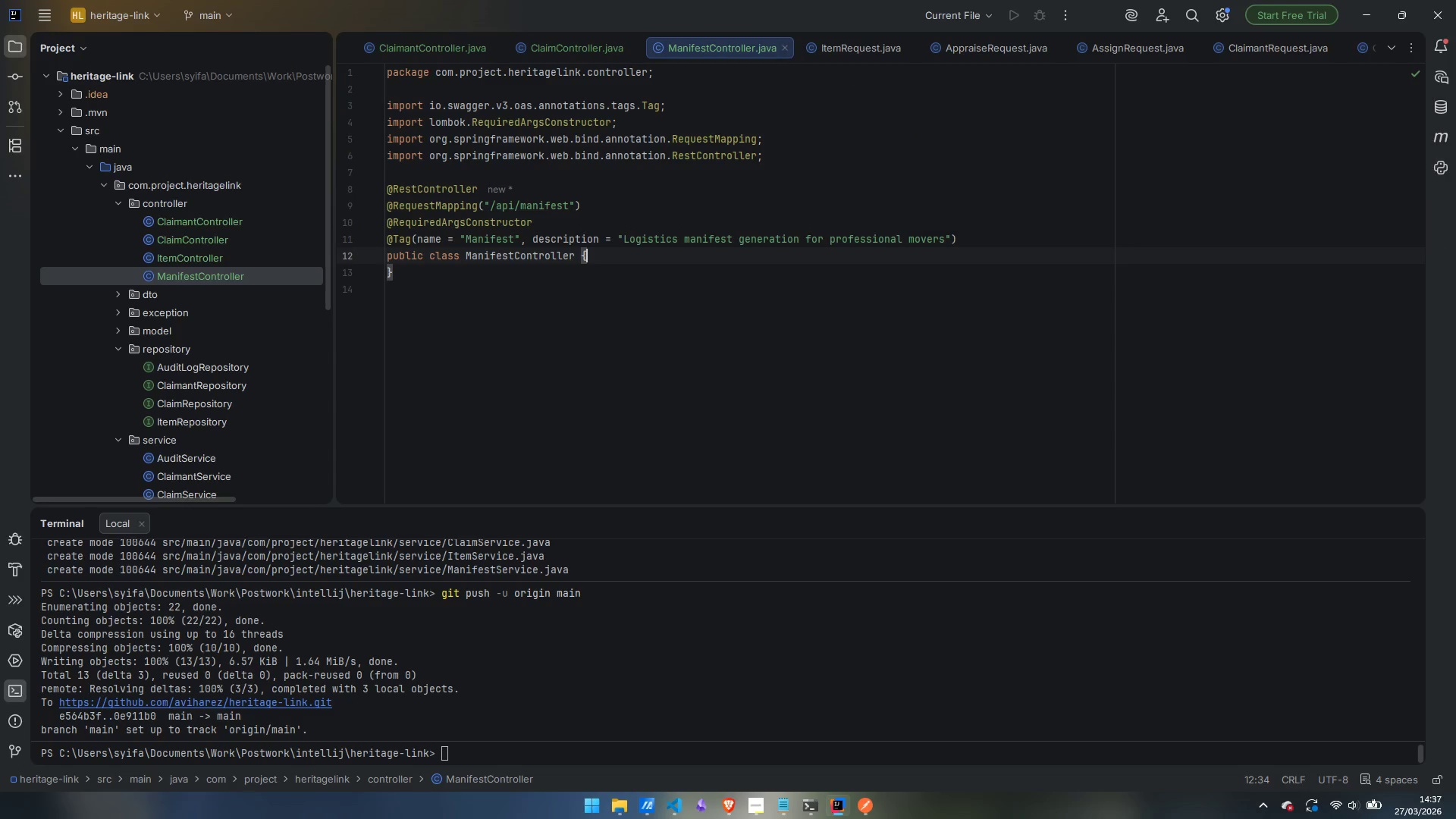 
key(Enter)
 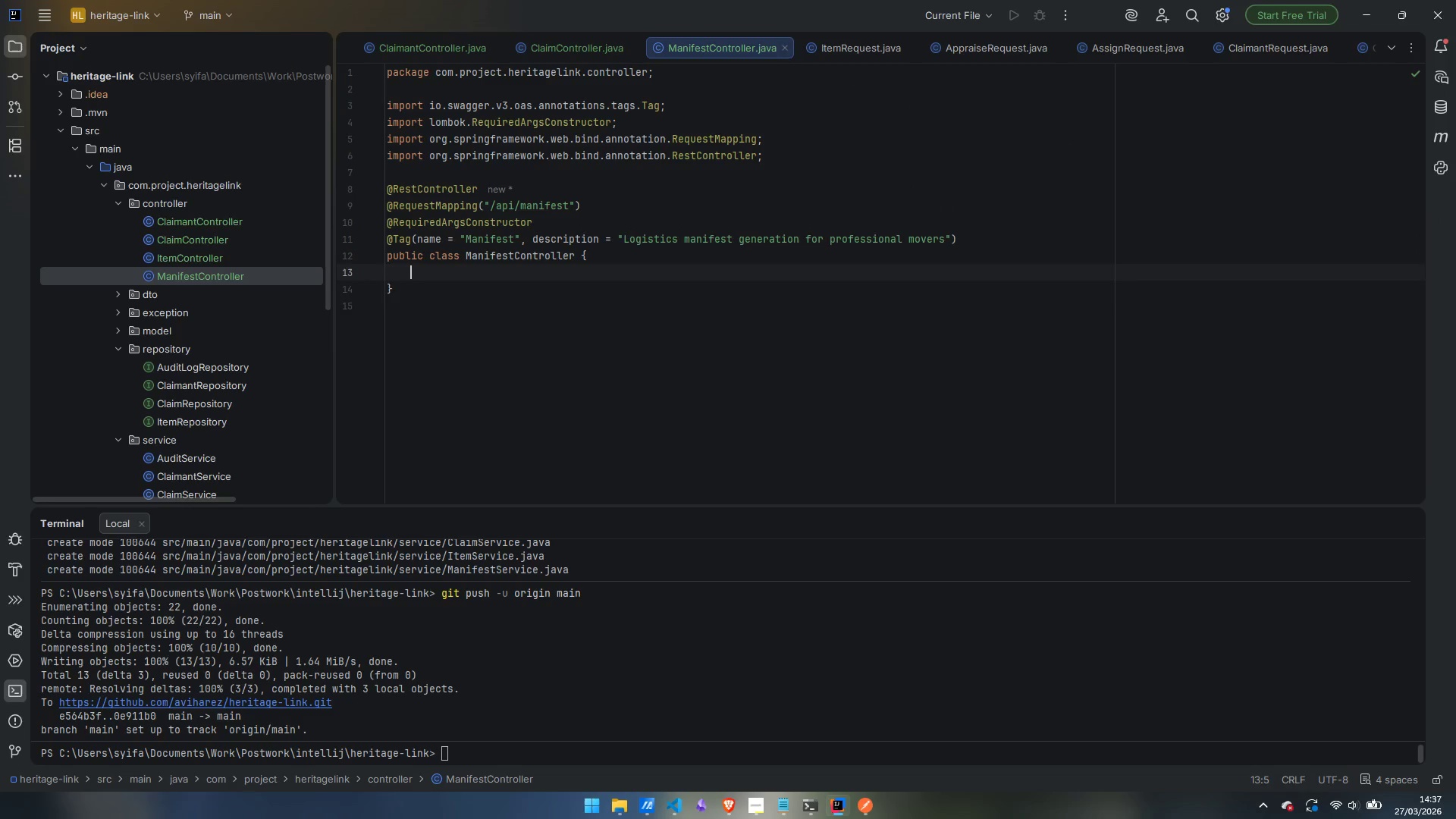 
key(Enter)
 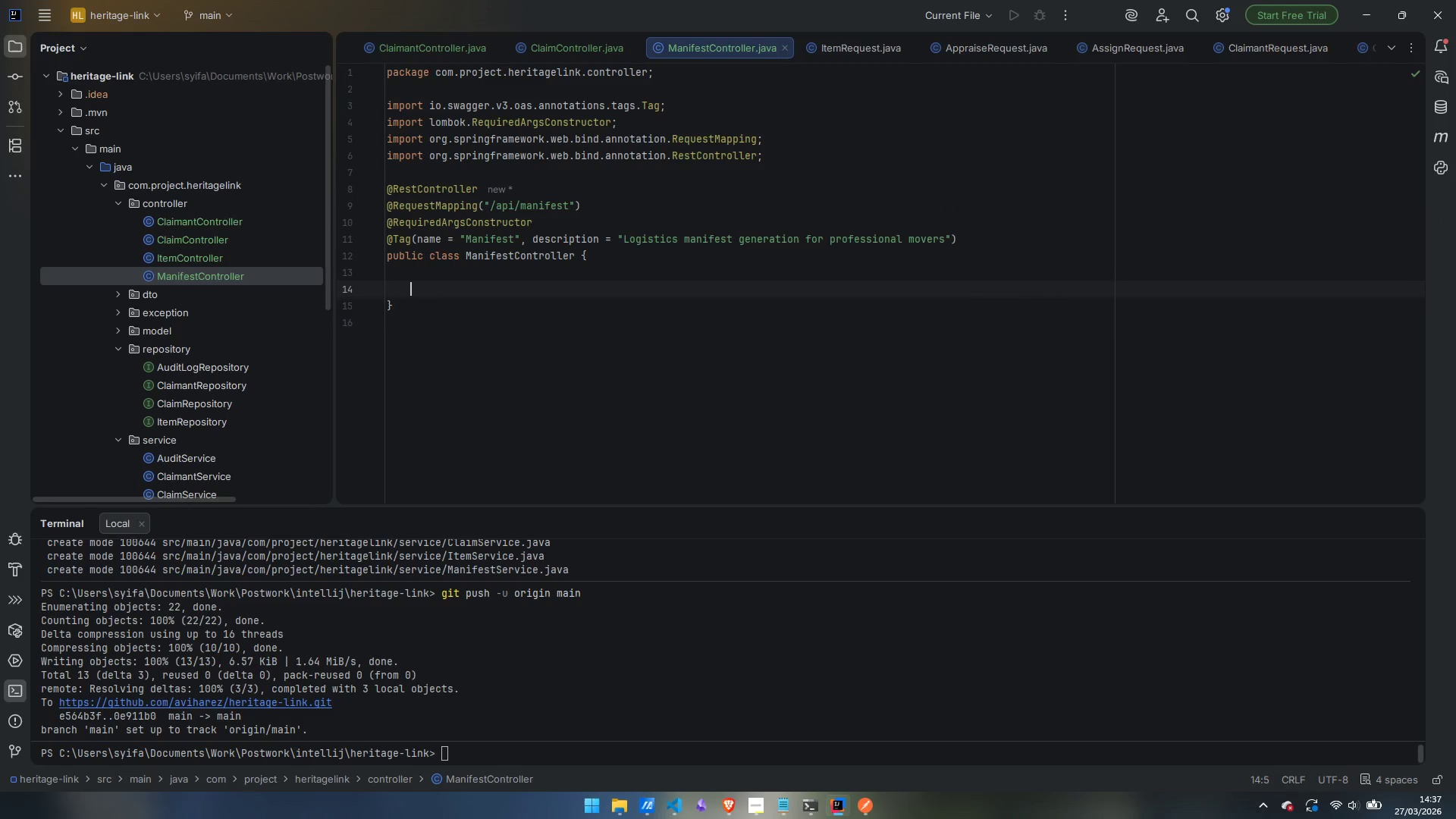 
key(Enter)
 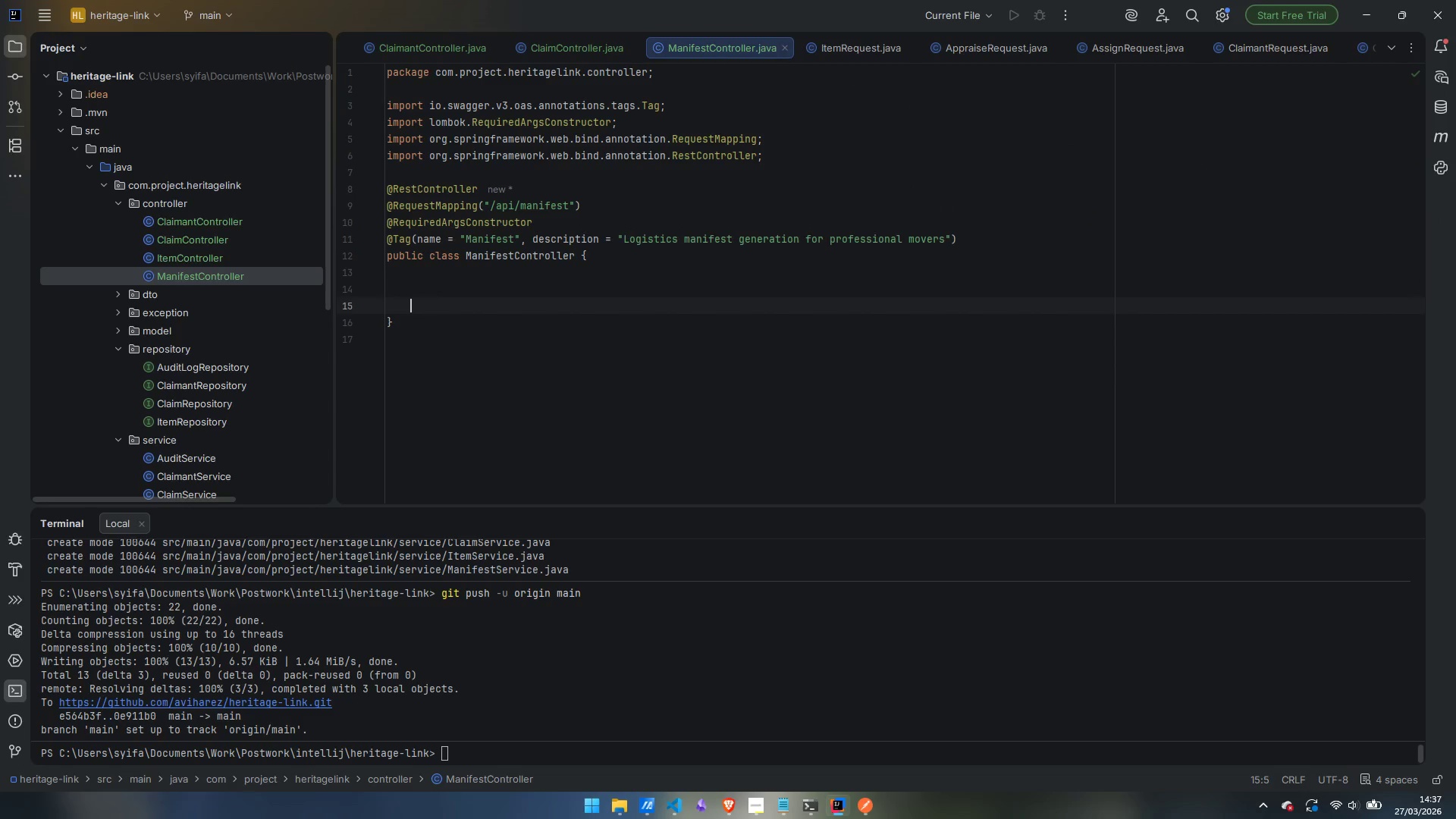 
key(ArrowUp)
 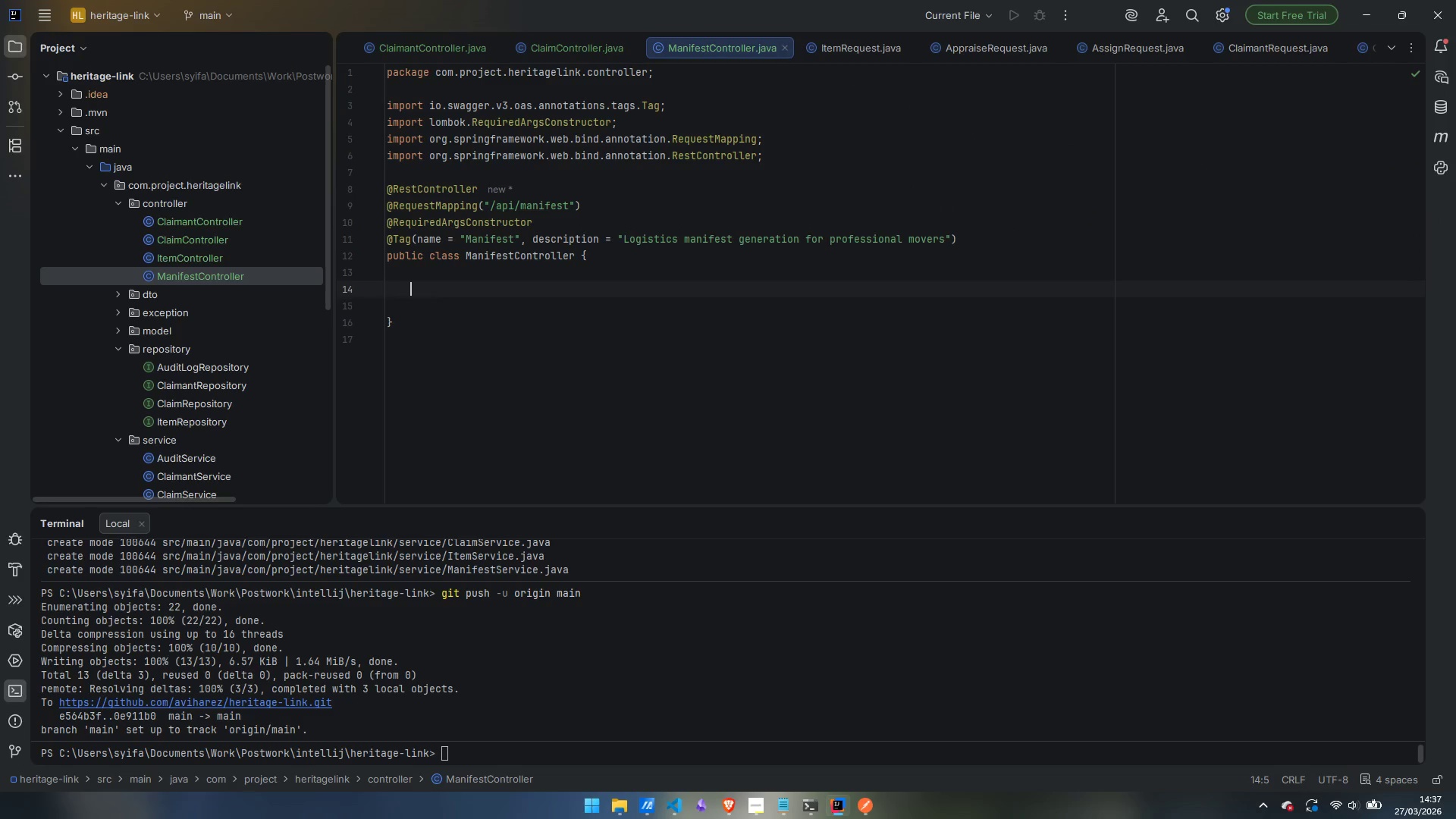 
type(private final ManifestService manife)
 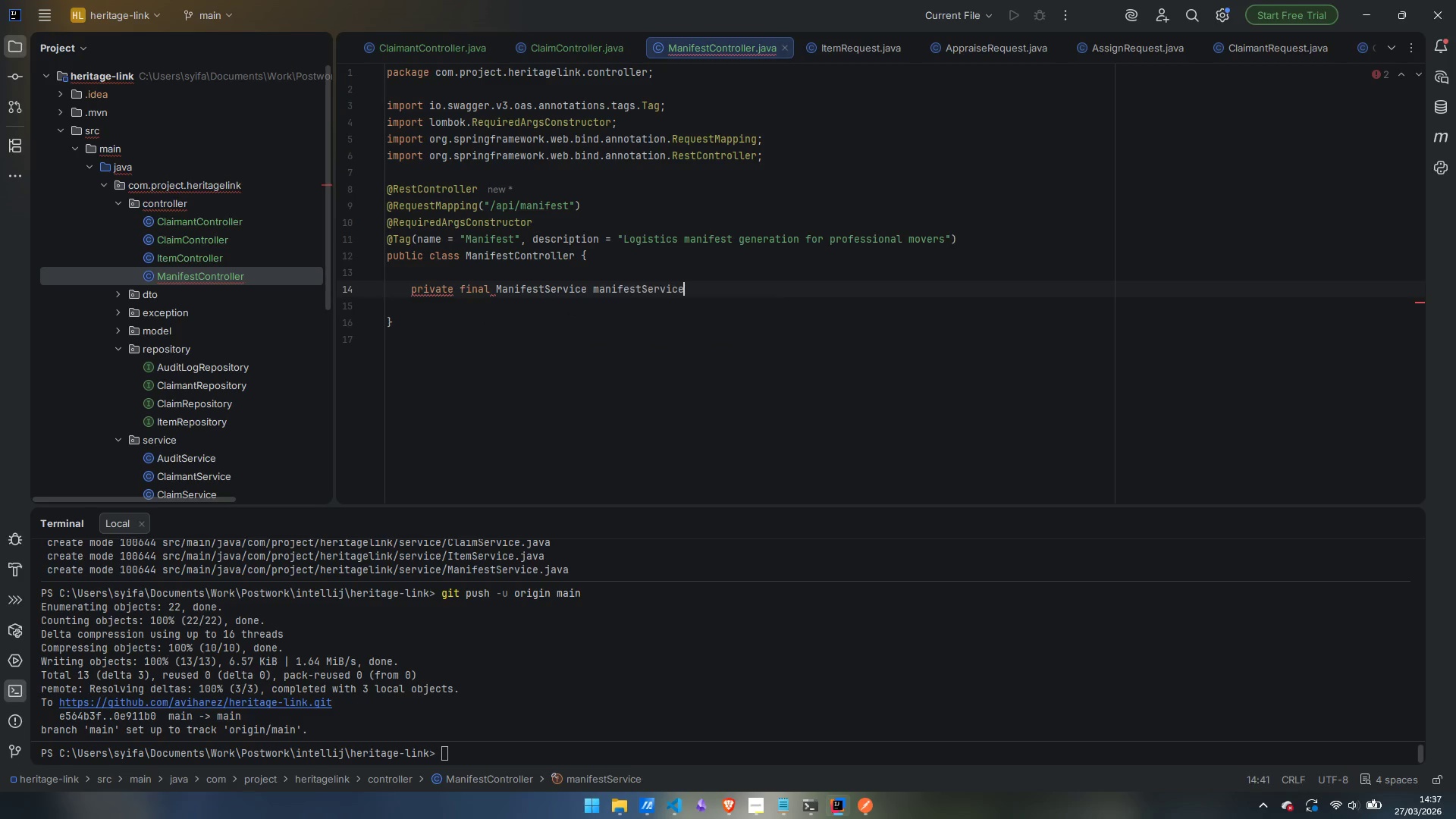 
 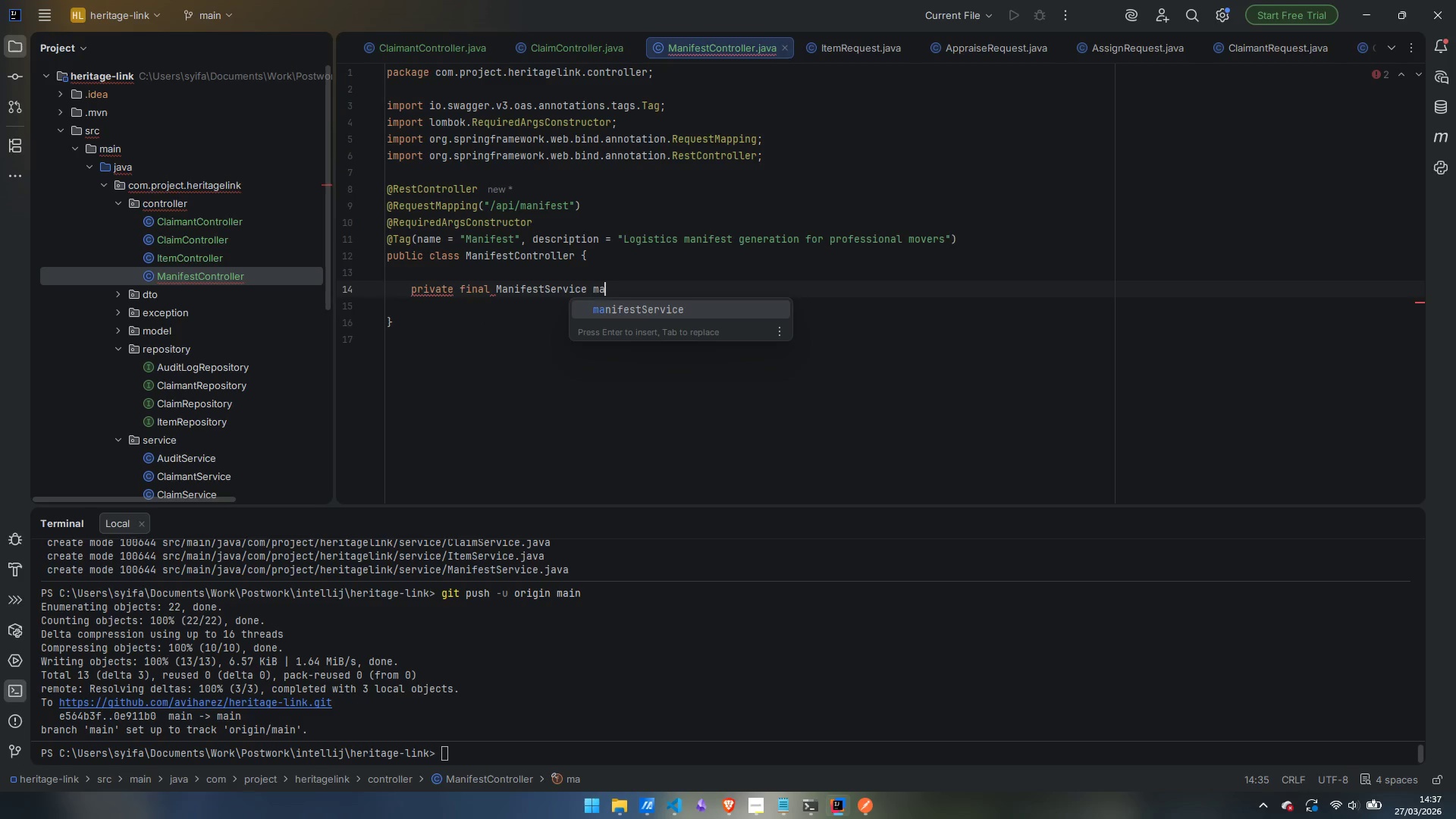 
key(Enter)
 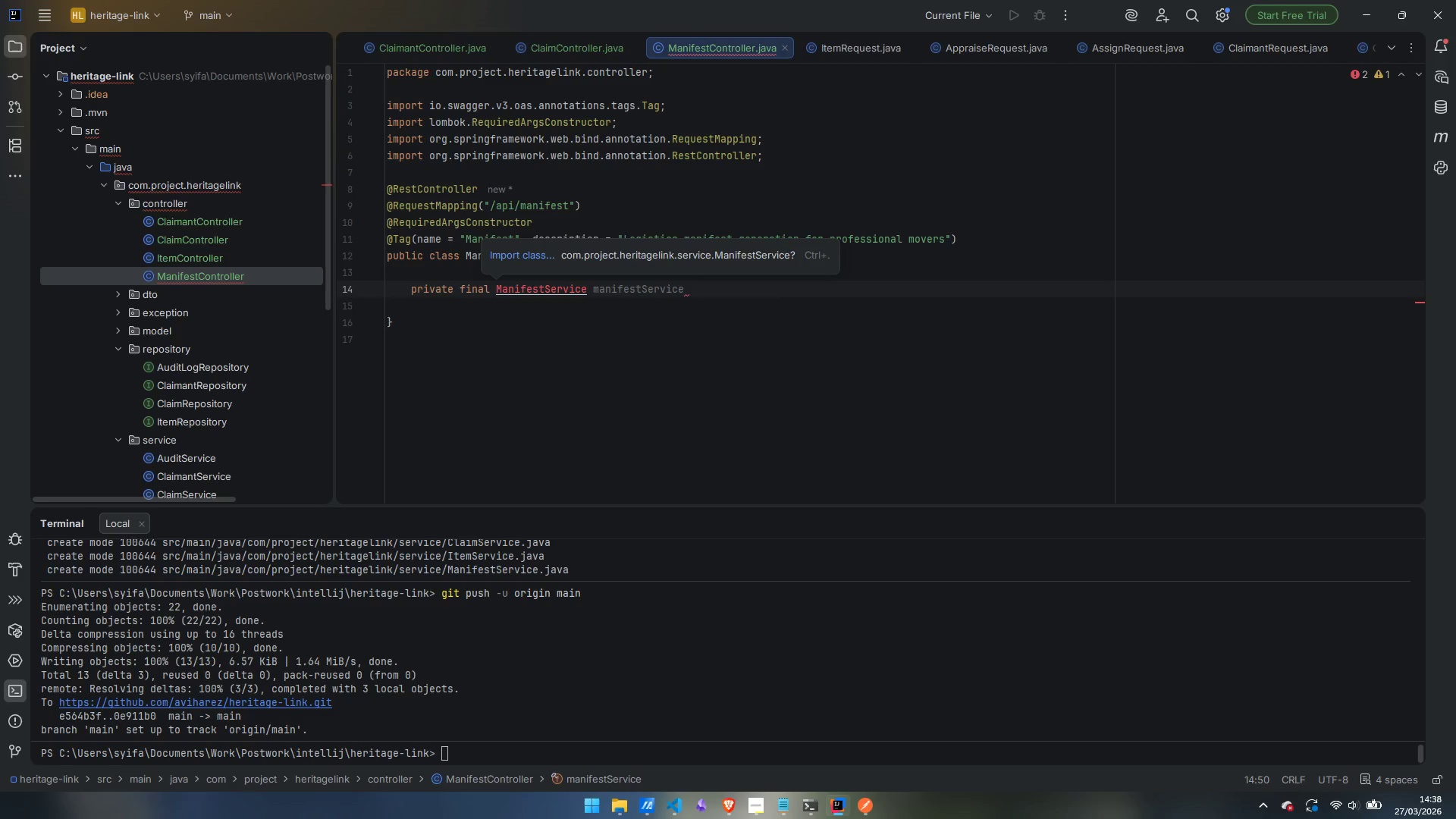 
key(Control+Period)
 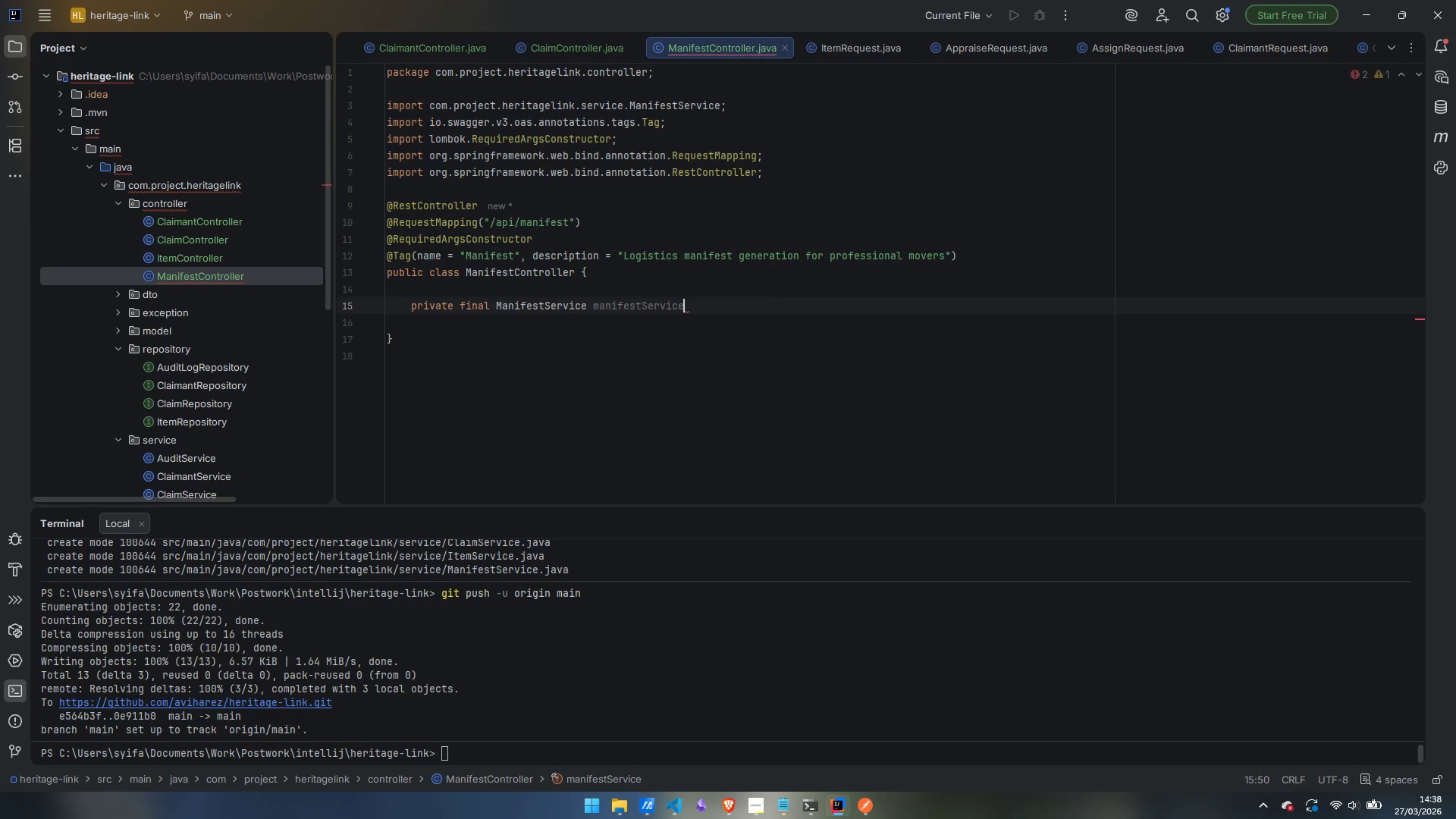 
key(Semicolon)
 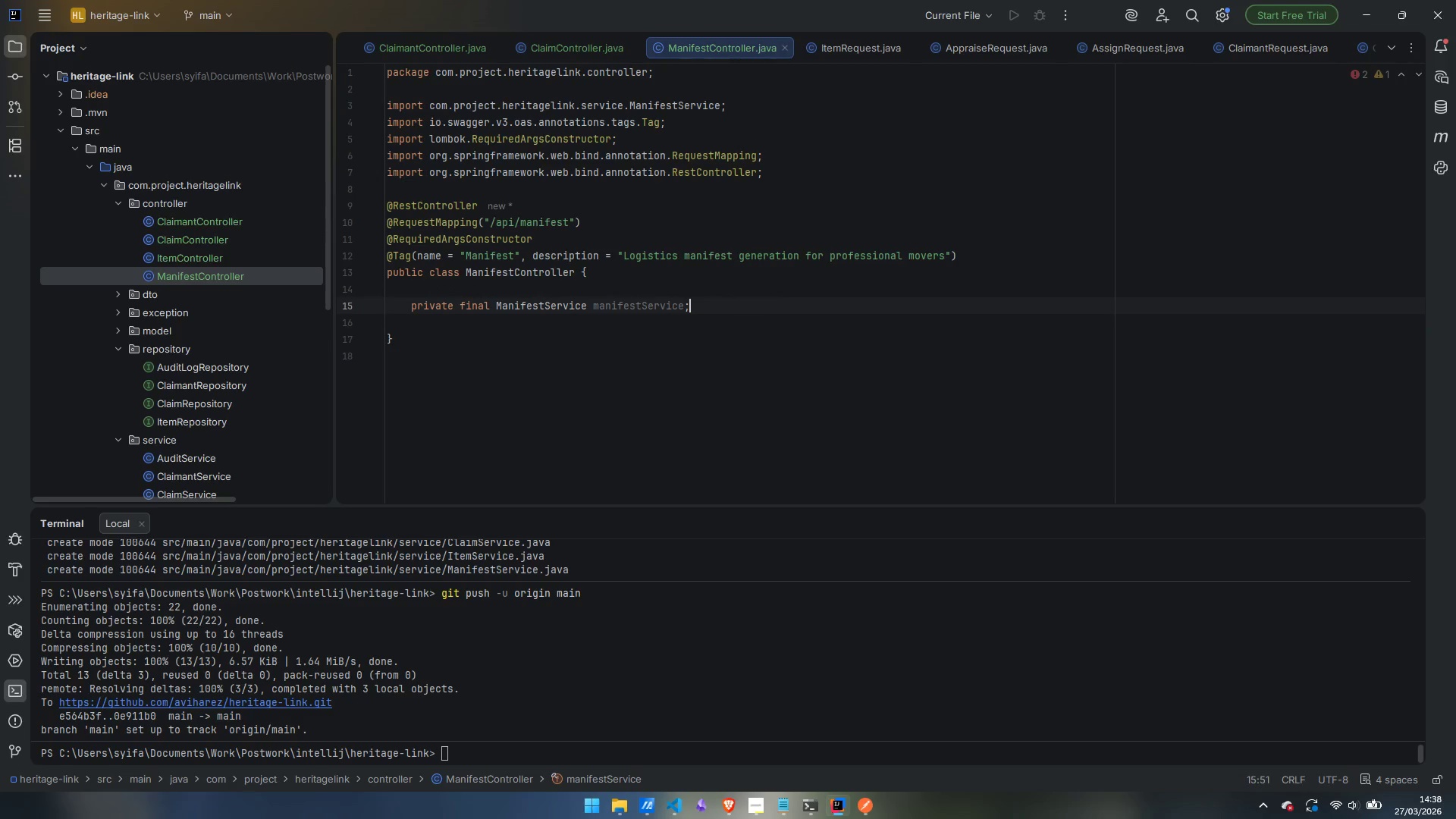 
key(Enter)
 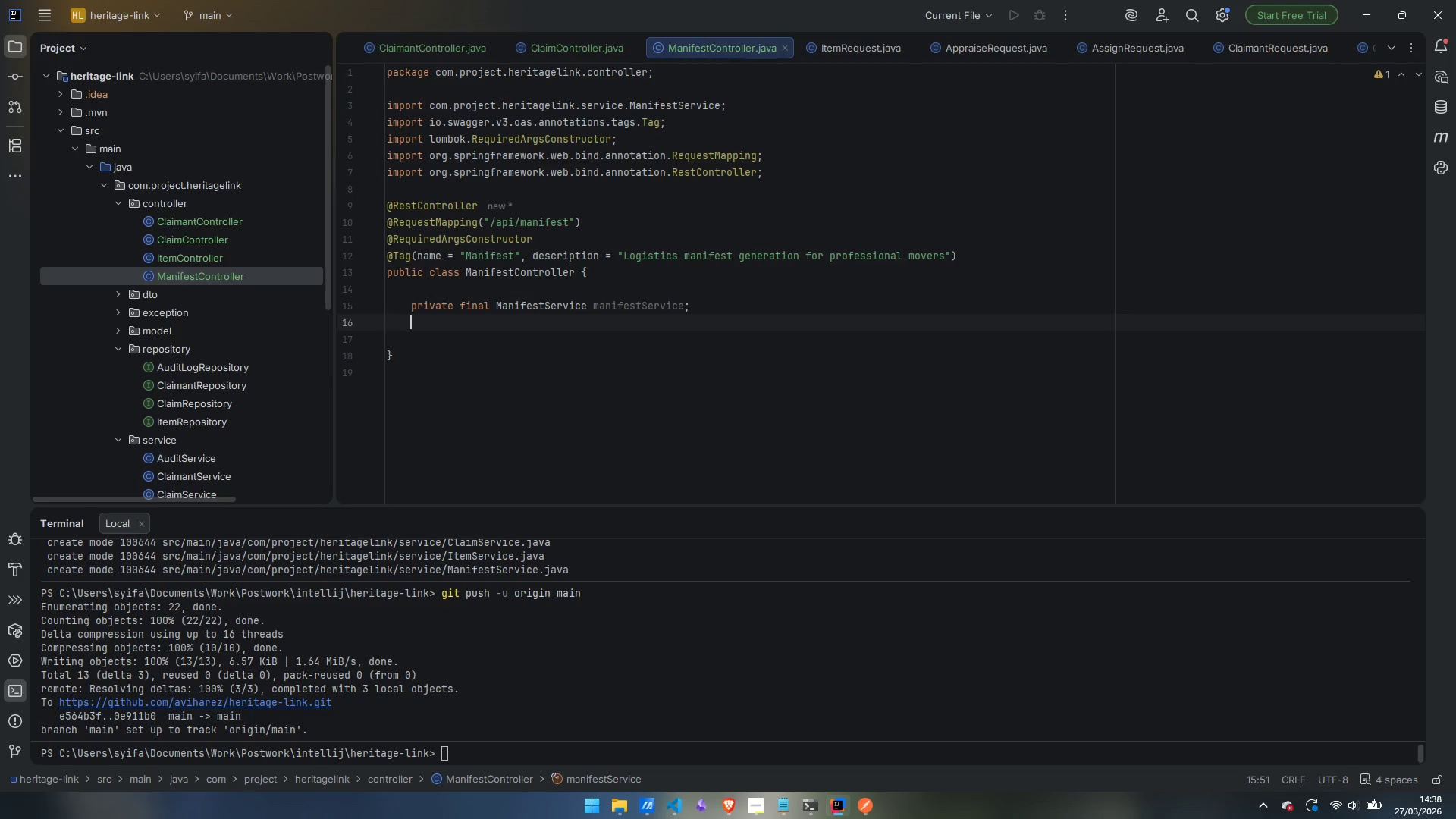 
key(Enter)
 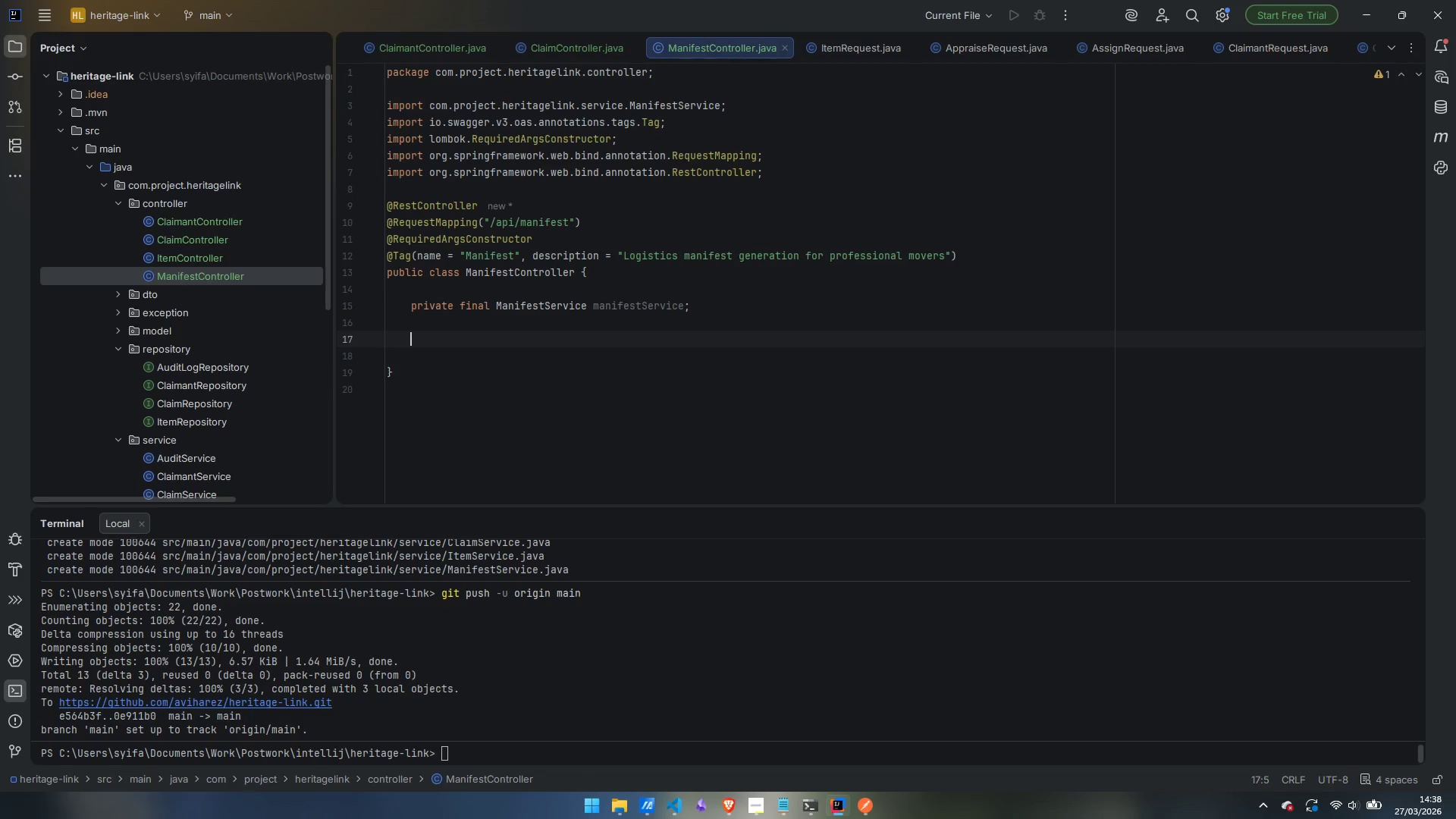 
type(@GetMap)
 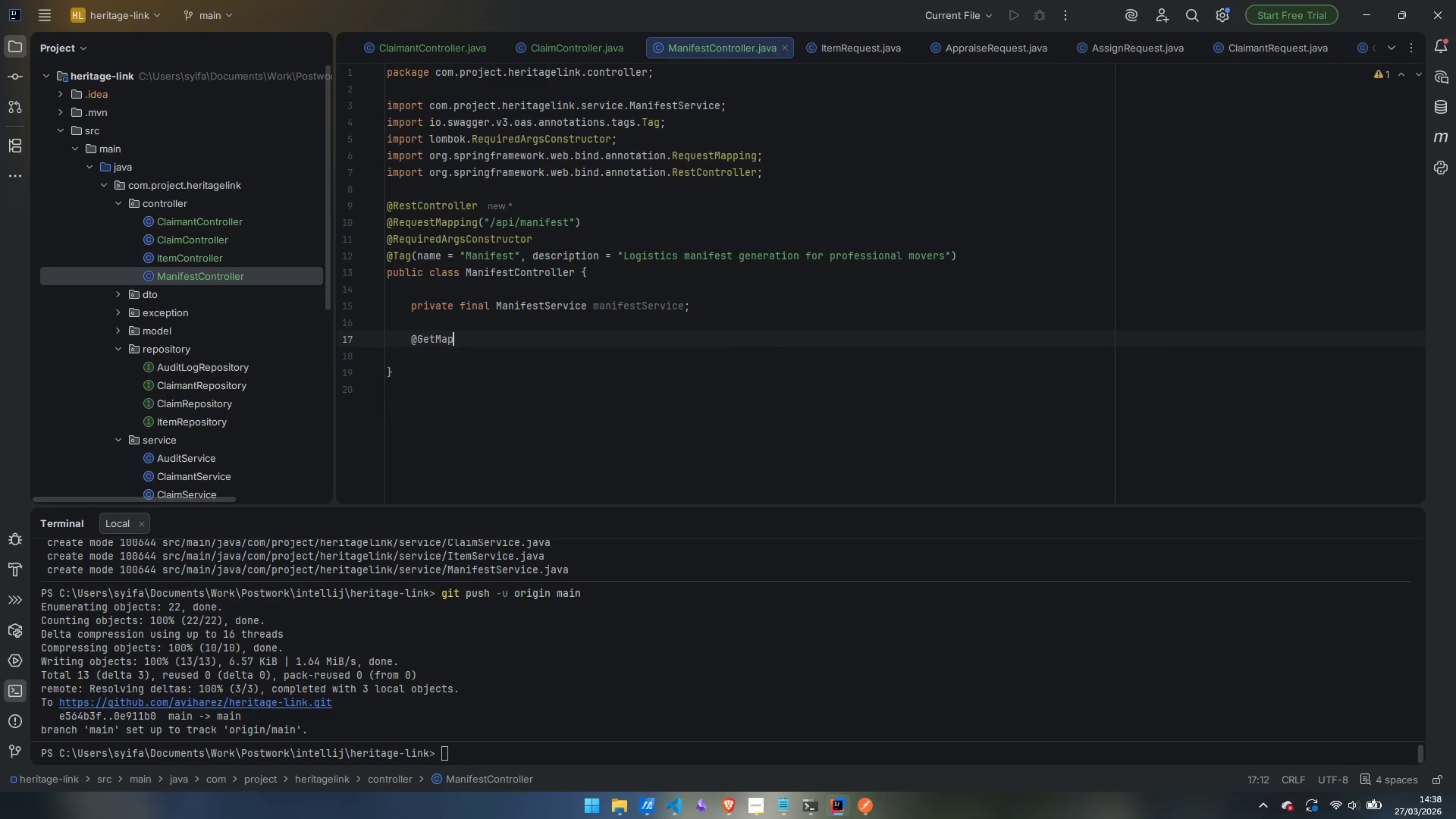 
key(Enter)
 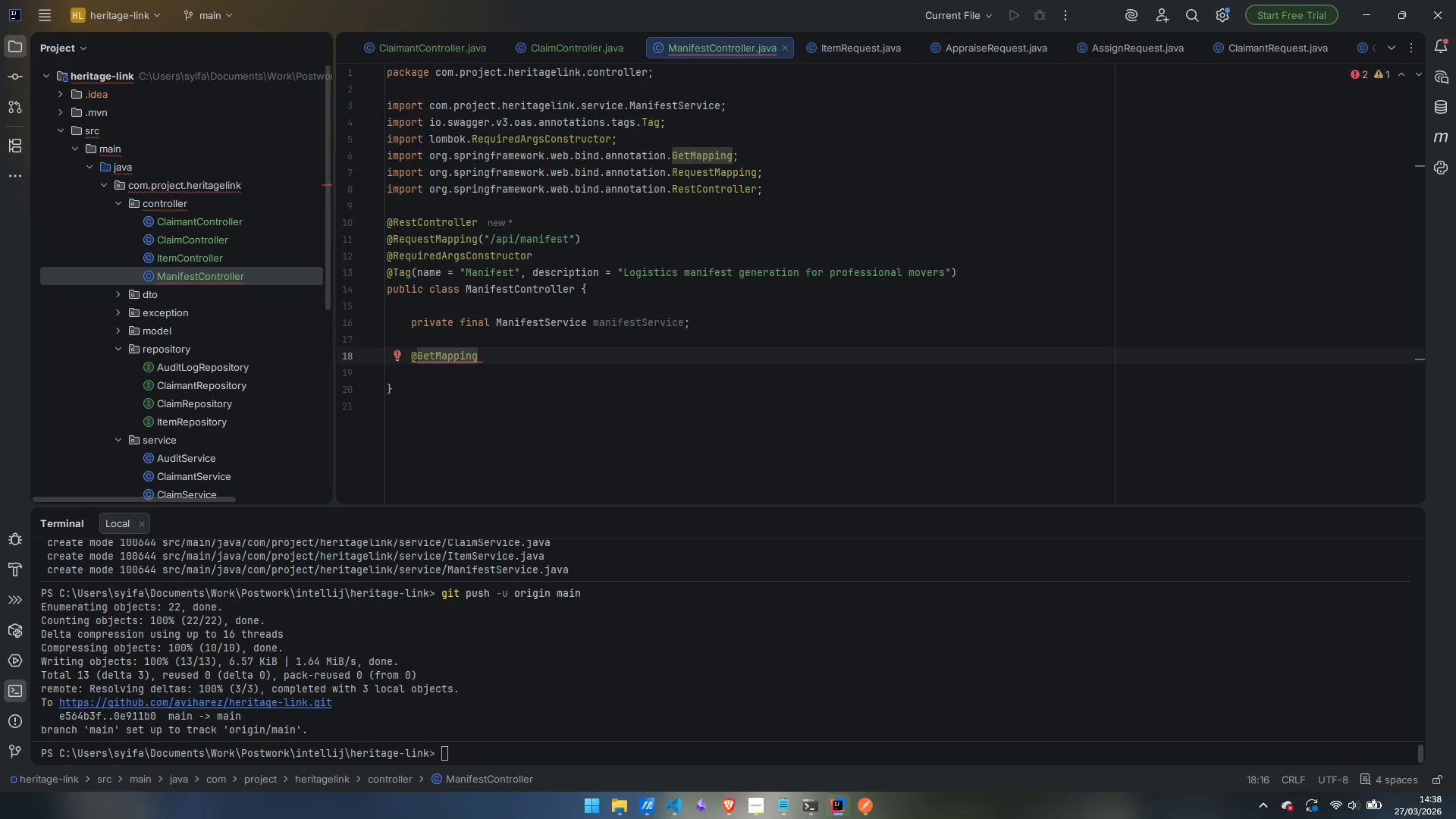 
key(Enter)
 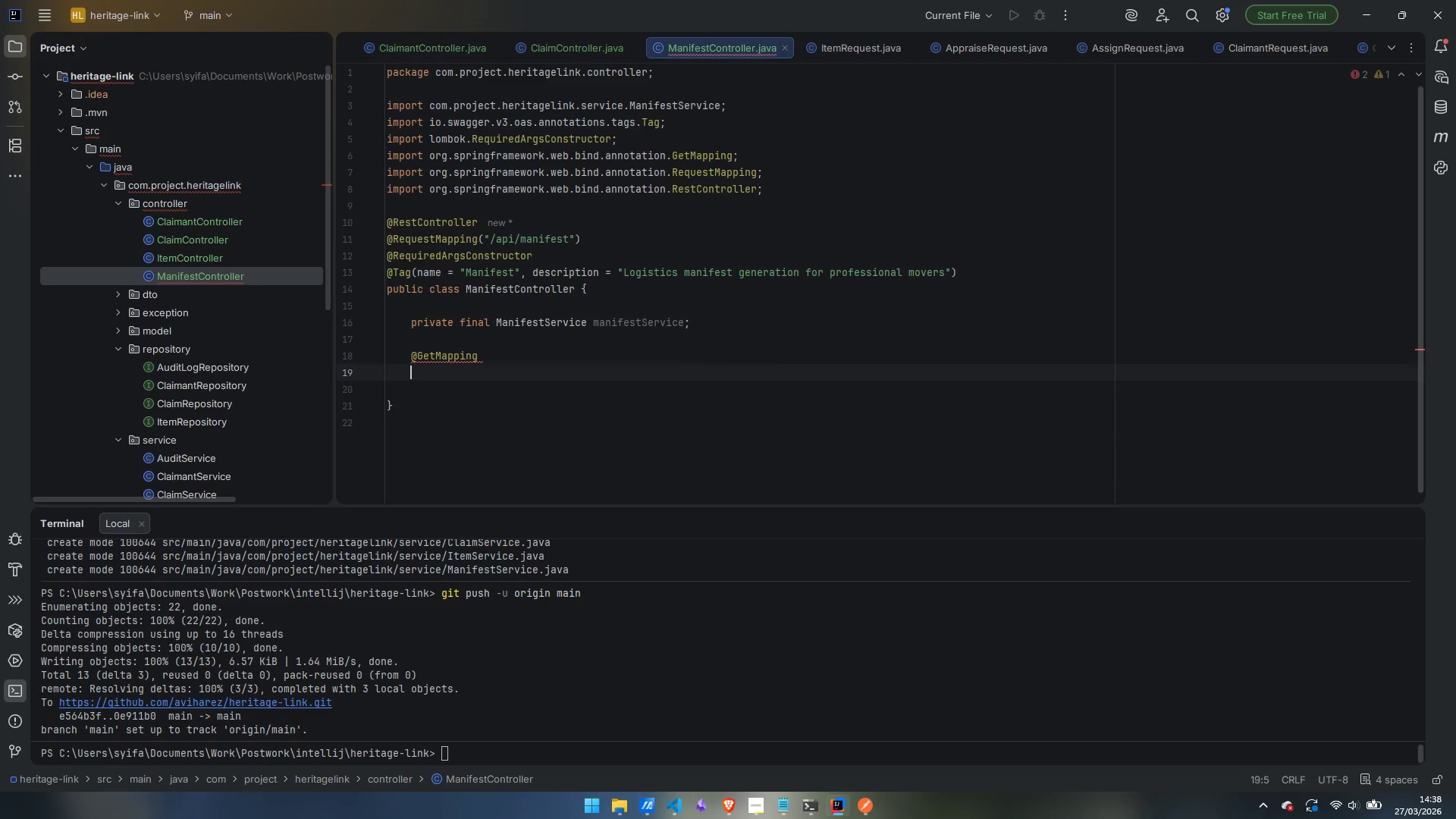 
type(@Opera)
 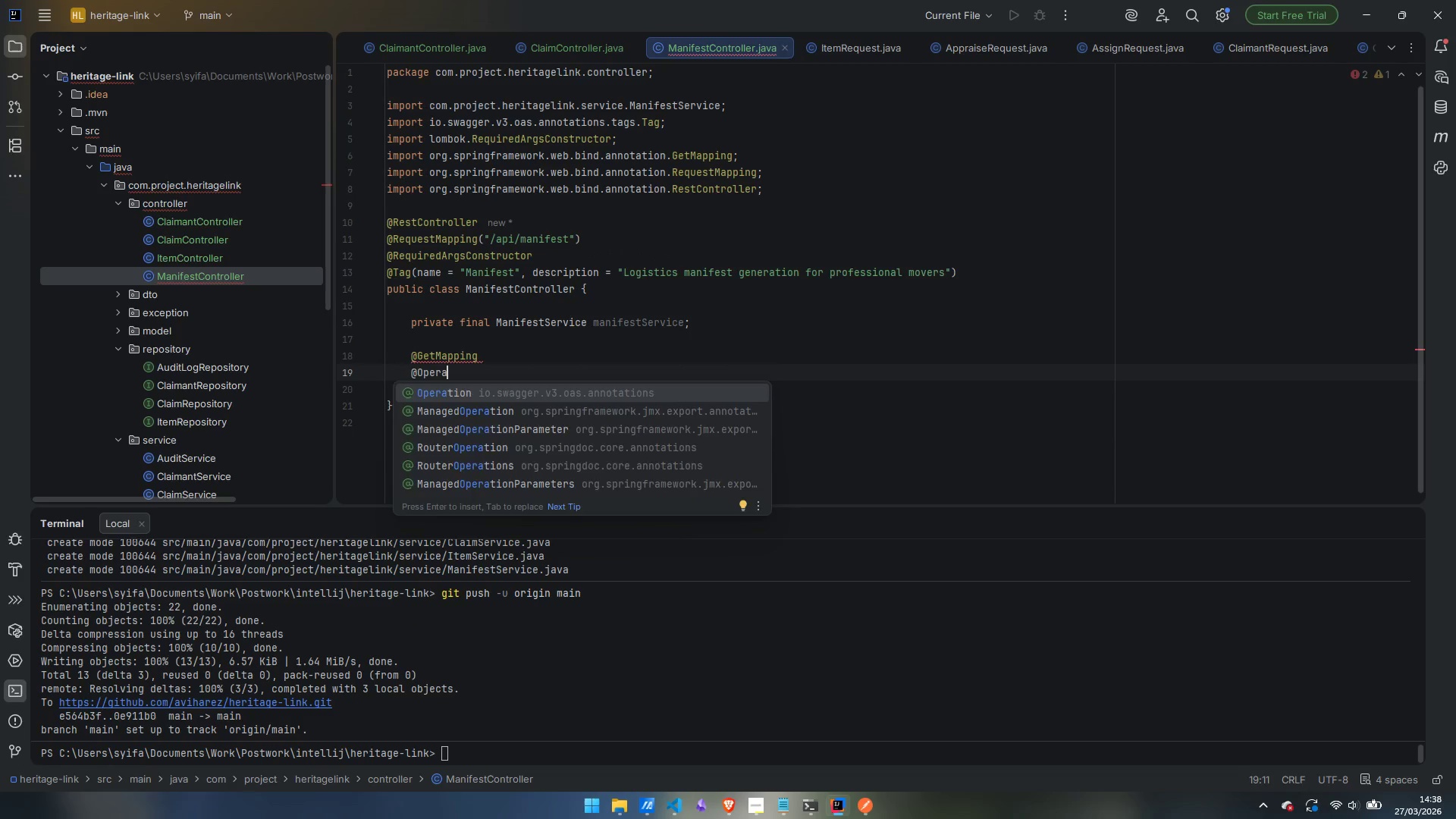 
key(Enter)
 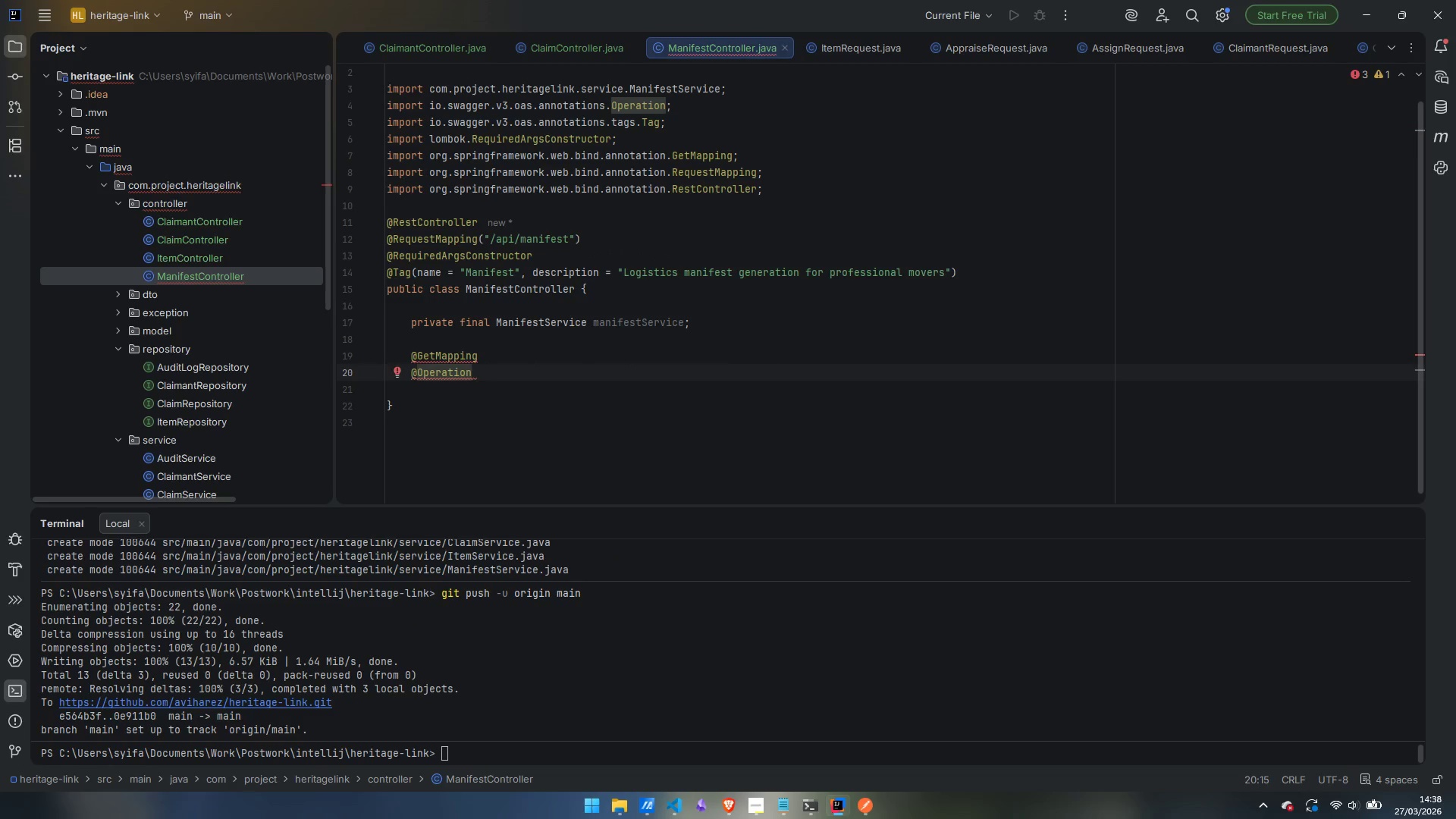 
key(Shift+9)
 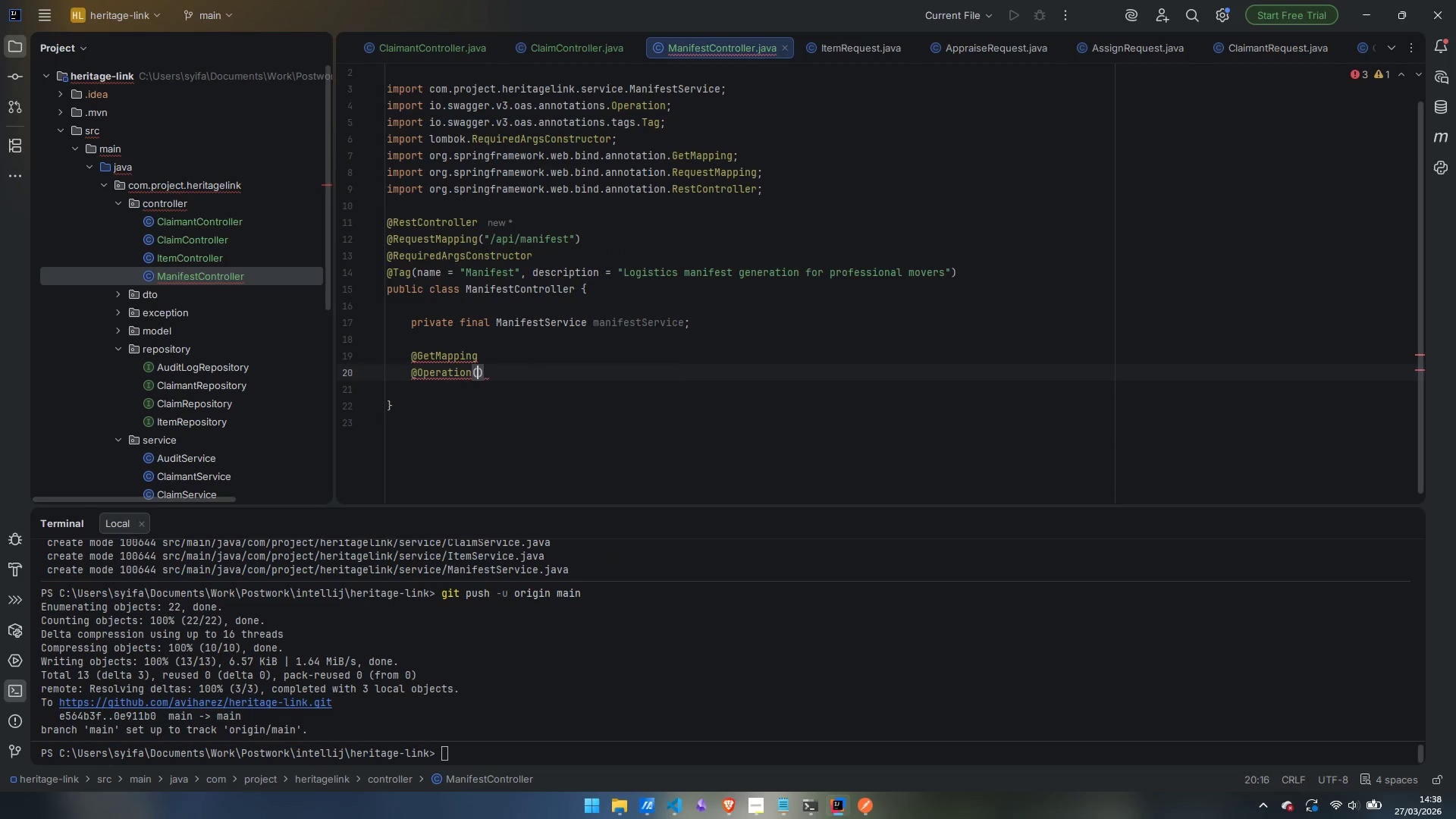 
key(Enter)
 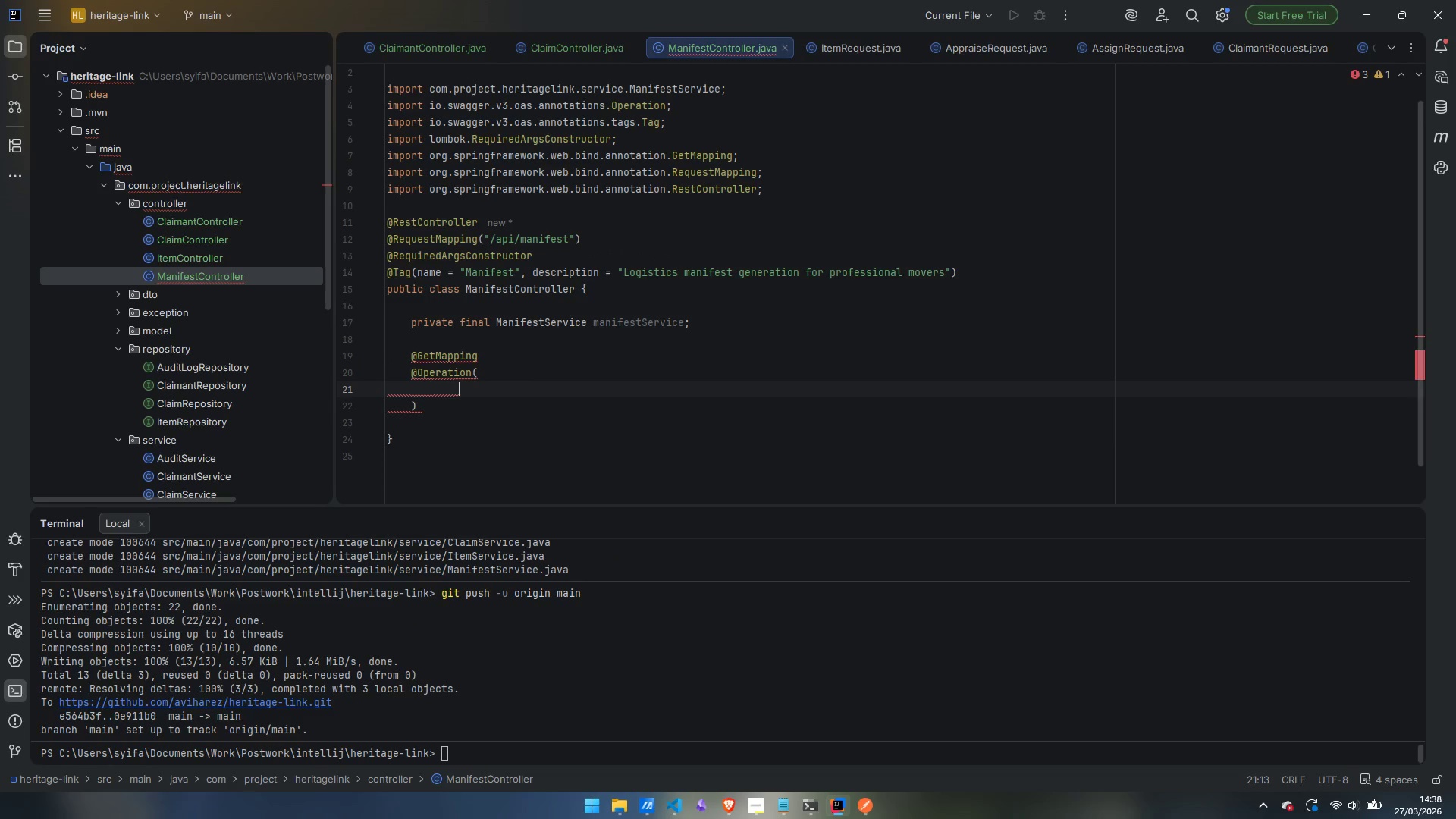 
type(summar)
 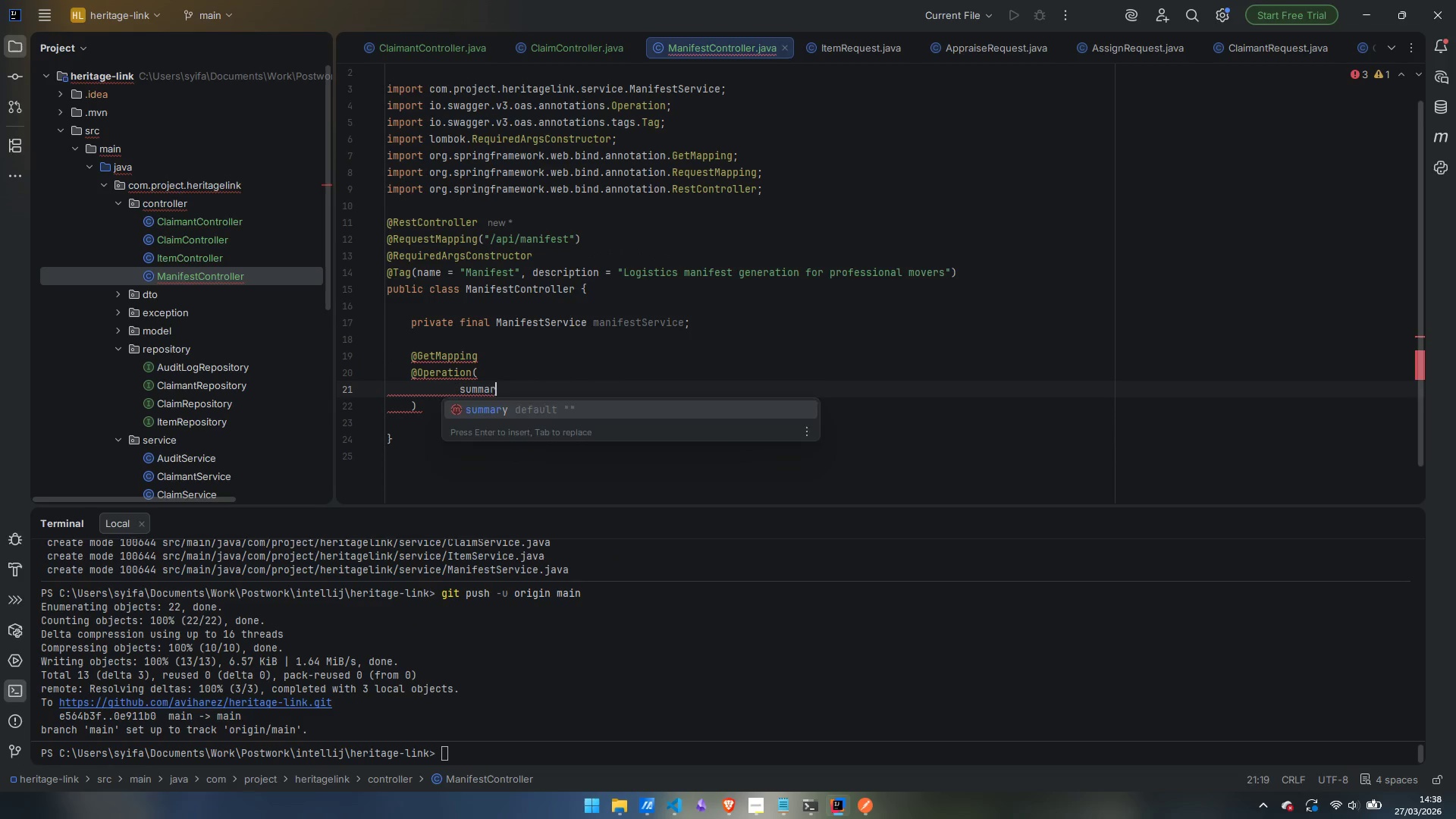 
key(Enter)
 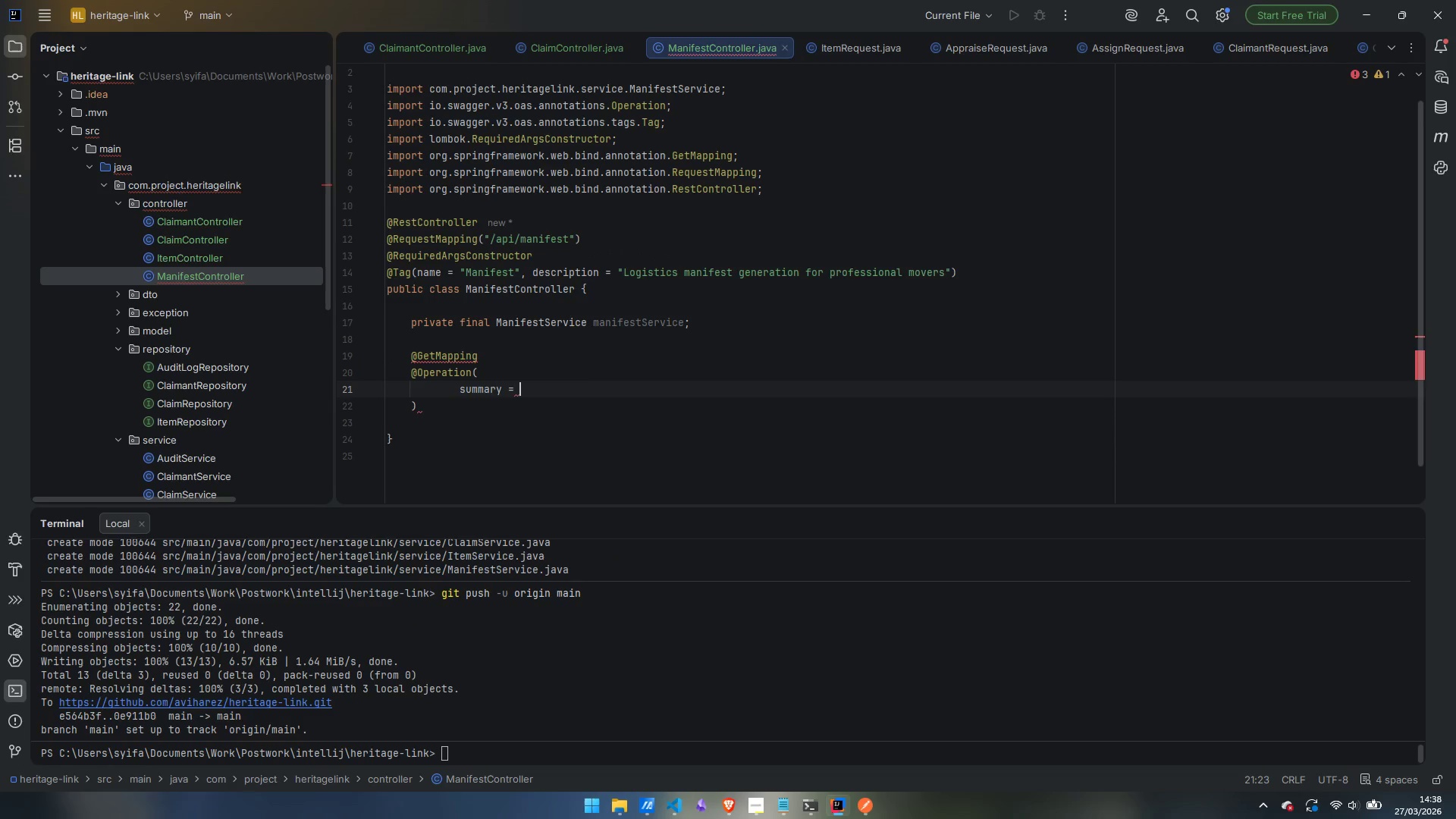 
type("Generate mover's manifest)
 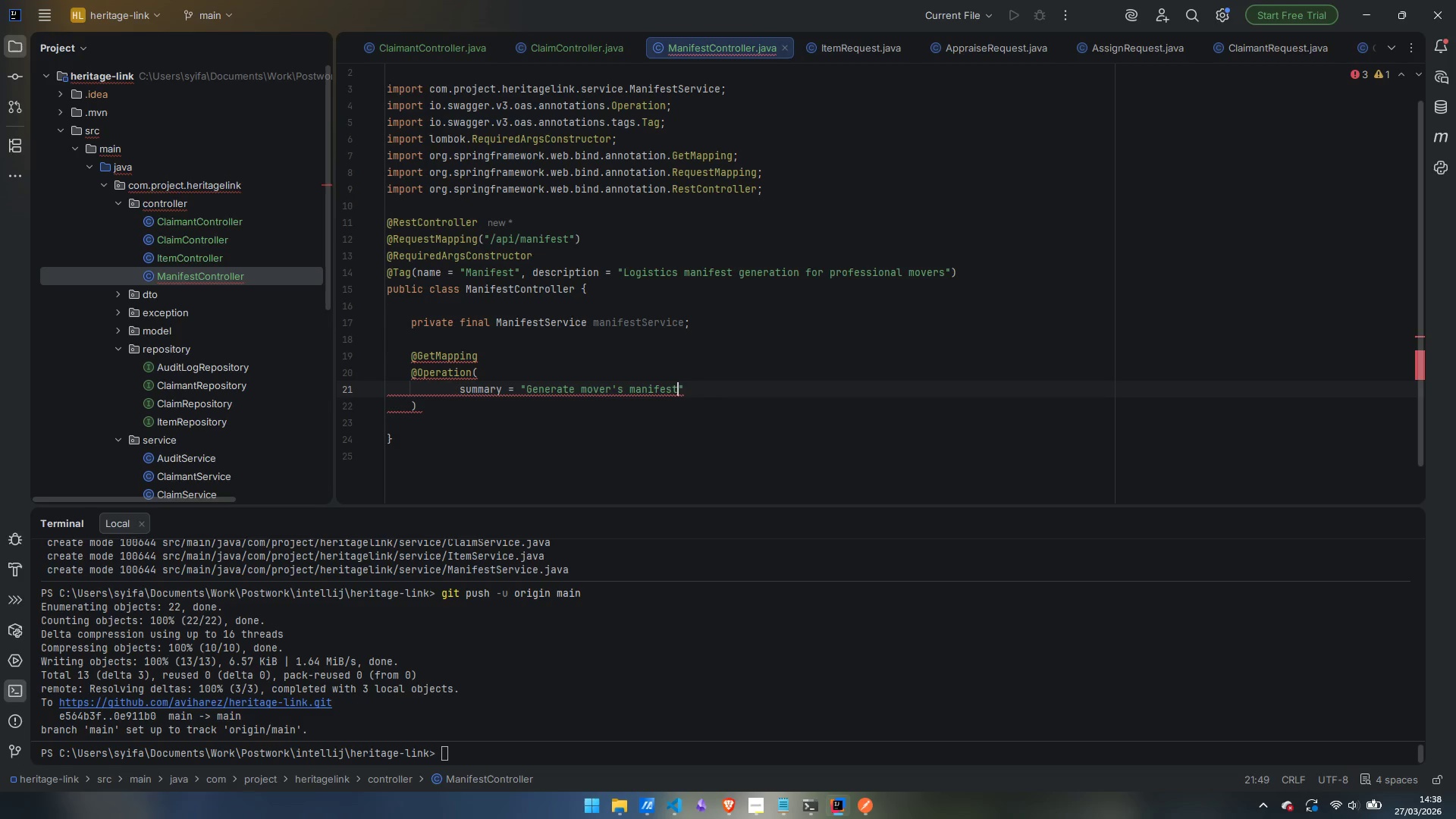 
key(ArrowRight)
 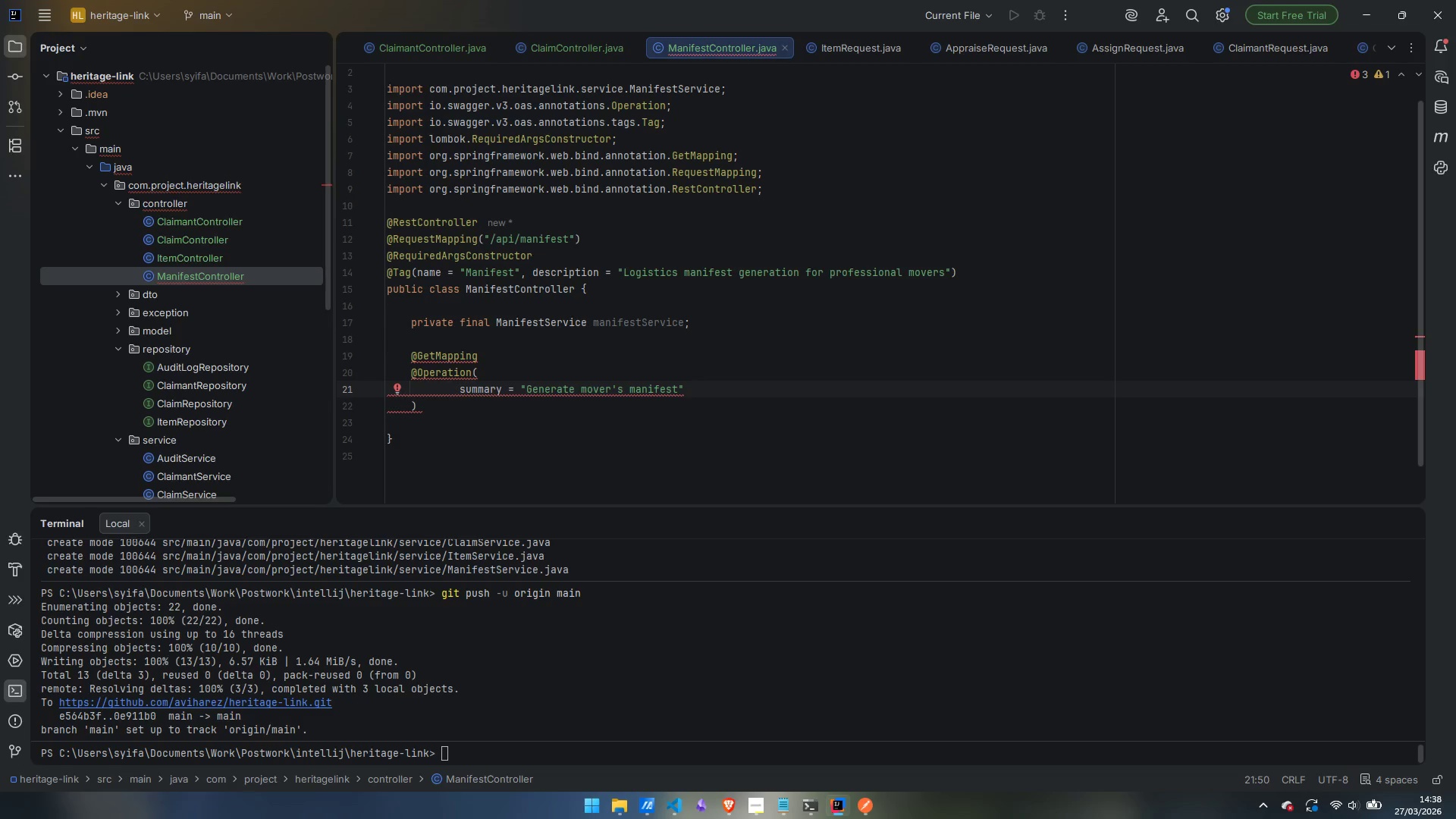 
key(Comma)
 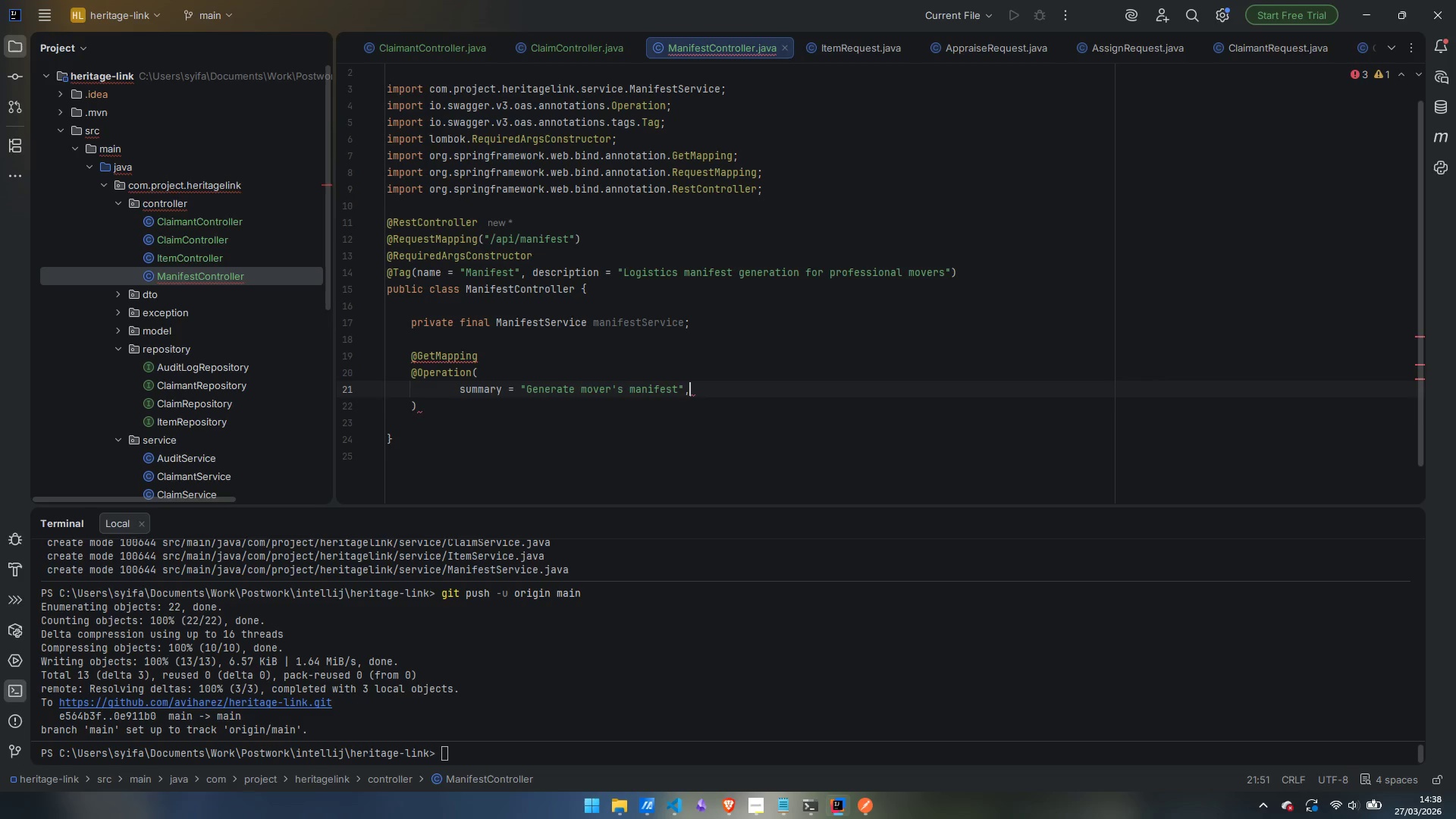 
key(Enter)
 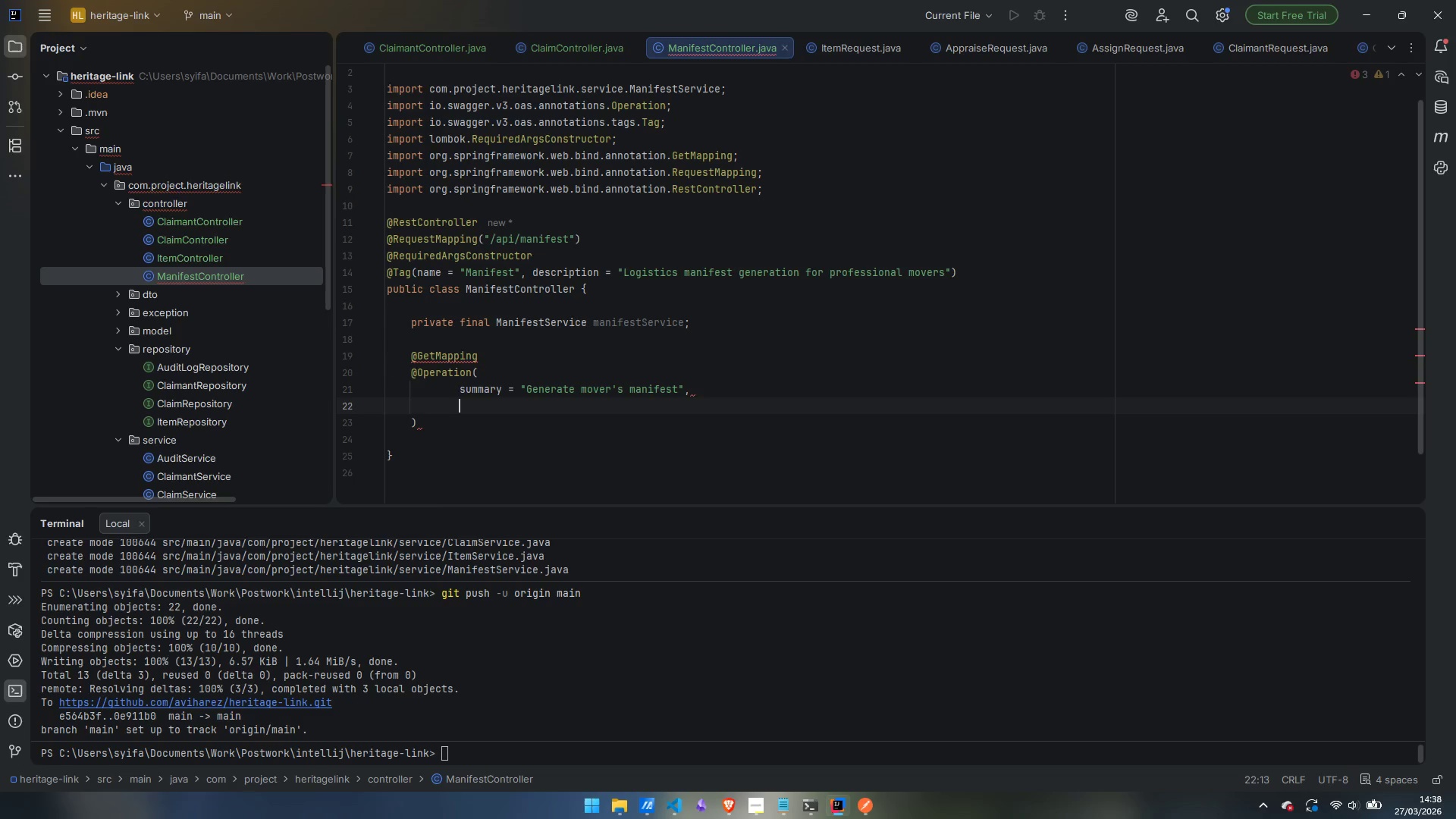 
type(desc)
 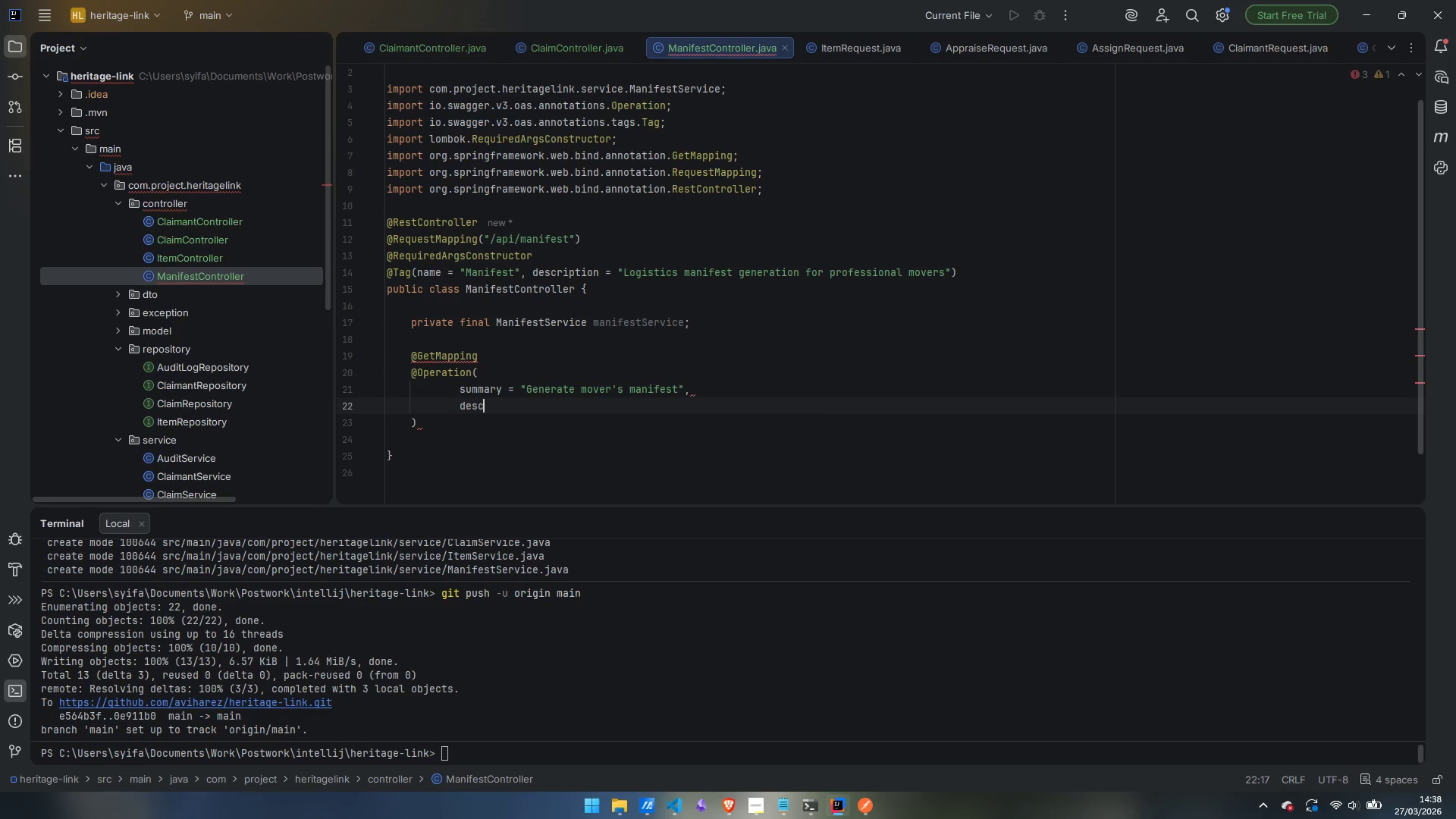 
key(Enter)
 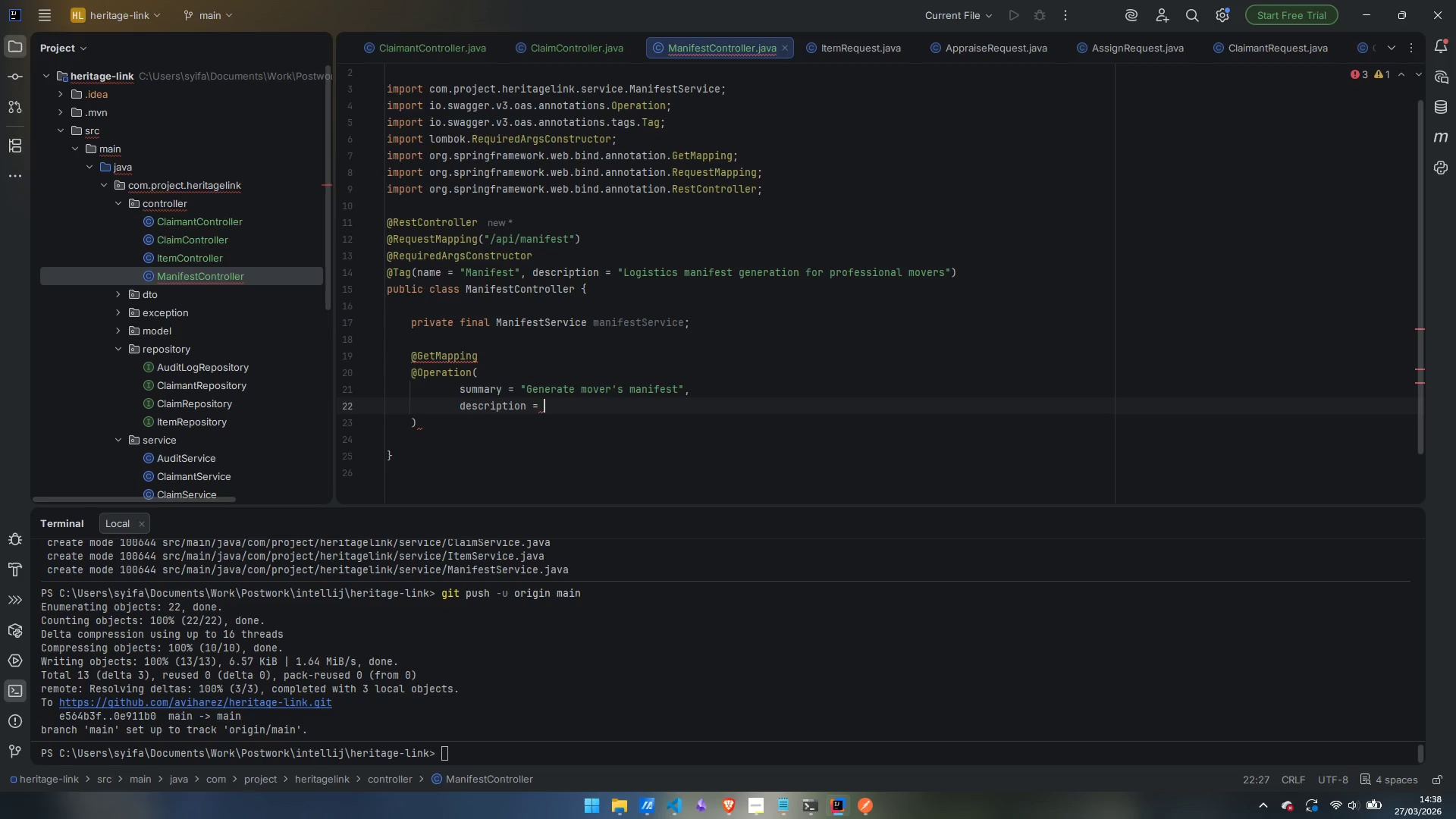 
type("Res)
key(Backspace)
type(ture)
key(Backspace)
key(Backspace)
type(rns a structured JSON manifest containing all items designated for RELOCATION )
 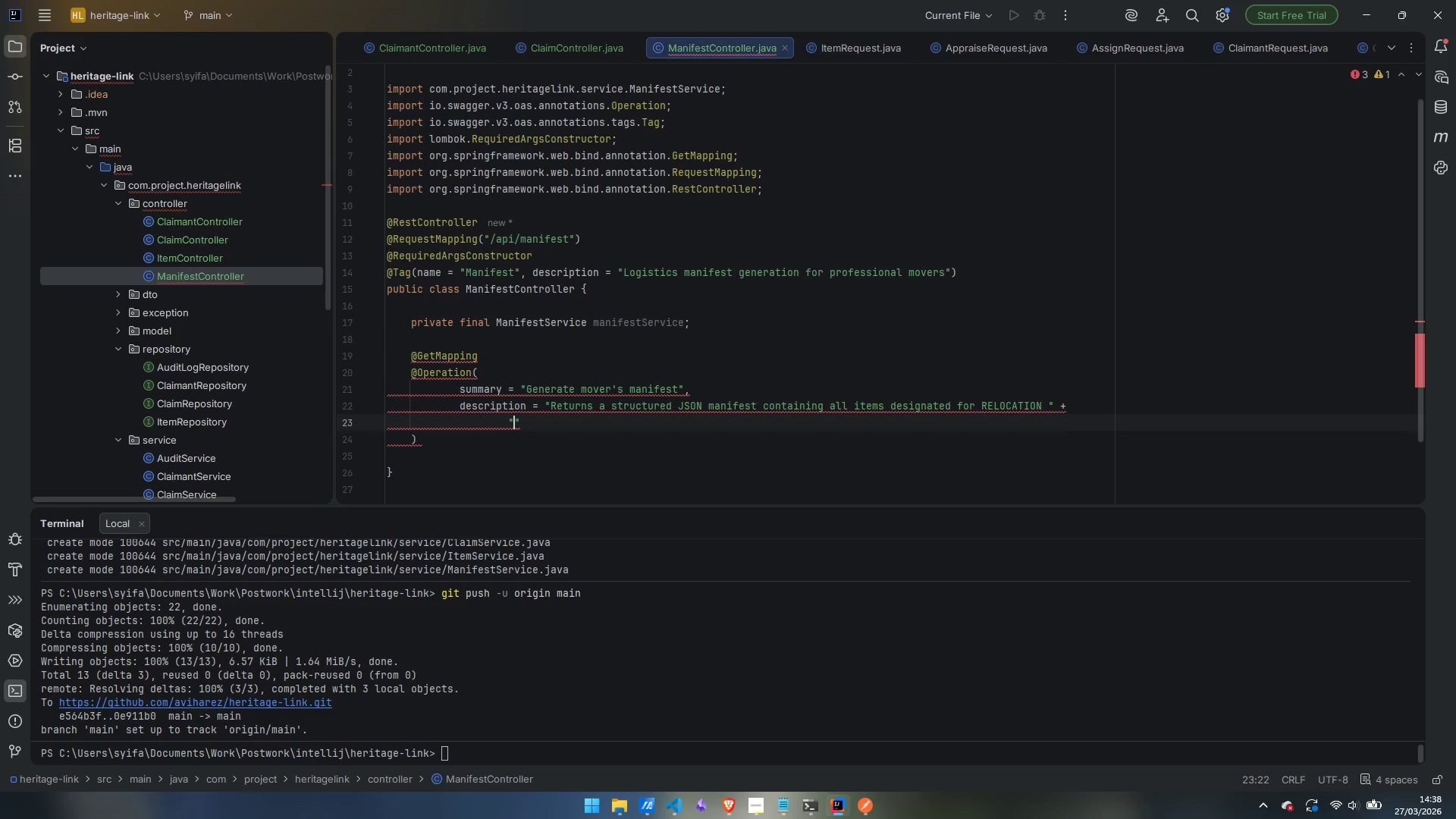 
 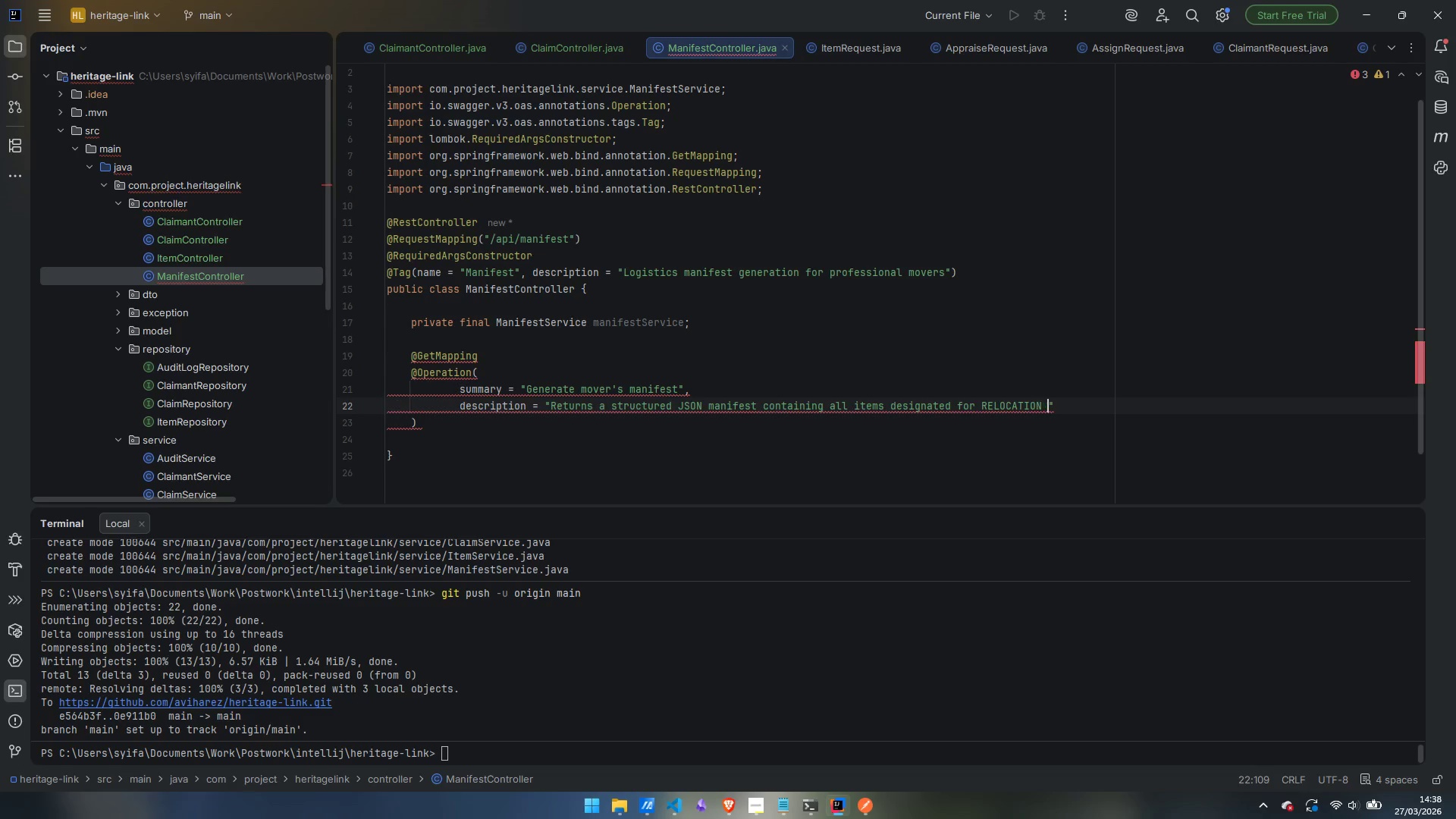 
key(Enter)
 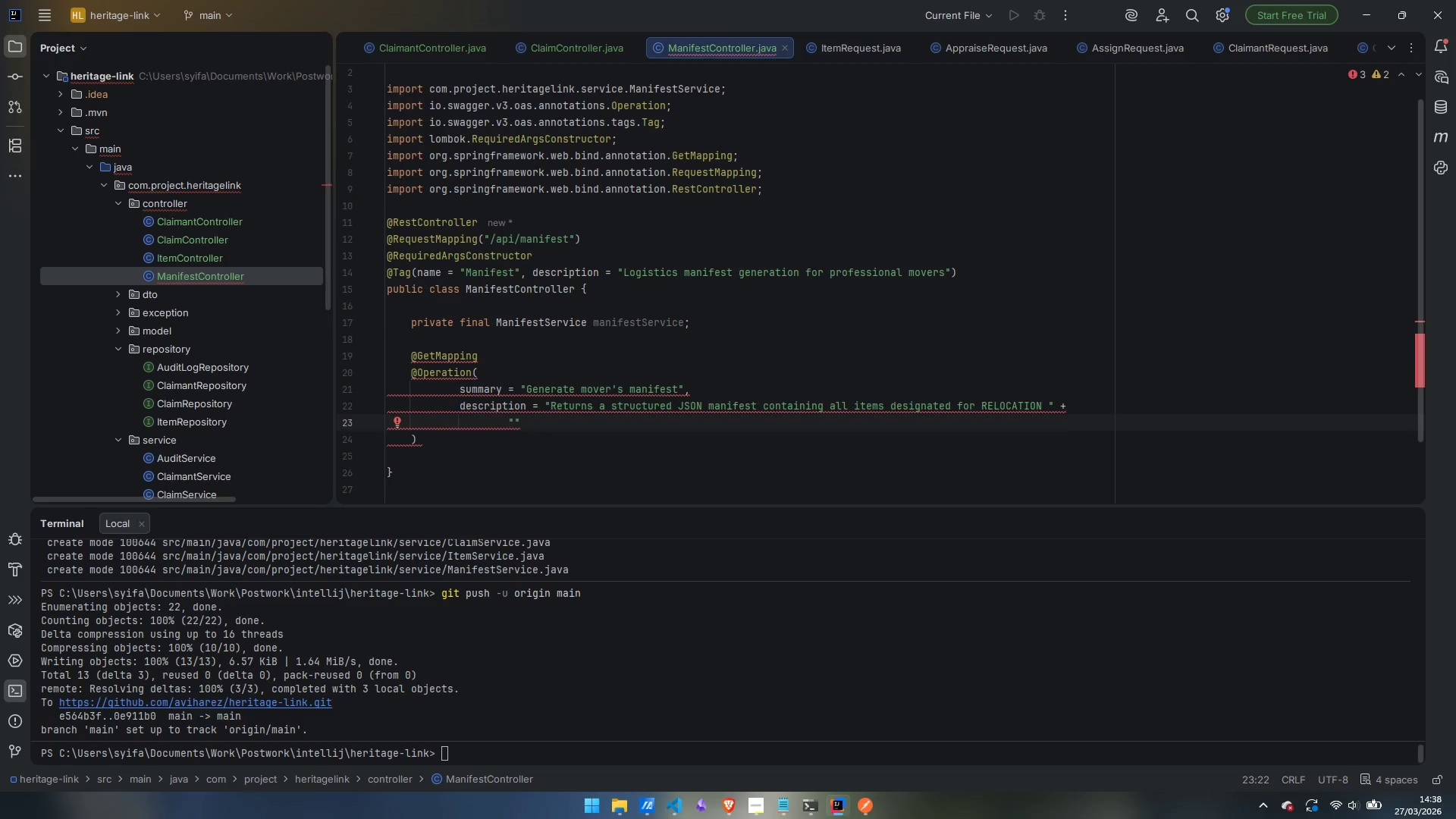 
type(that are in ASSIGNED or DISPOSED t)
key(Backspace)
type(status/)
key(Backspace)
type(. )
 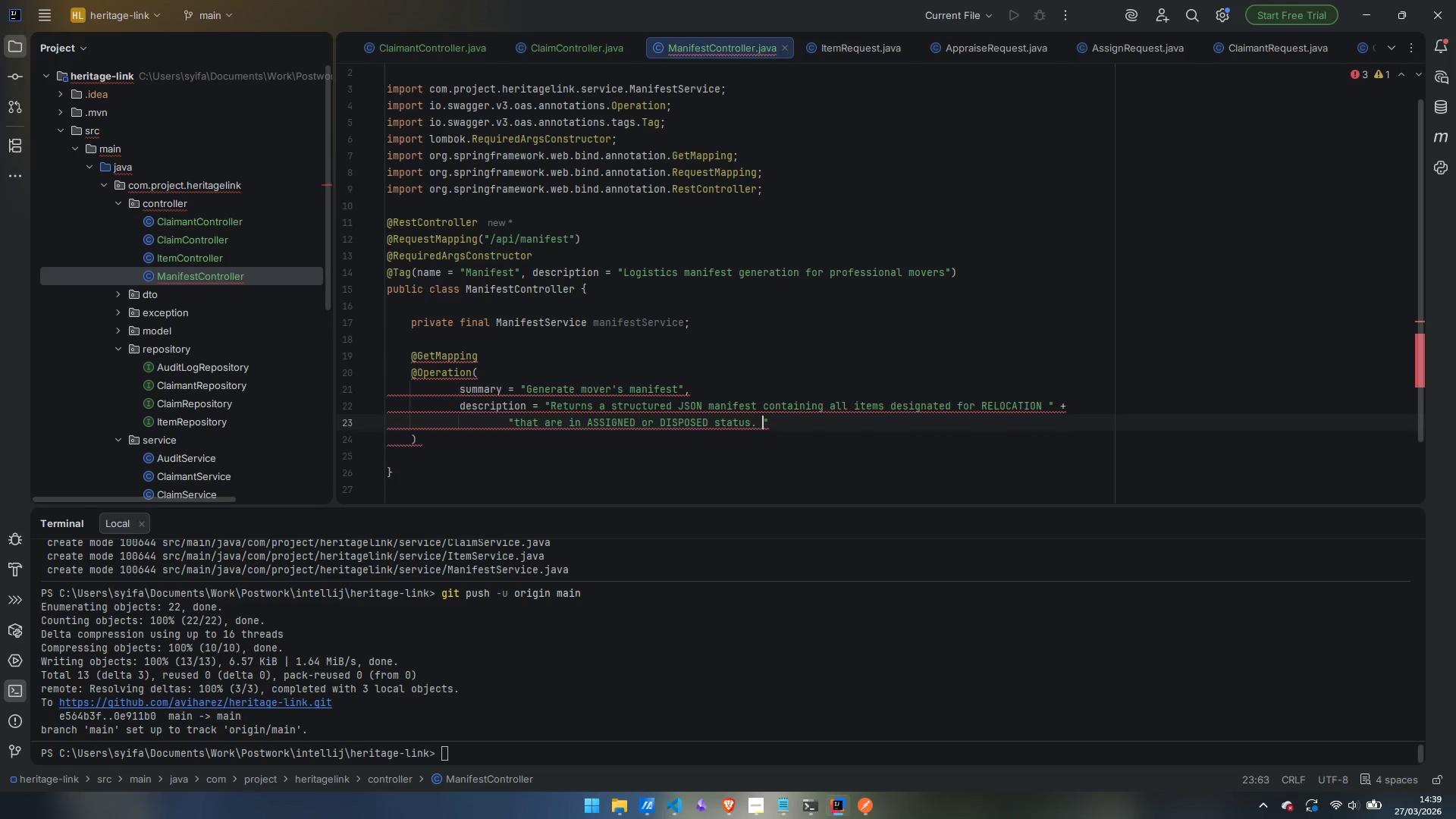 
key(Enter)
 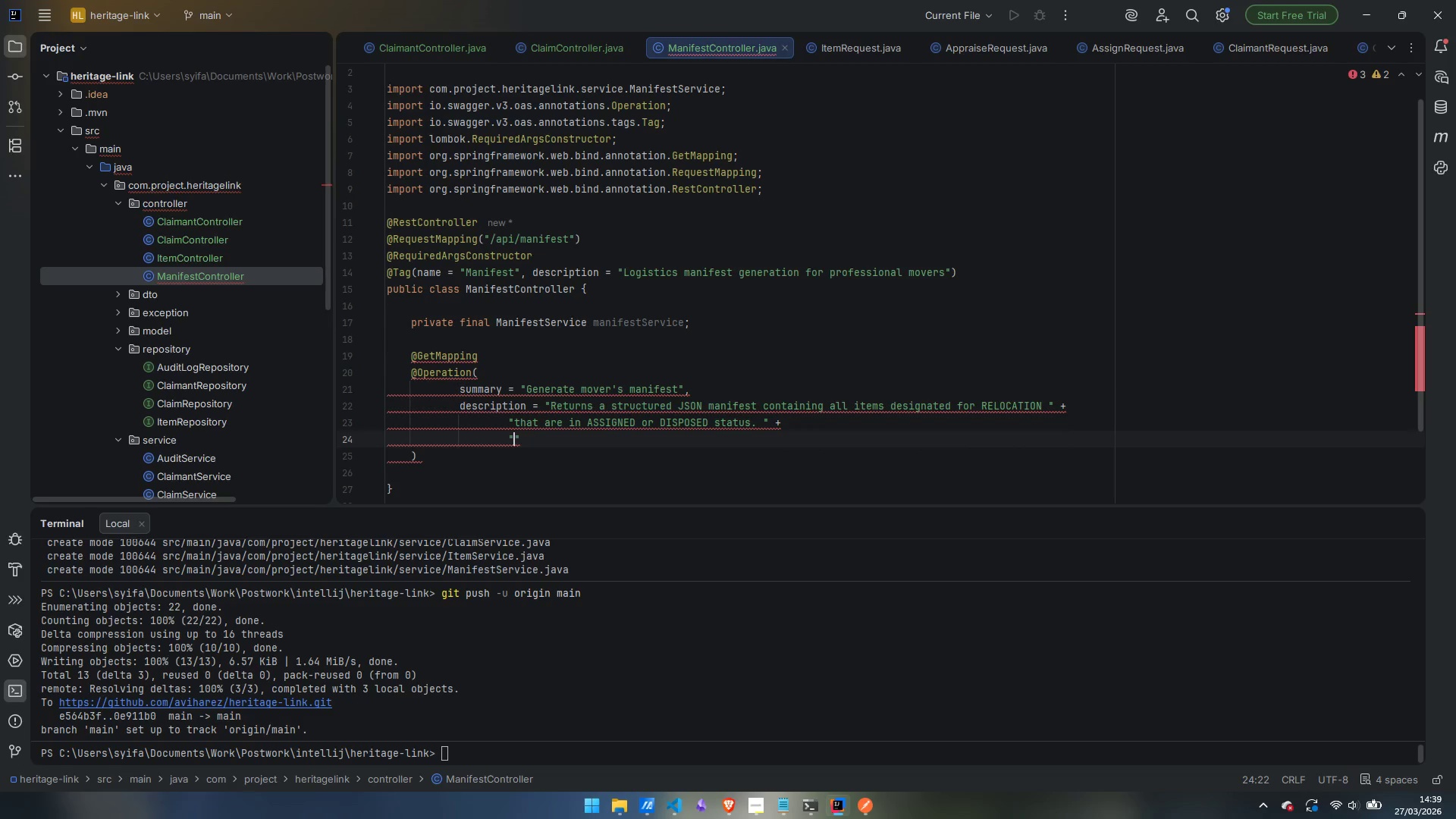 
type(Fragile items)
key(Backspace)
key(Backspace)
type(s)
key(Backspace)
type(ms are automatically annotated with spw)
key(Backspace)
type(ecial handling instructions.)
 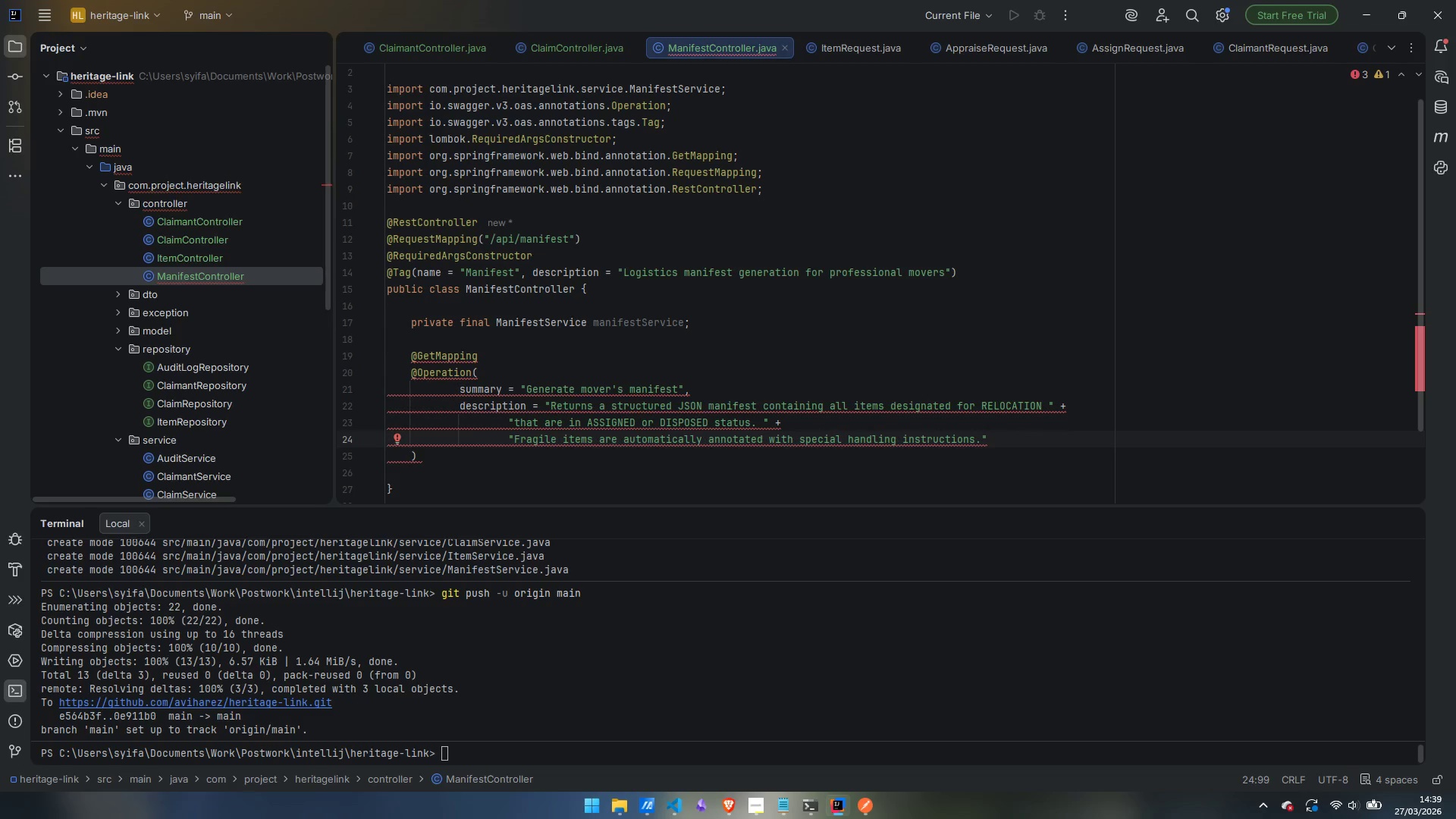 
key(ArrowDown)
 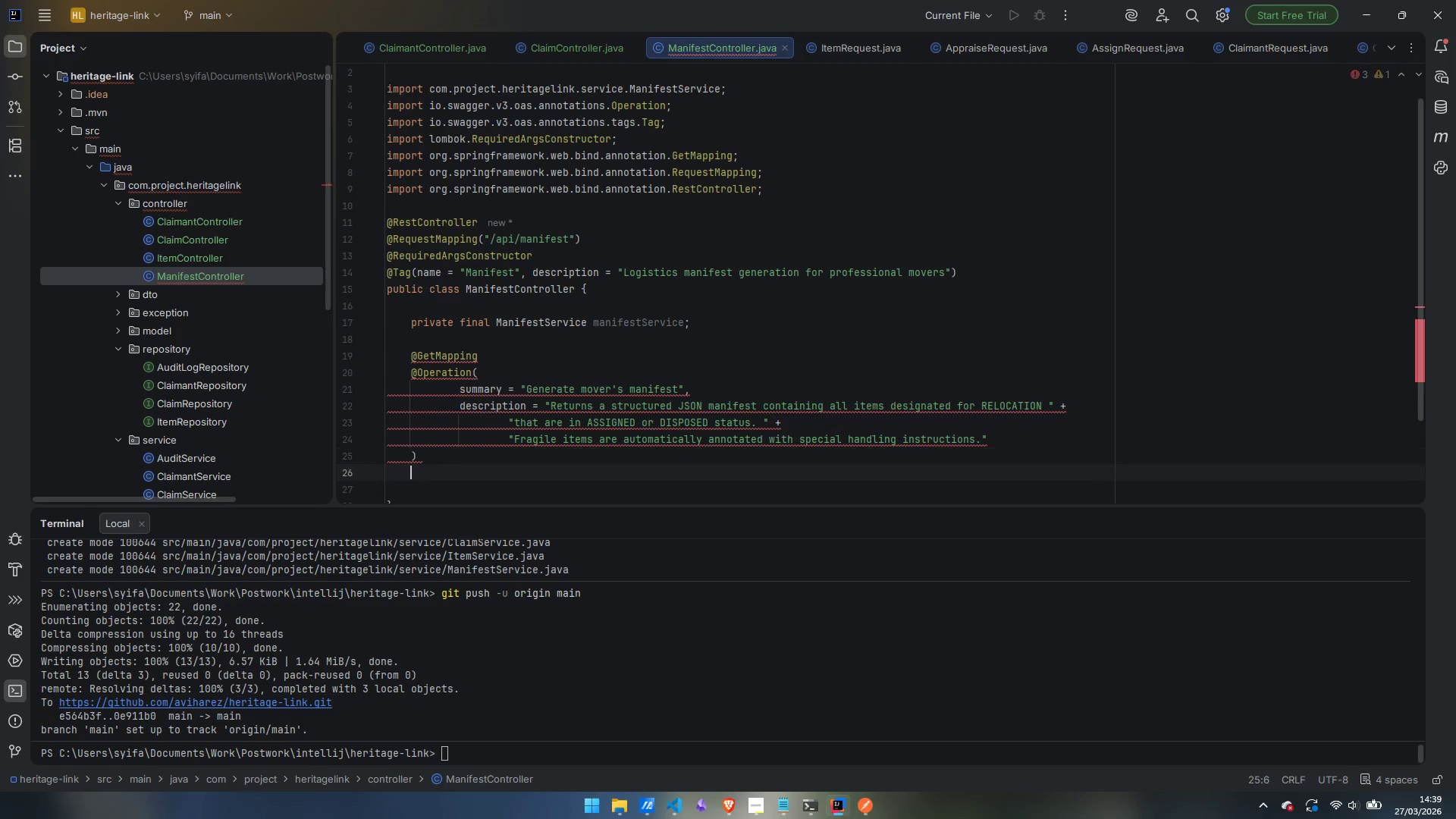 
key(Enter)
 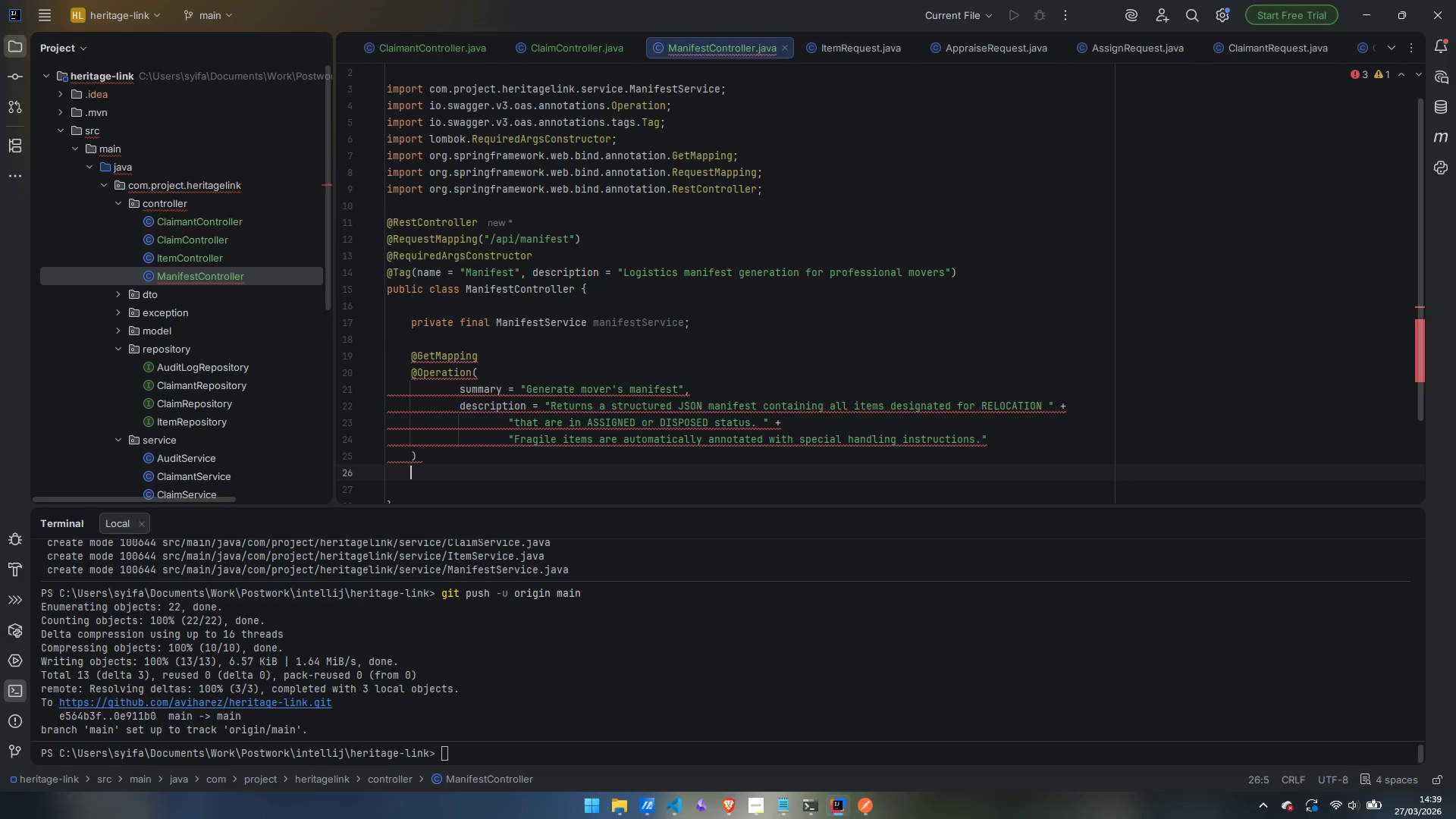 
type(@Ap[i)
key(Backspace)
key(Backspace)
type(iRes)
 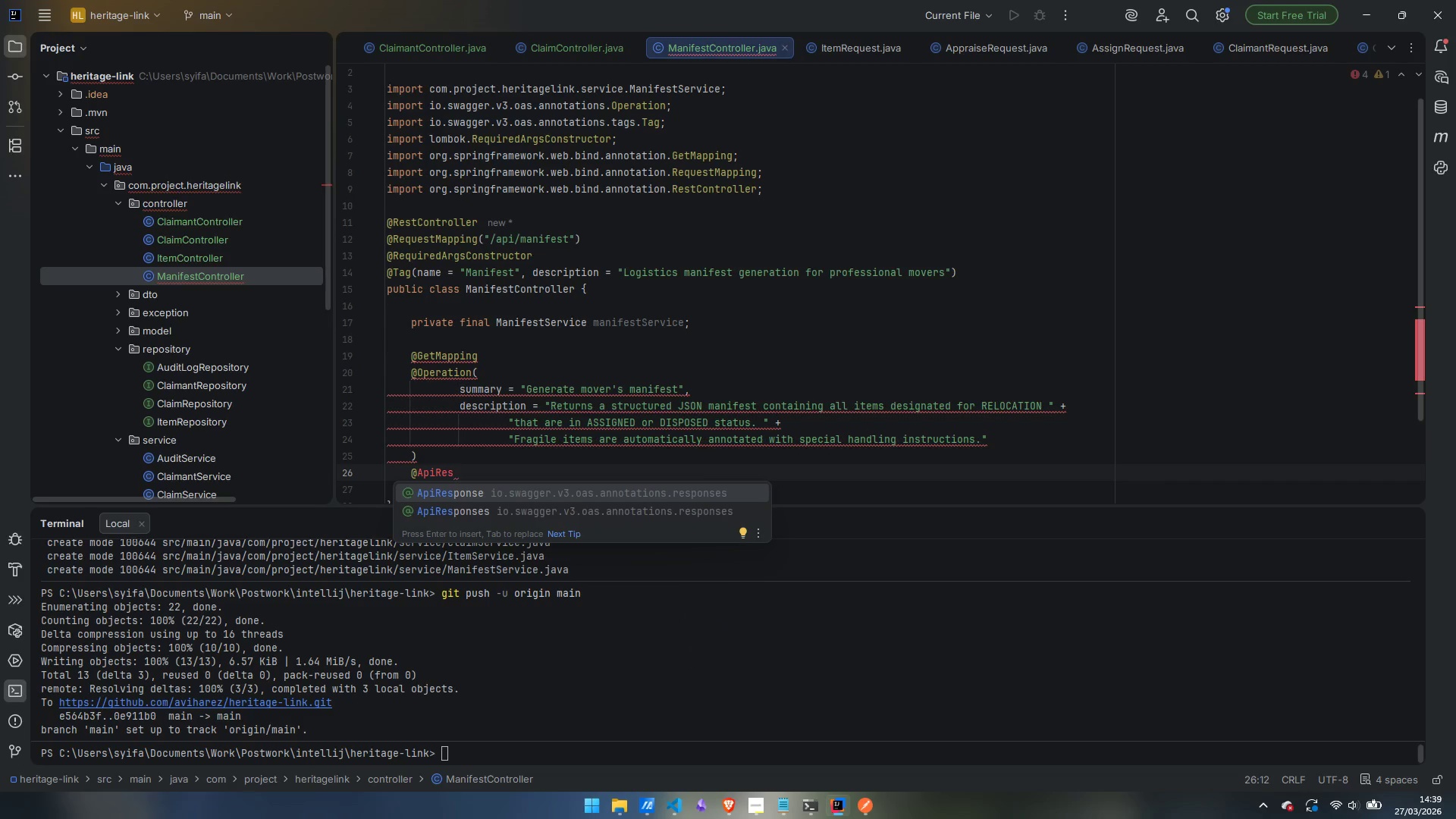 
key(Enter)
 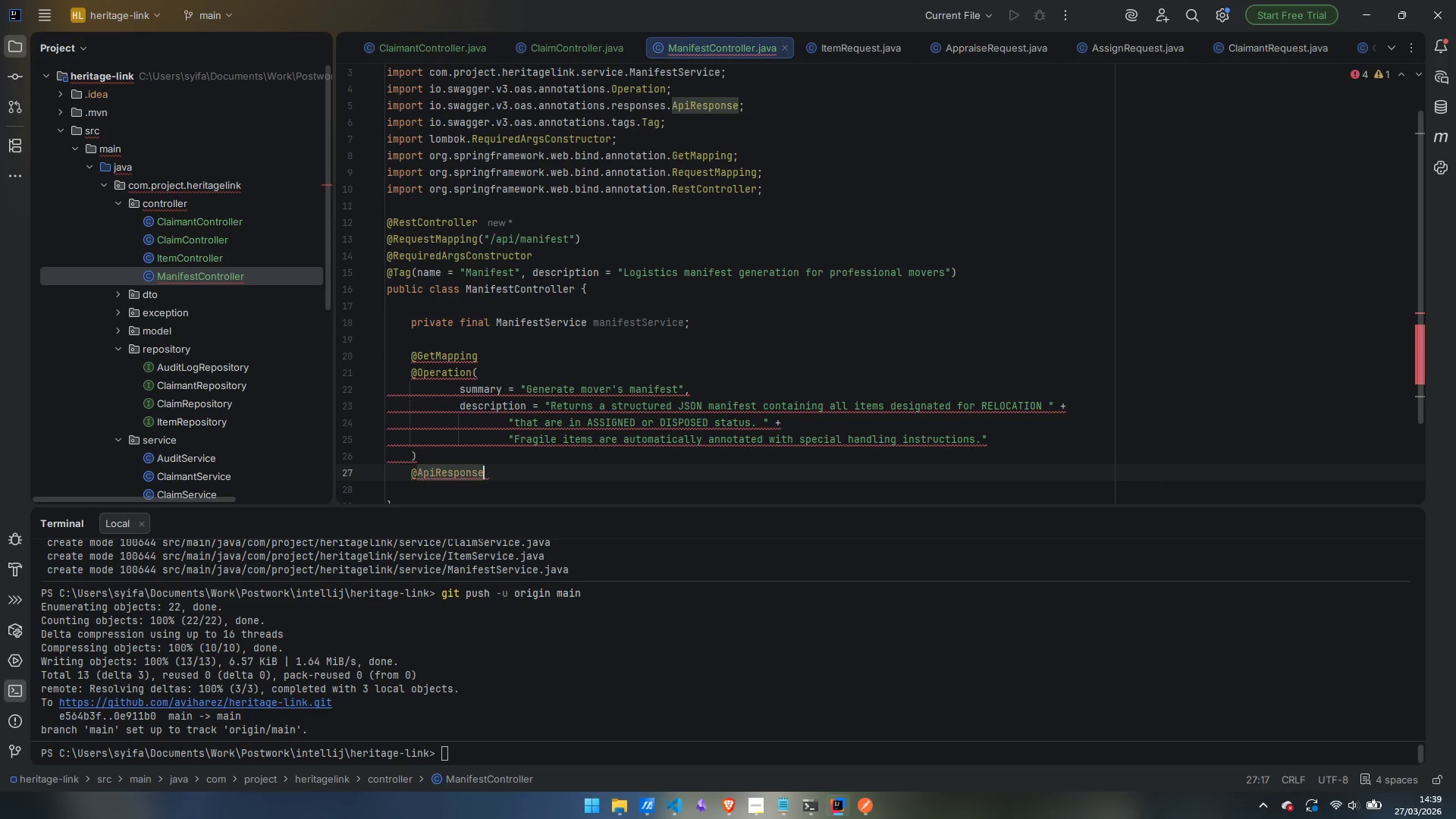 
hold_key(key=ShiftLeft, duration=1.5)
 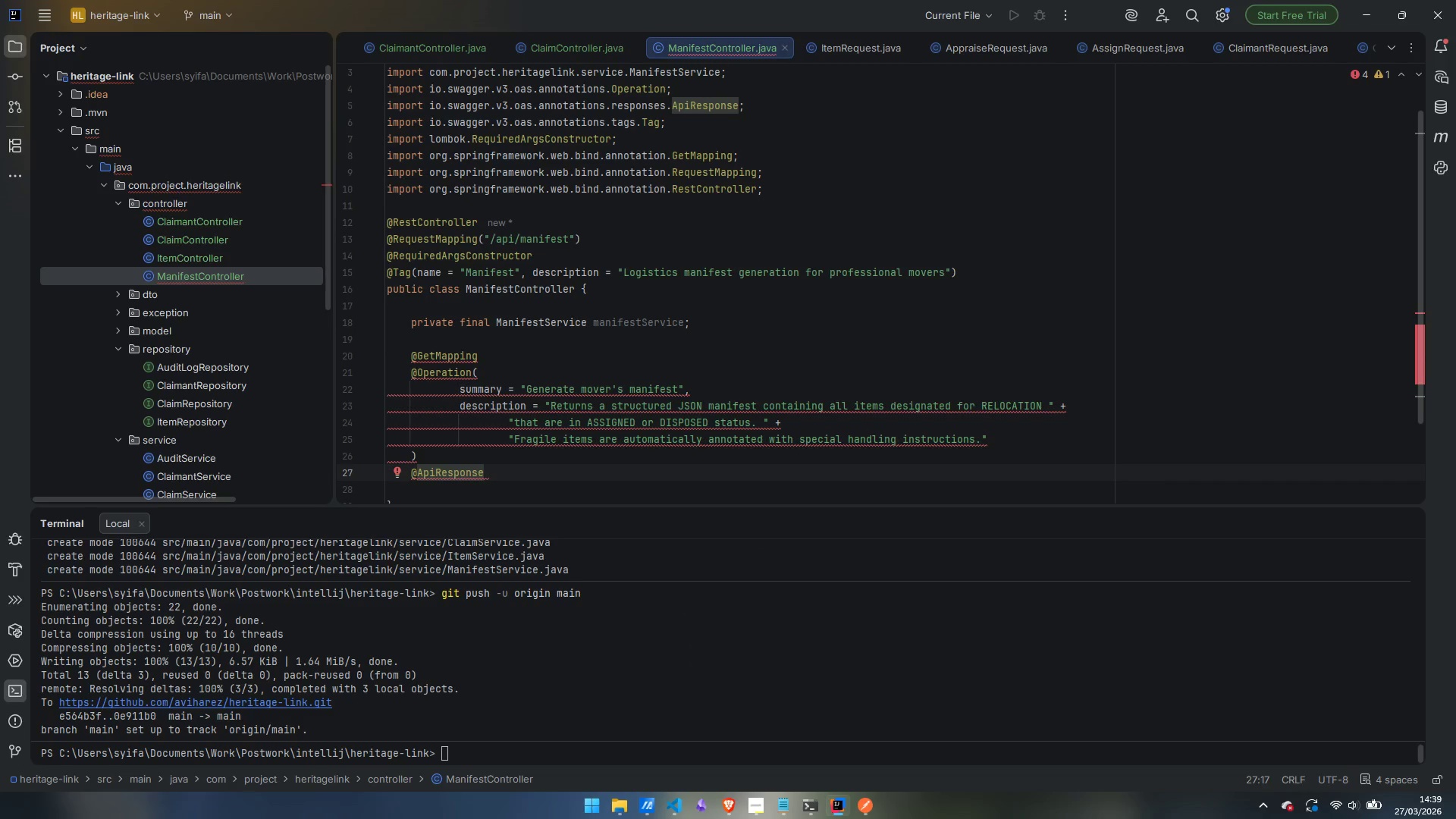 
type((respo)
 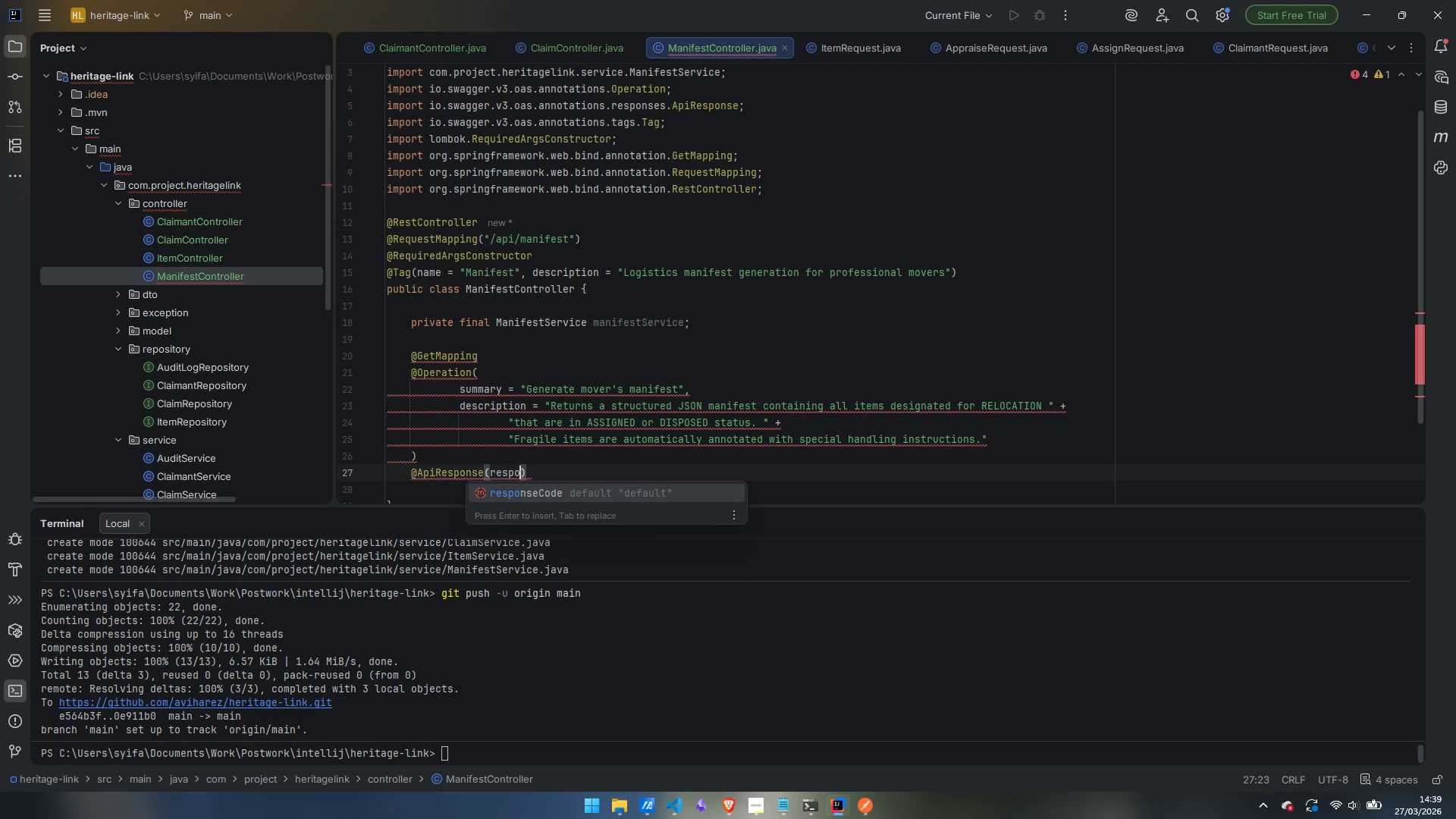 
key(Enter)
 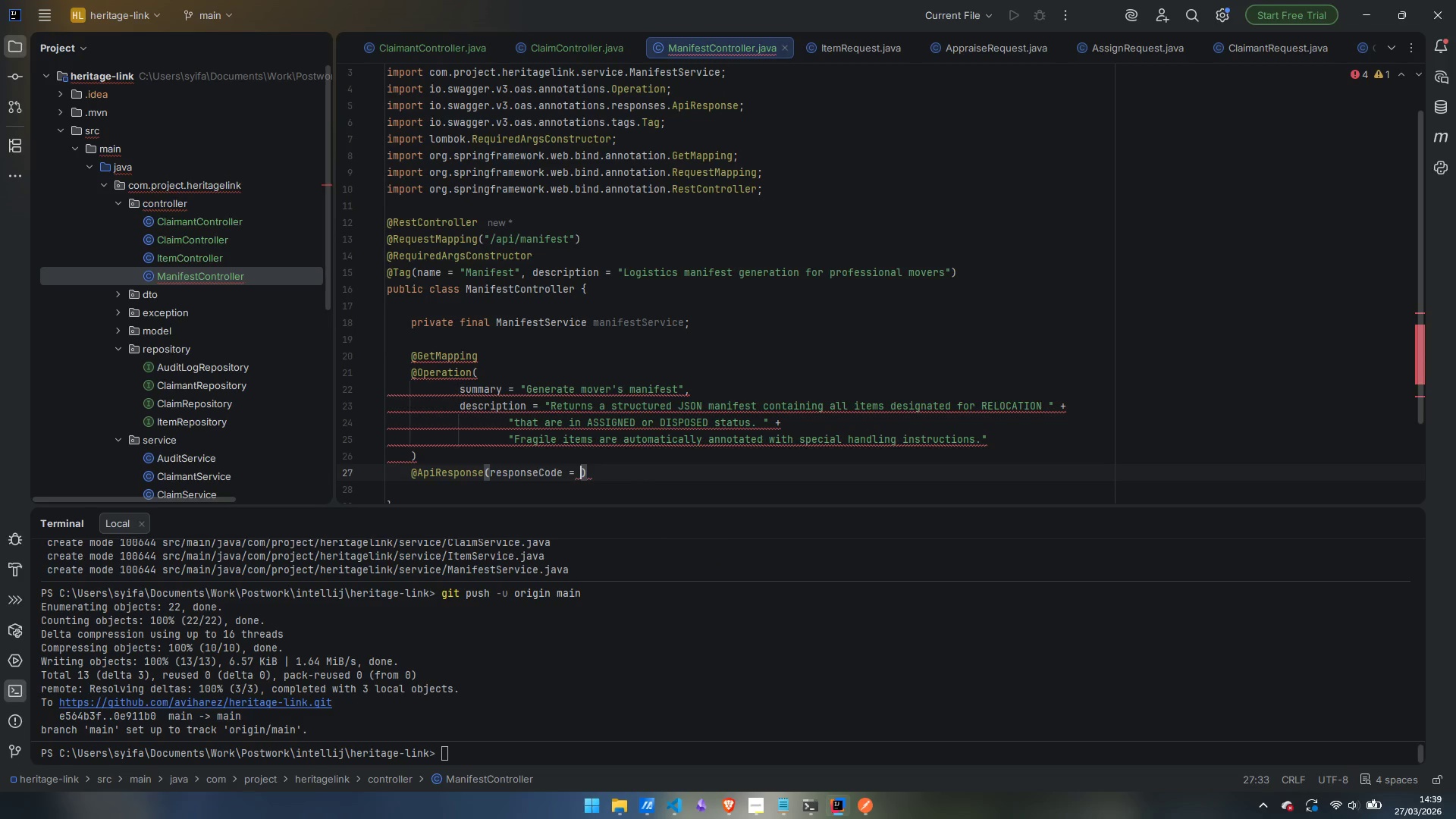 
type(:)
key(Backspace)
type("200)
 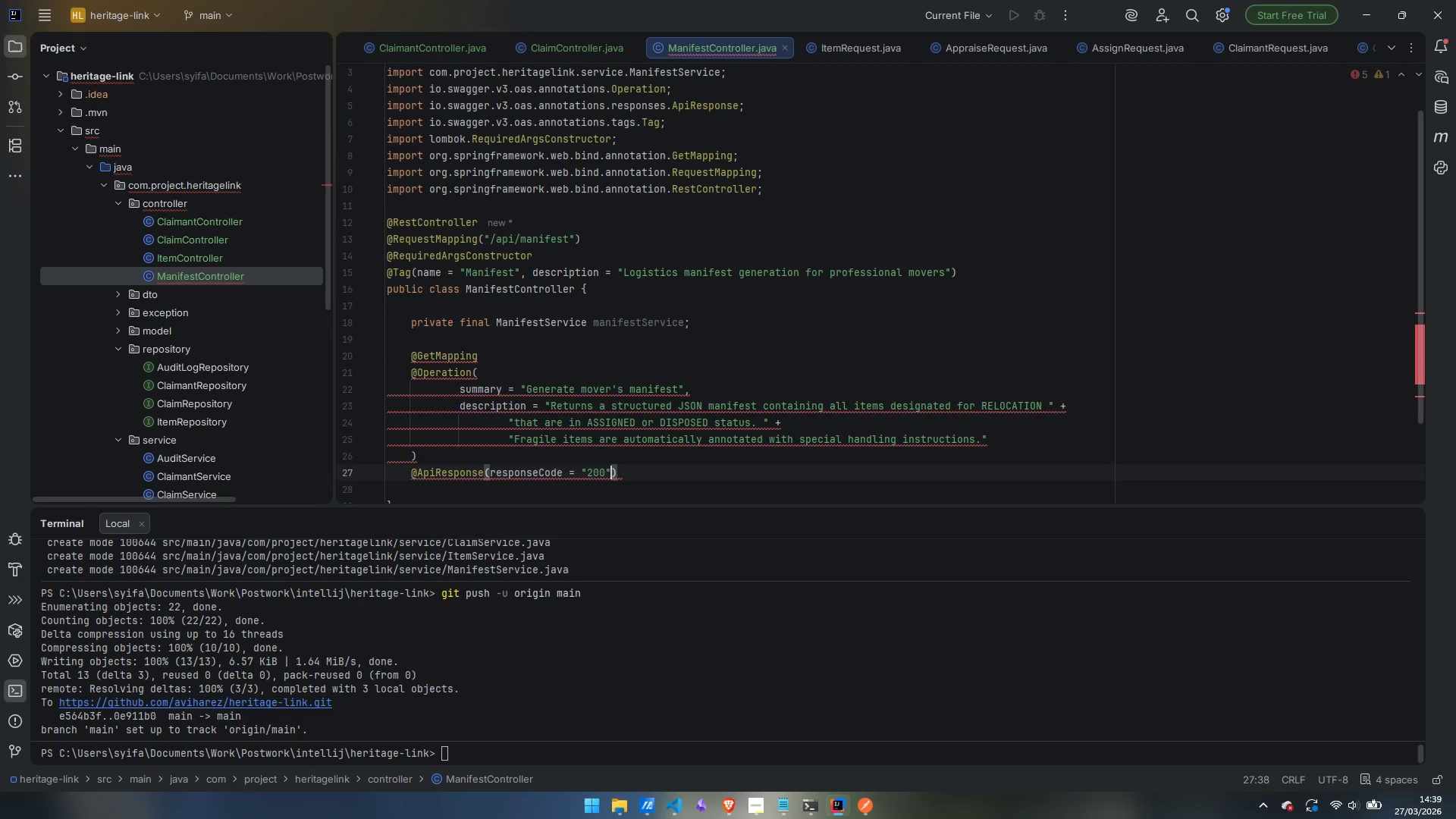 
 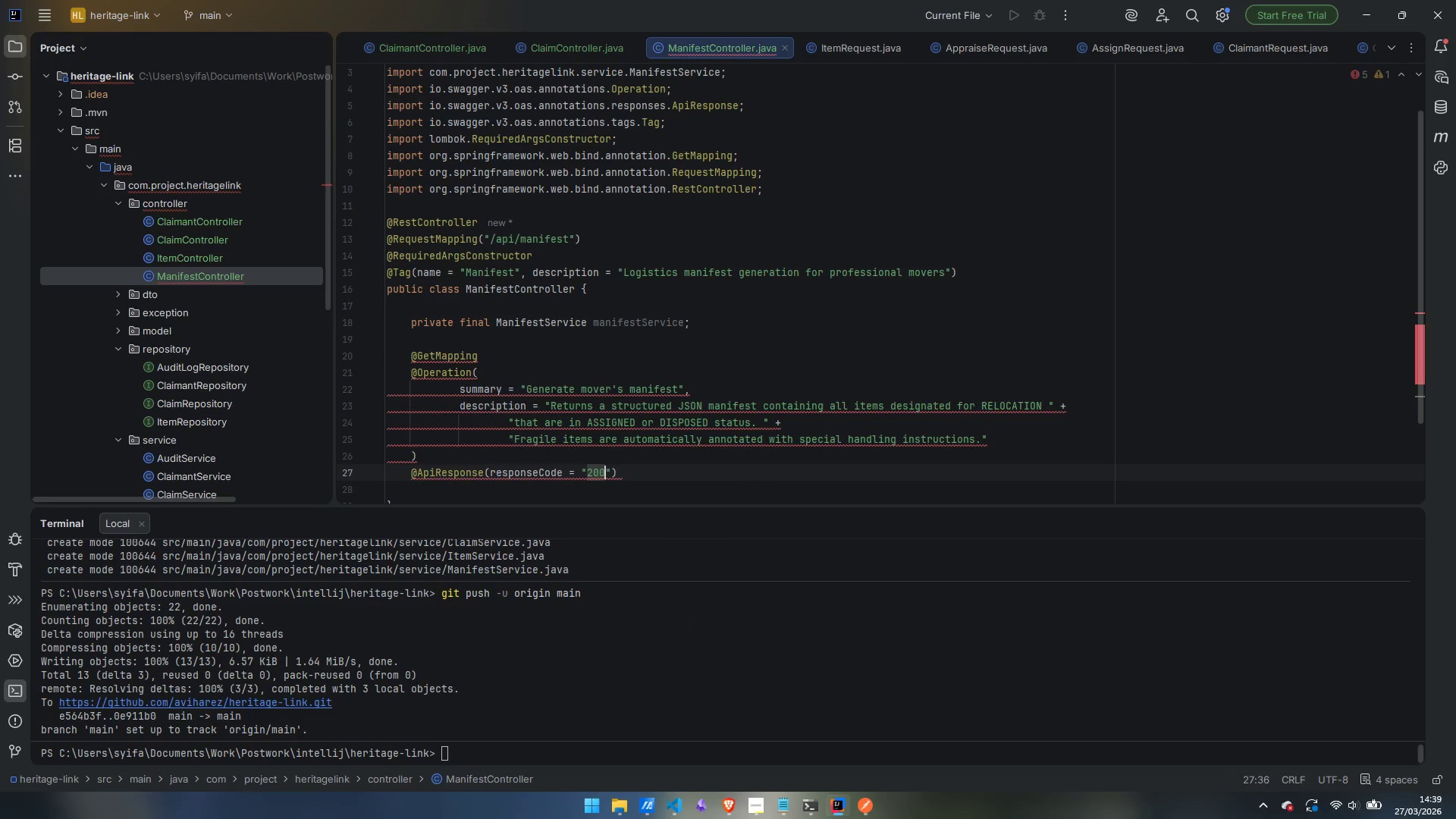 
key(ArrowRight)
 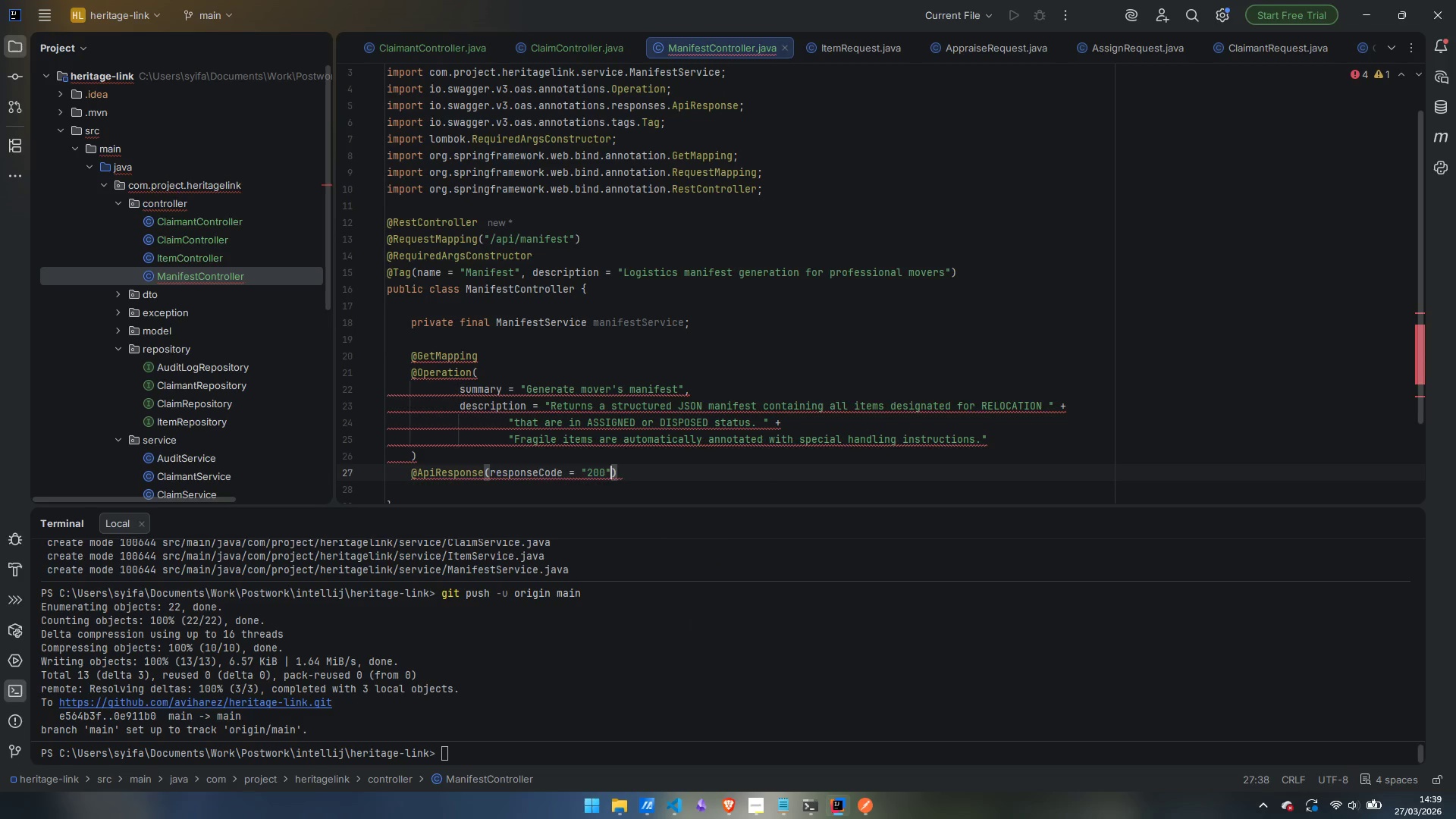 
type(, desc)
 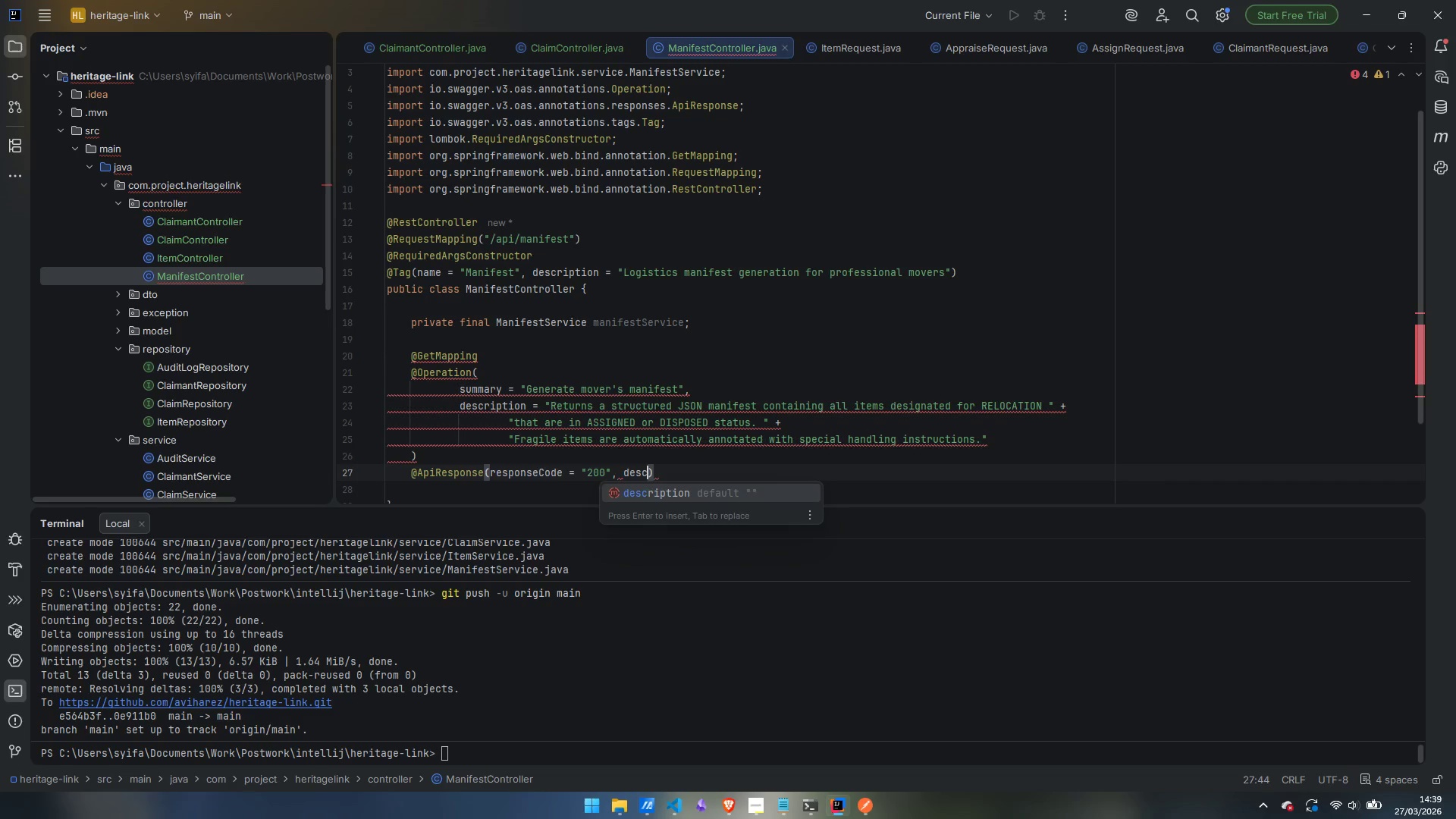 
key(Enter)
 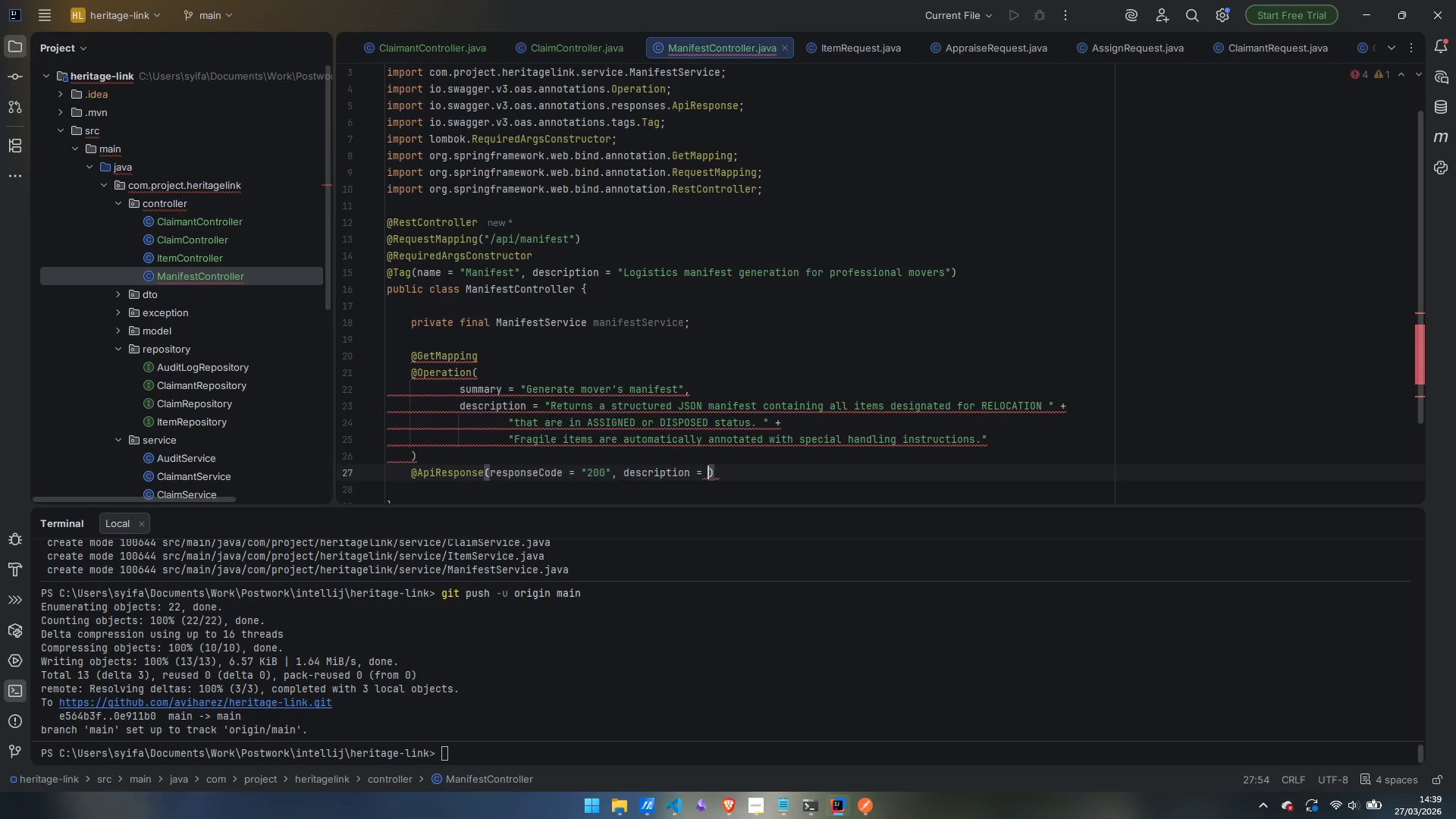 
type("Manifest generated successfully)
 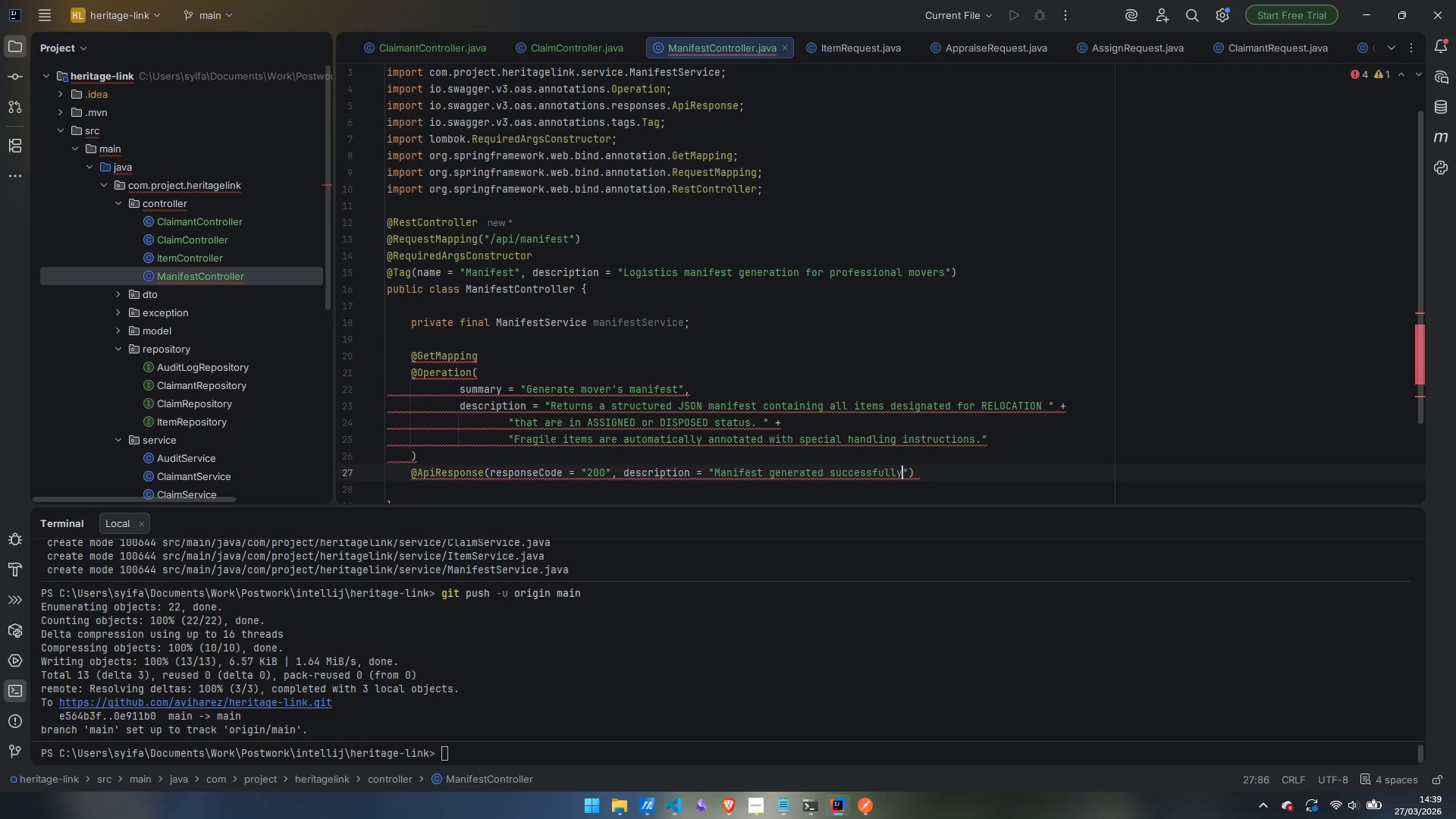 
key(ArrowRight)
 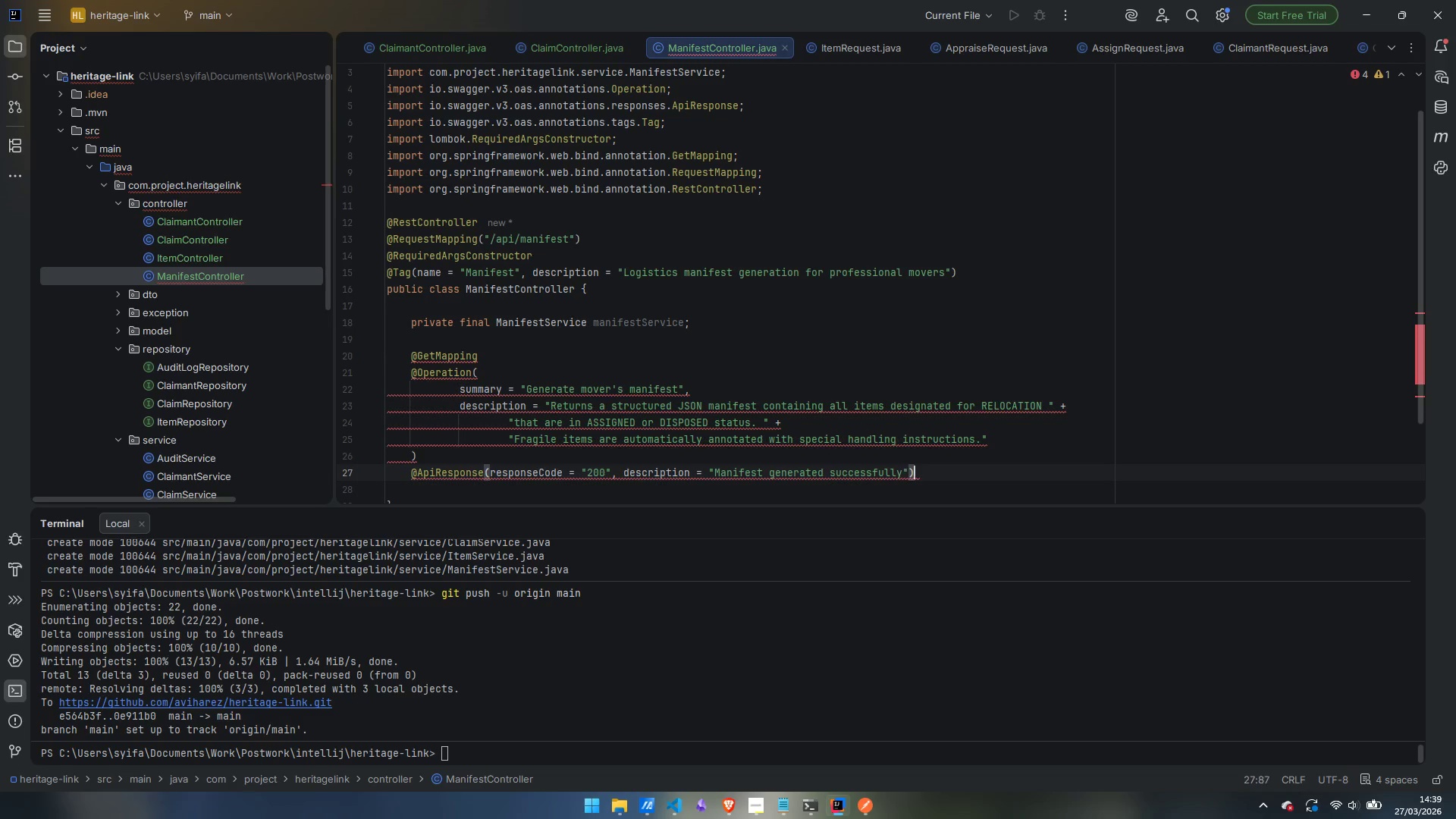 
key(ArrowRight)
 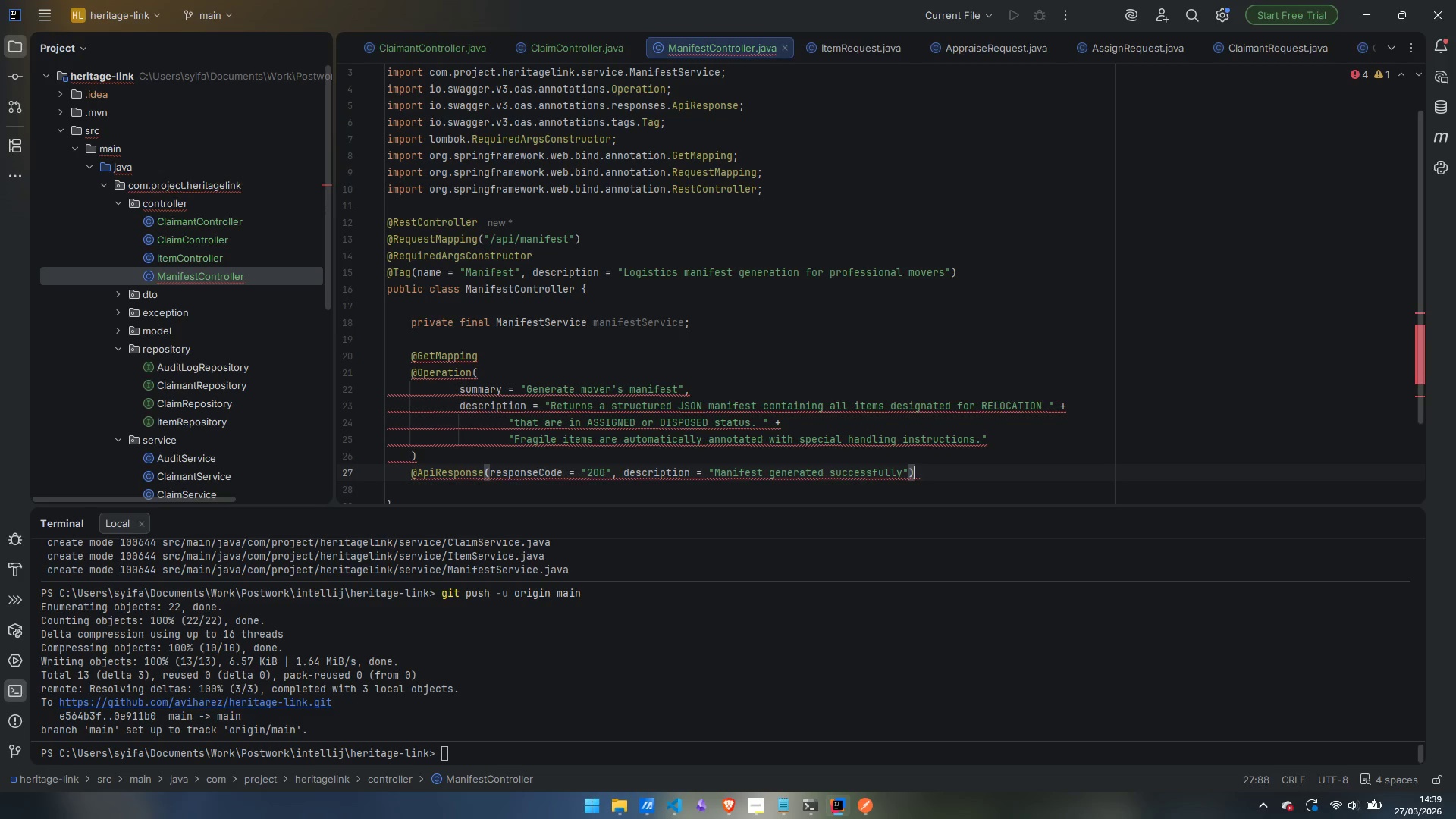 
key(Enter)
 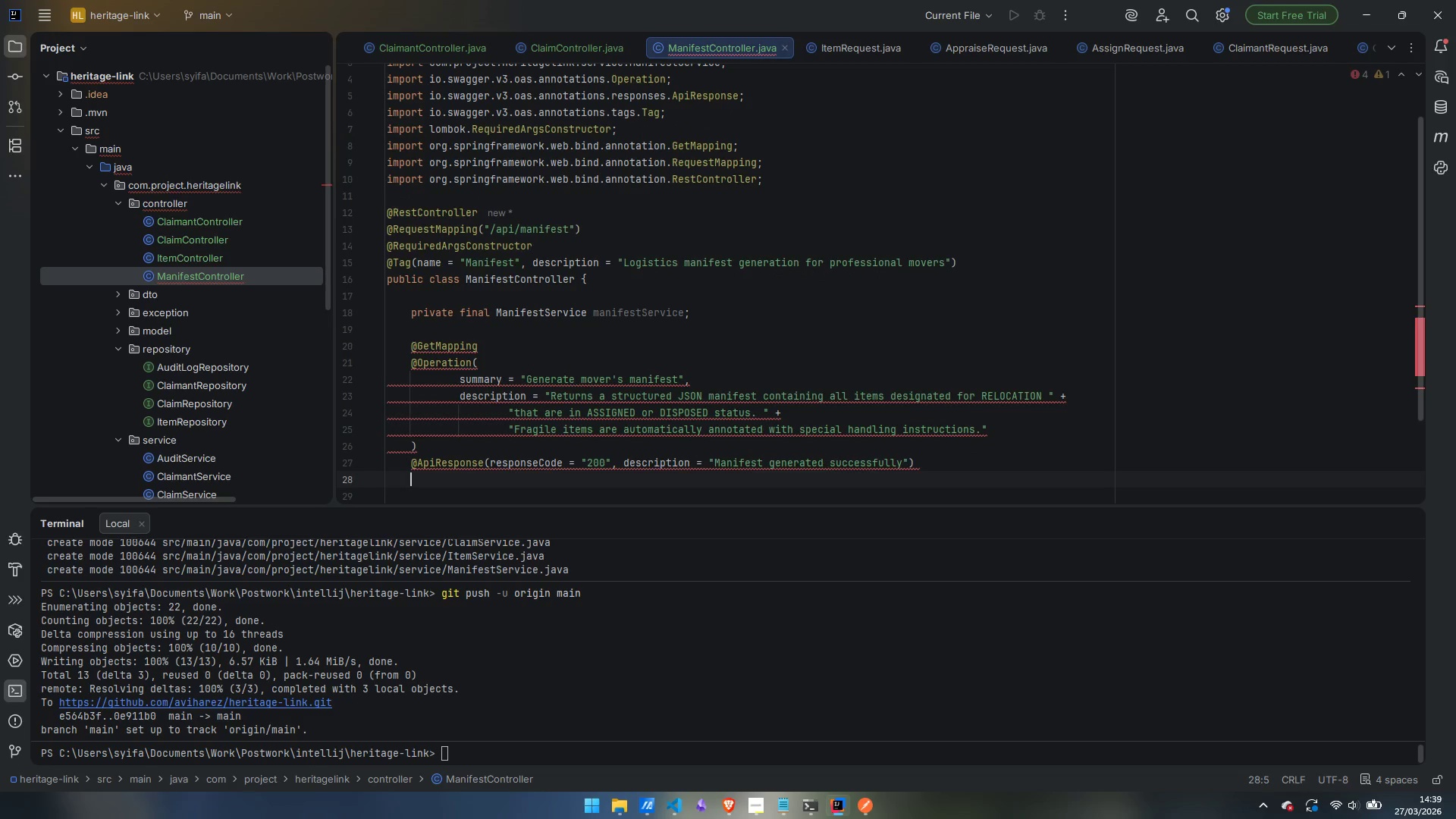 
type(@)
key(Backspace)
type(public ResponseEnrt)
key(Backspace)
key(Backspace)
type(t)
 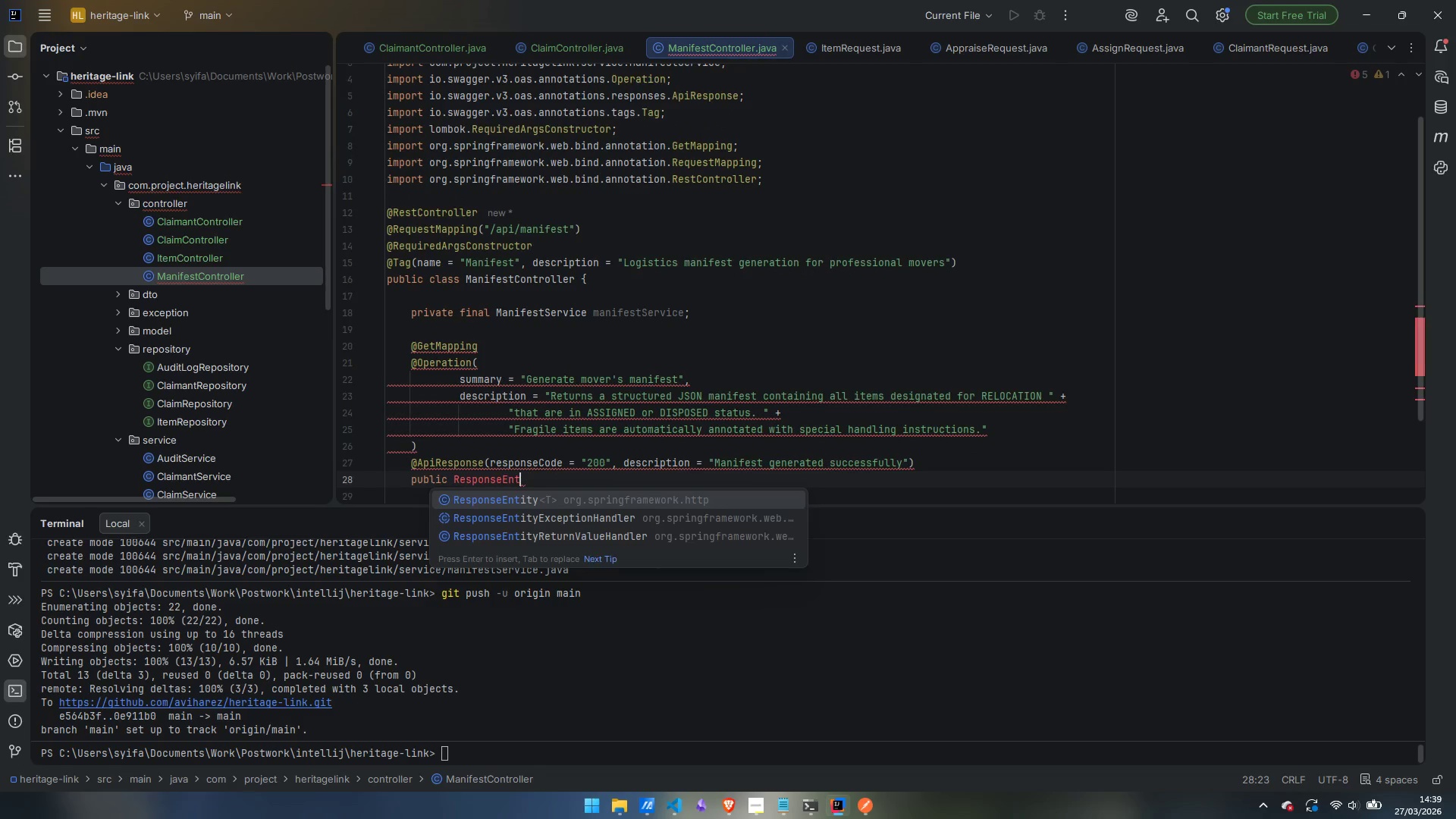 
key(Enter)
 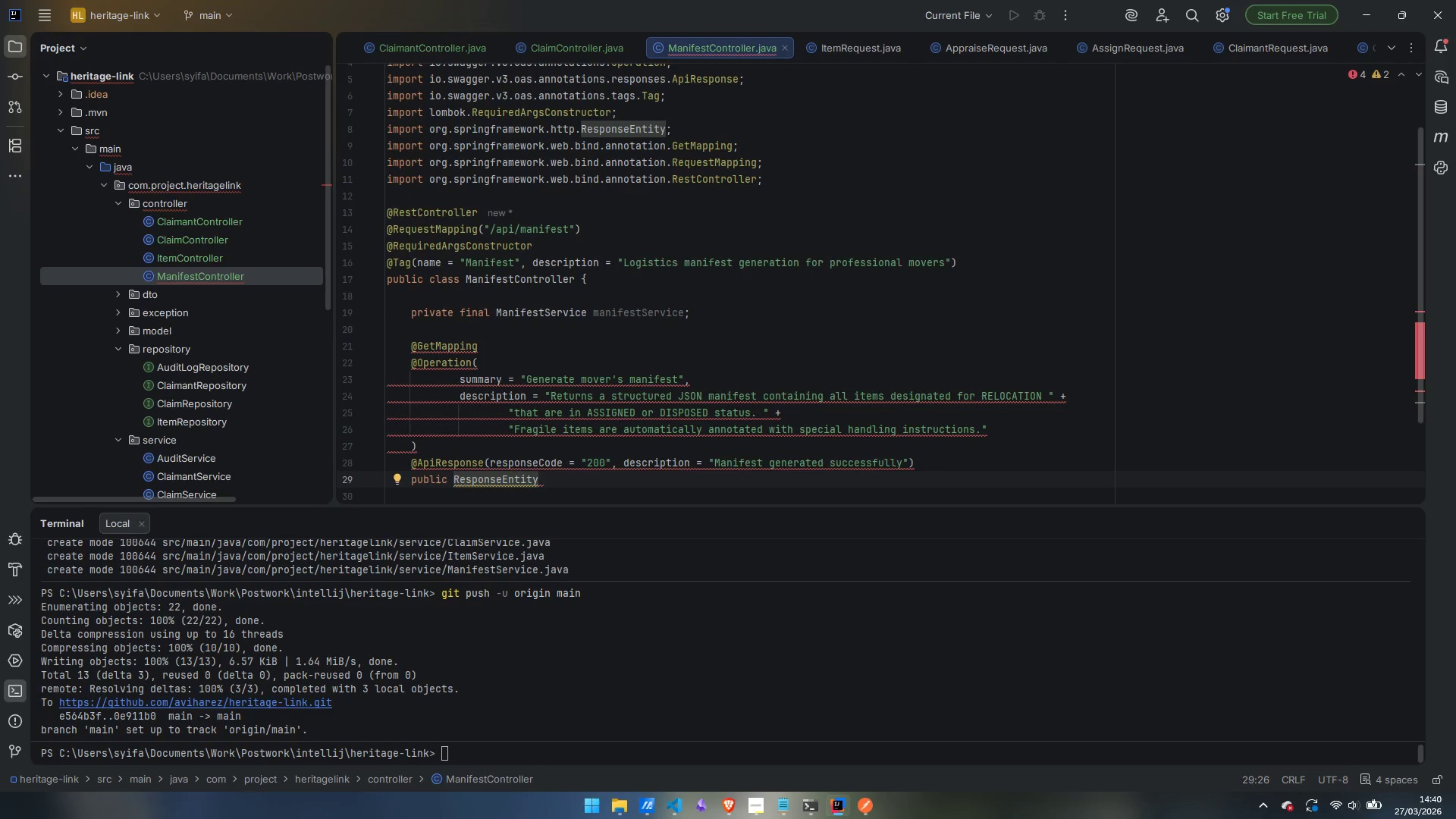 
type(<Manifes)
 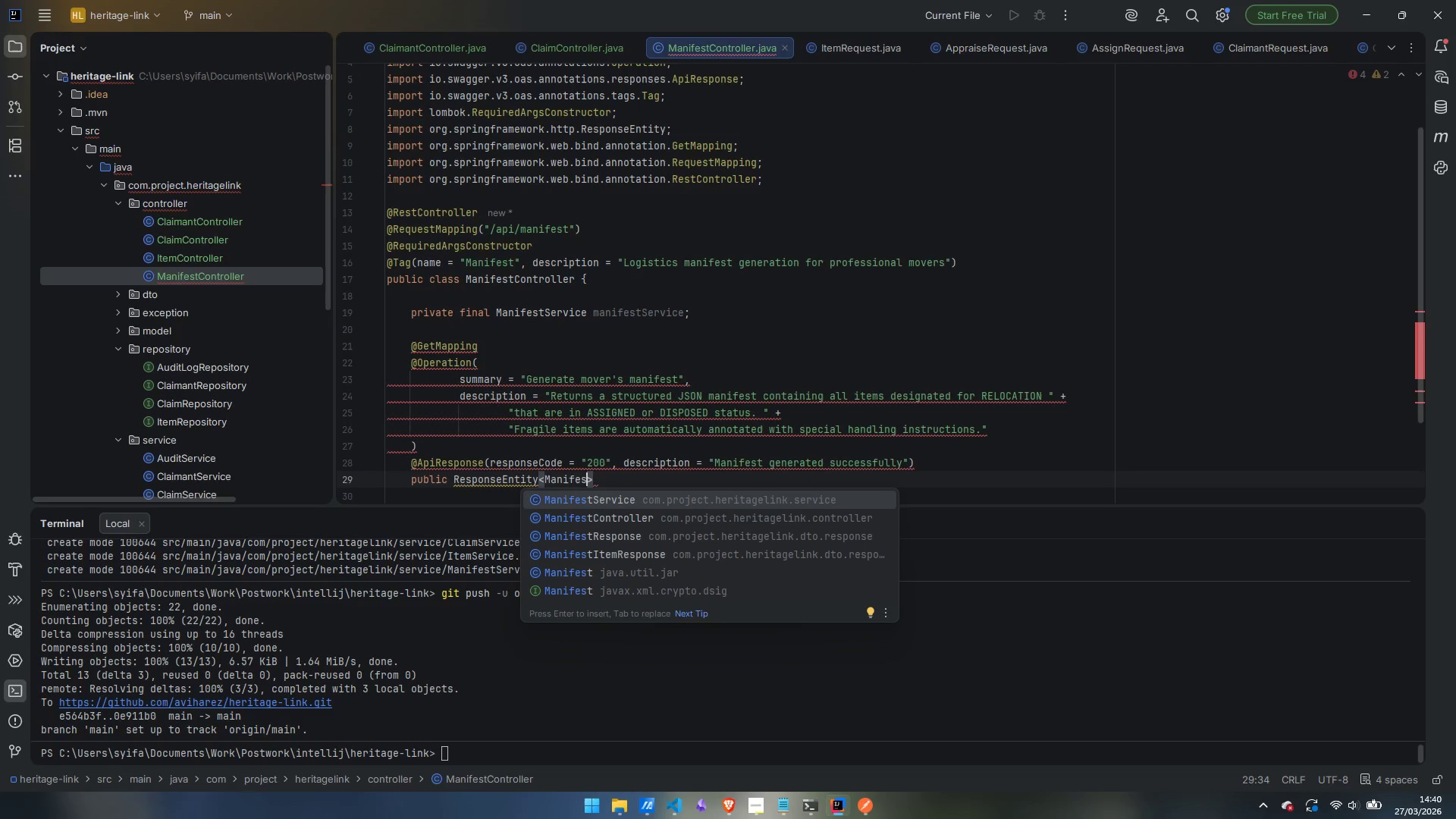 
key(ArrowDown)
 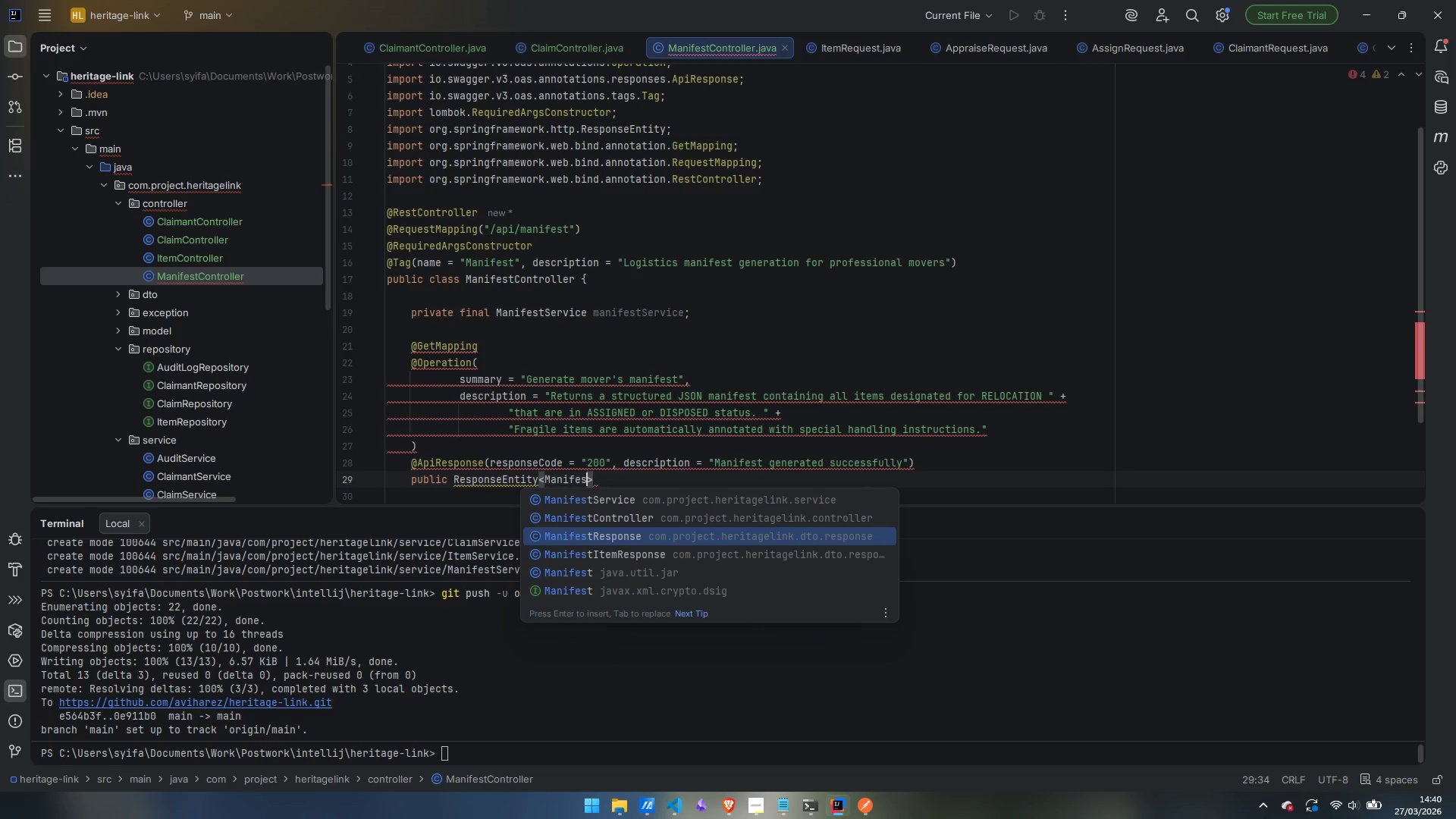 
key(ArrowDown)
 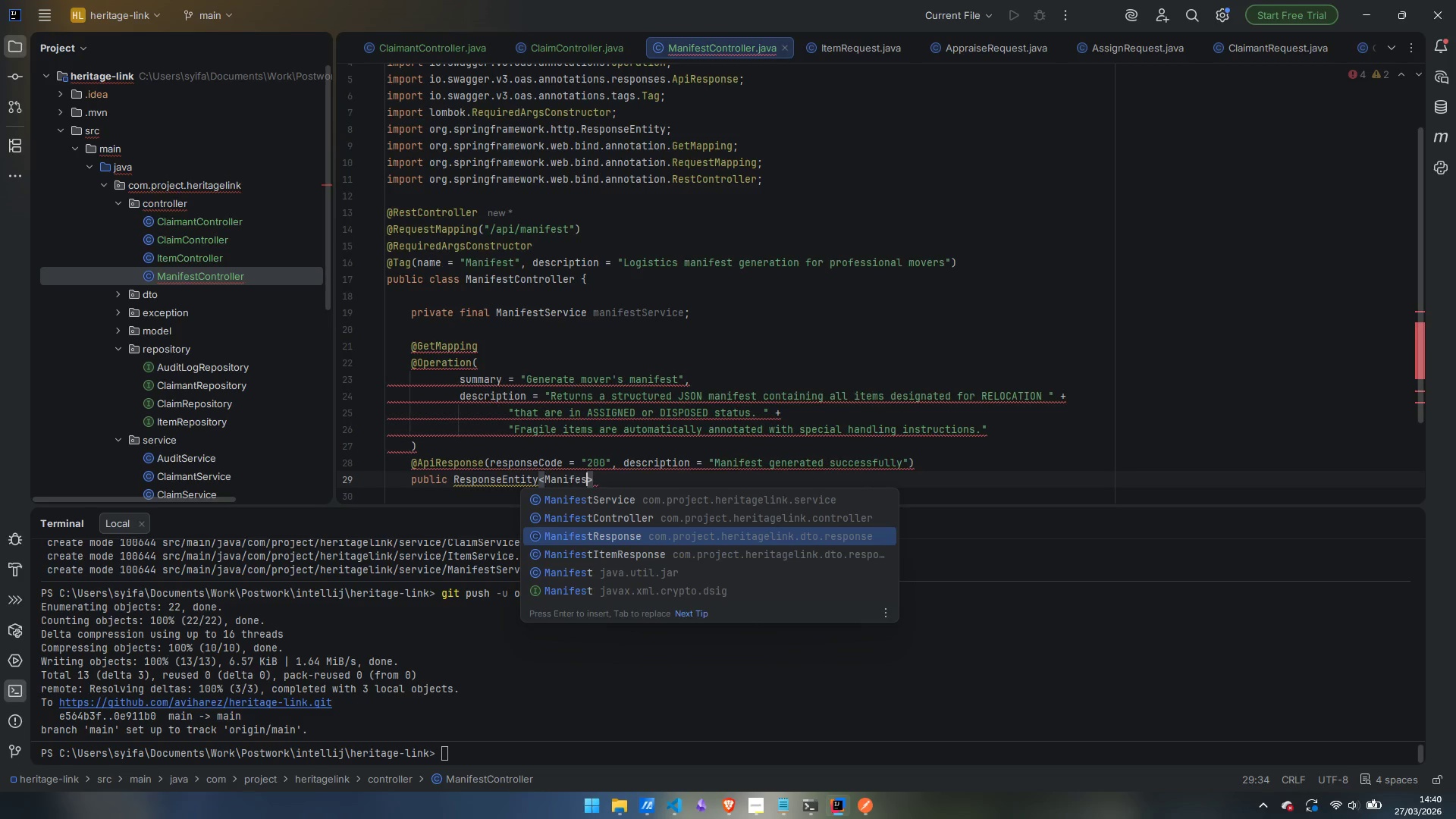 
key(ArrowUp)
 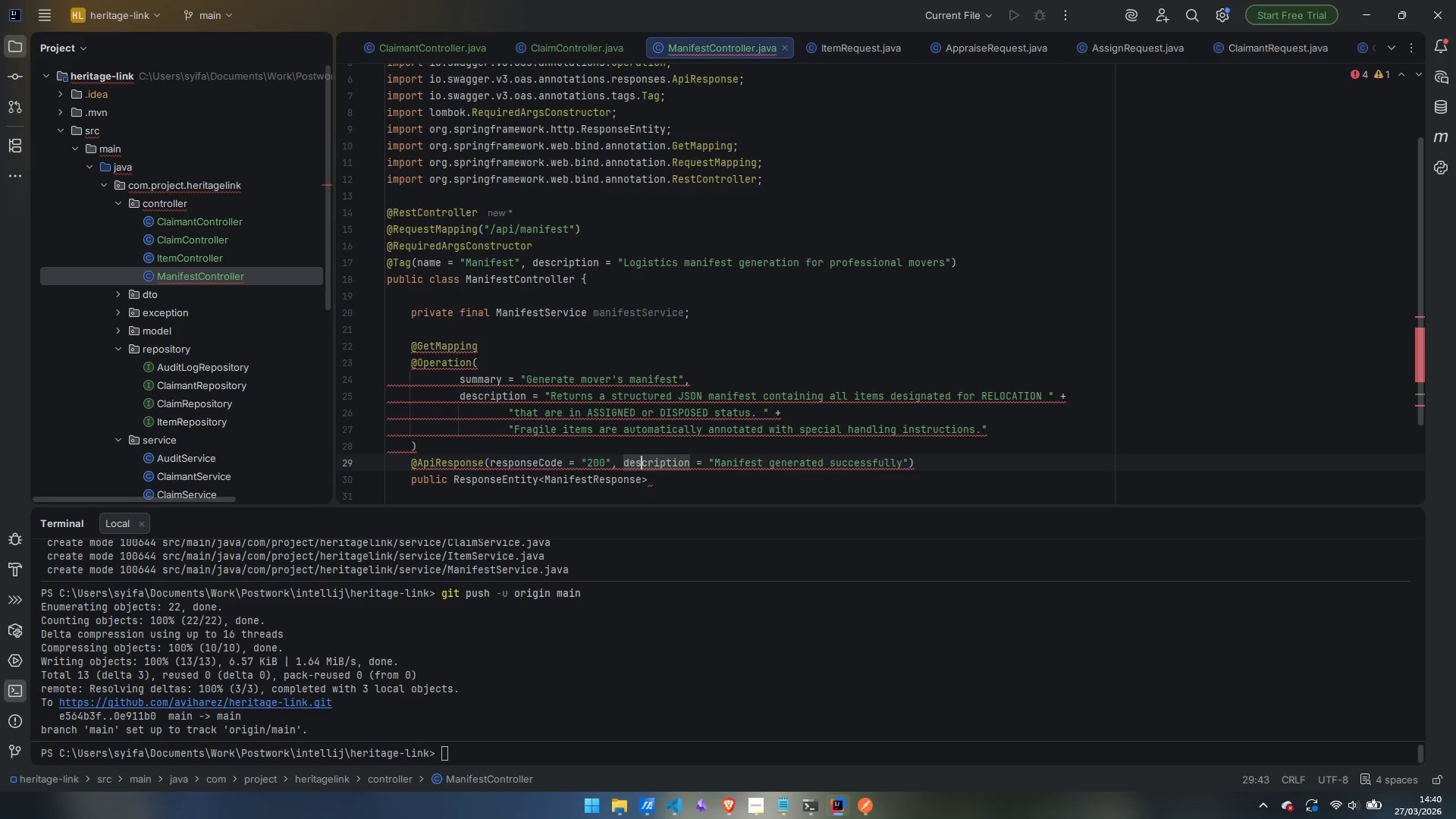 
key(Enter)
 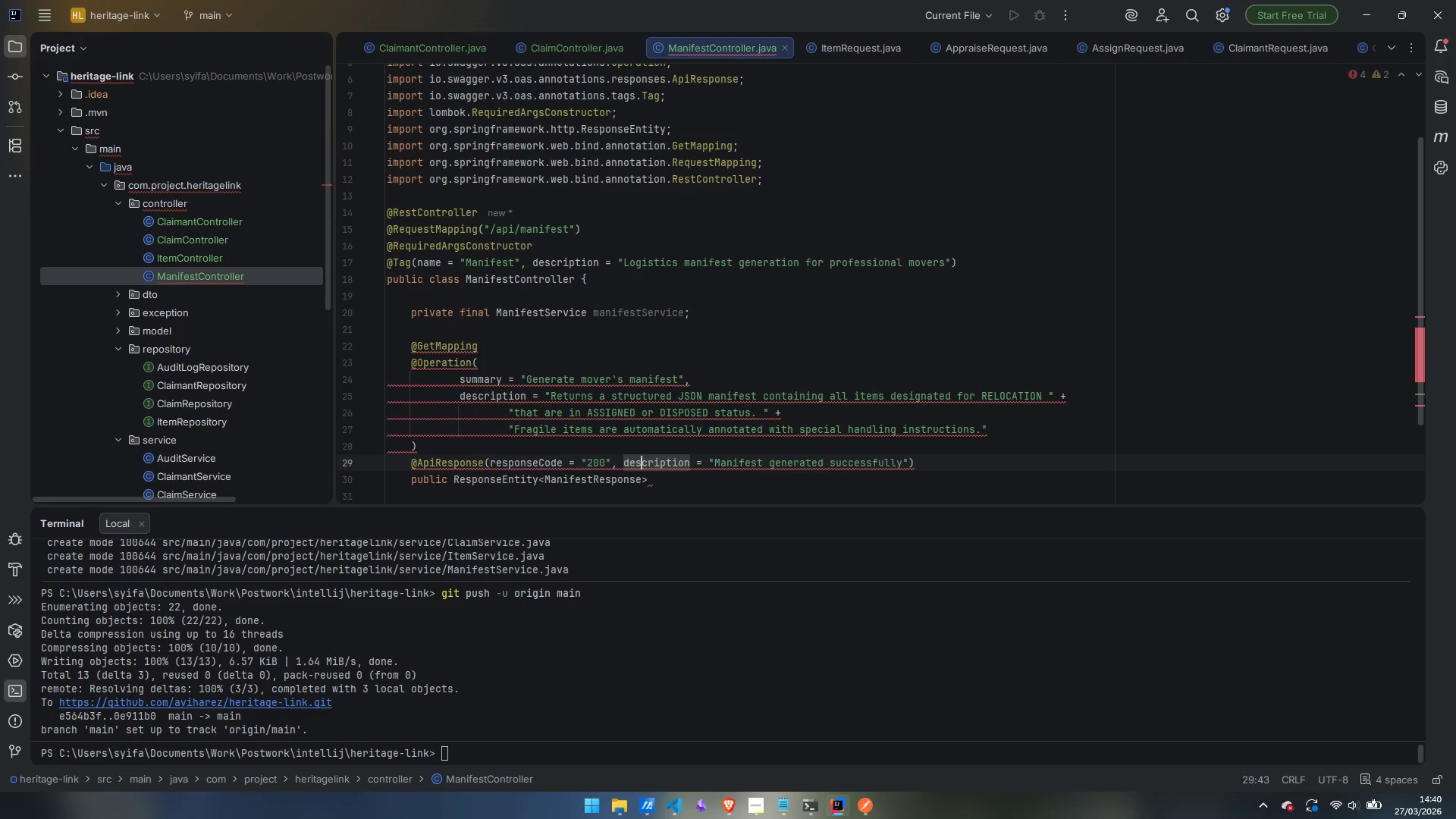 
key(ArrowDown)
 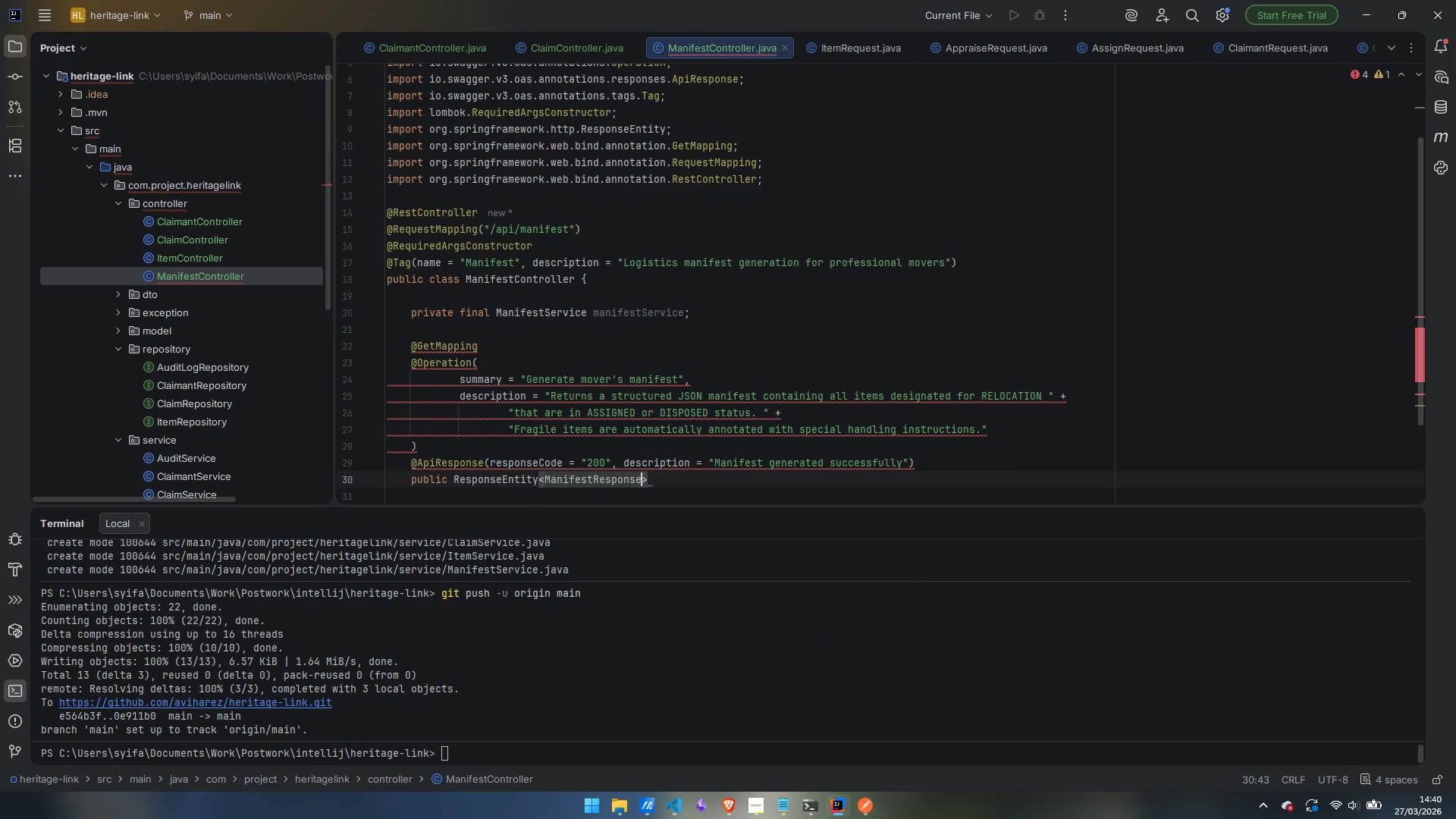 
key(ArrowRight)
 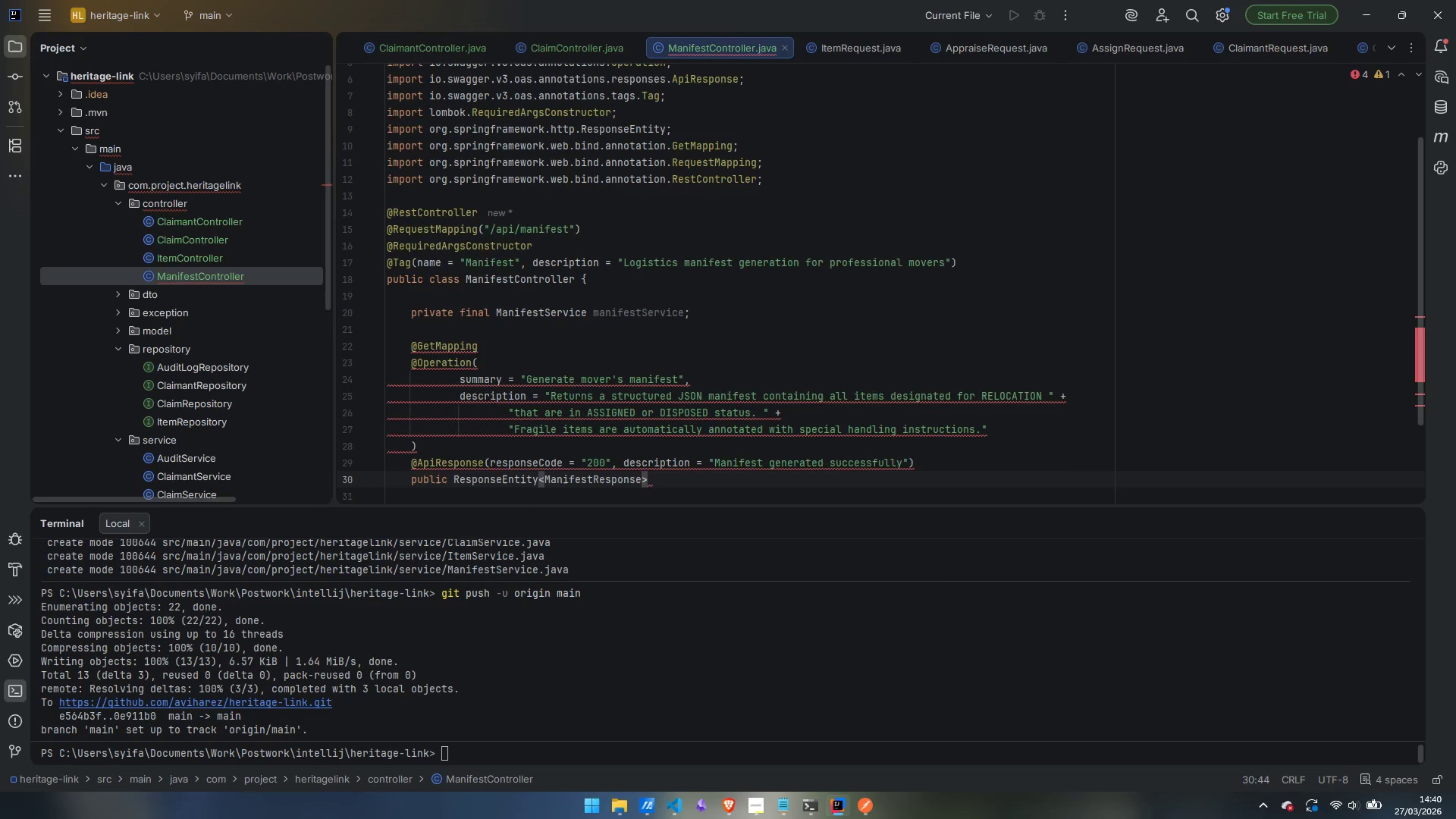 
type( generateMangi)
key(Backspace)
key(Backspace)
type(ofe)
key(Backspace)
key(Backspace)
key(Backspace)
type(ifest()
 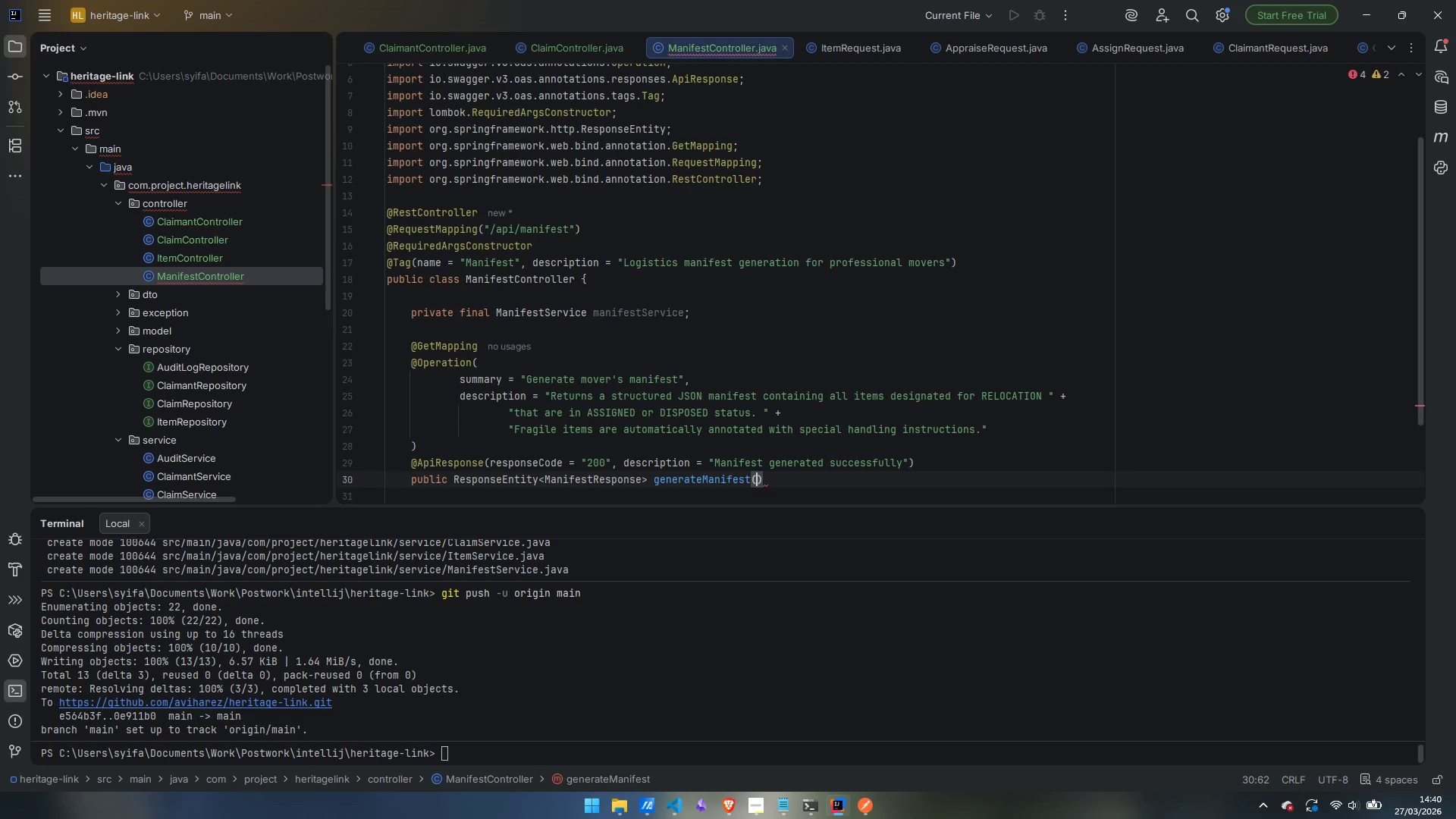 
key(ArrowRight)
 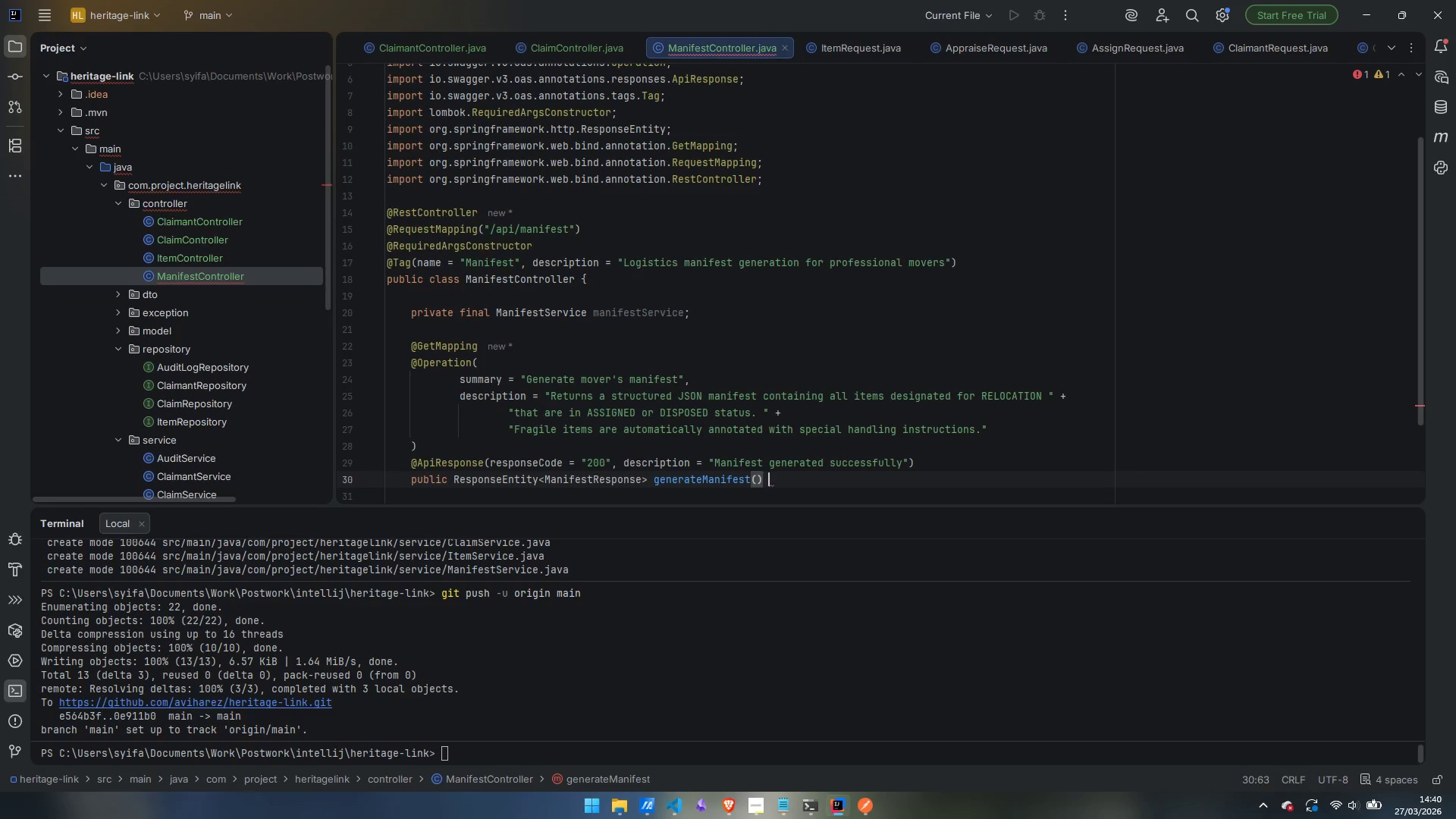 
key(Space)
 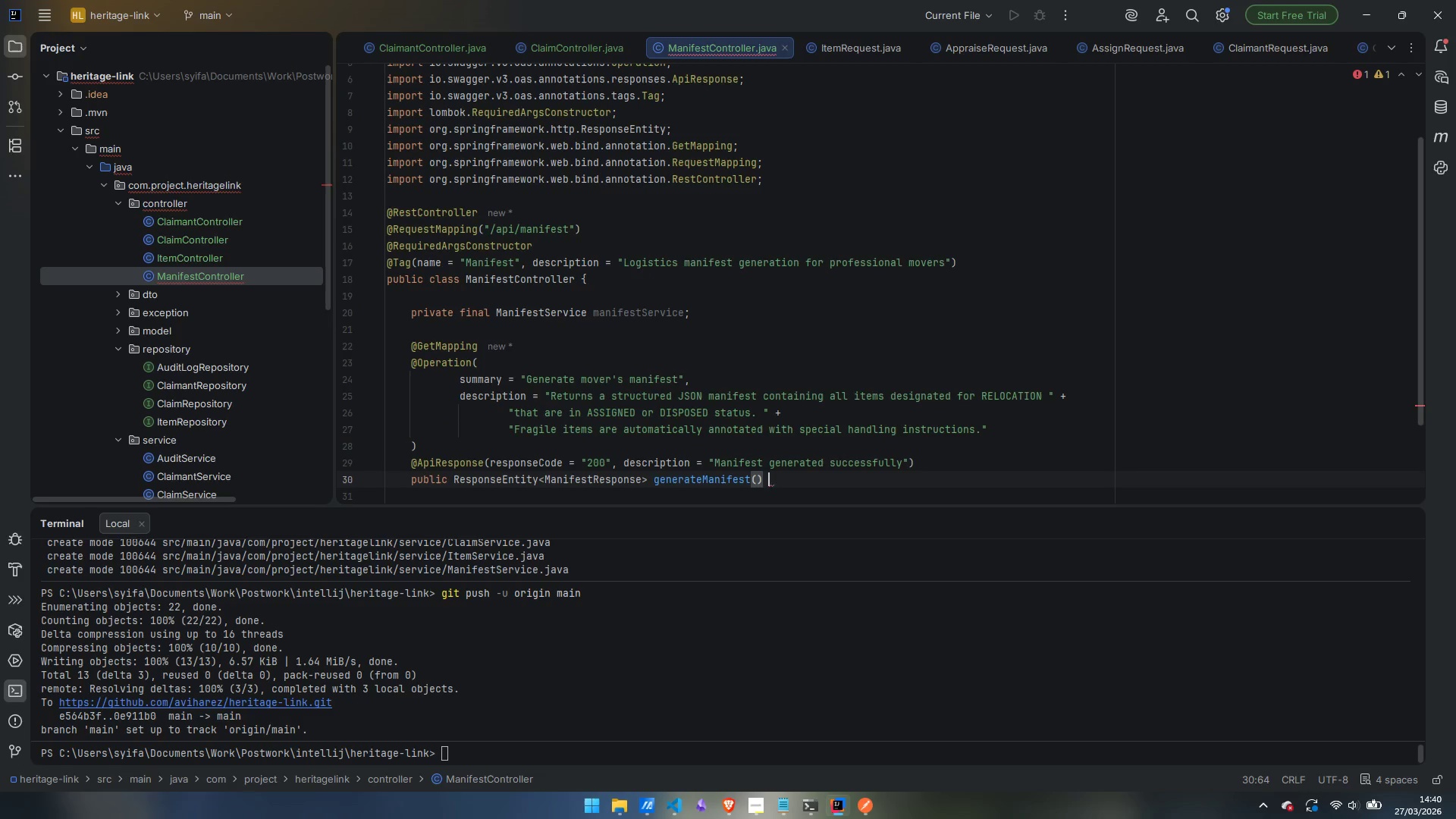 
key(Shift+P)
 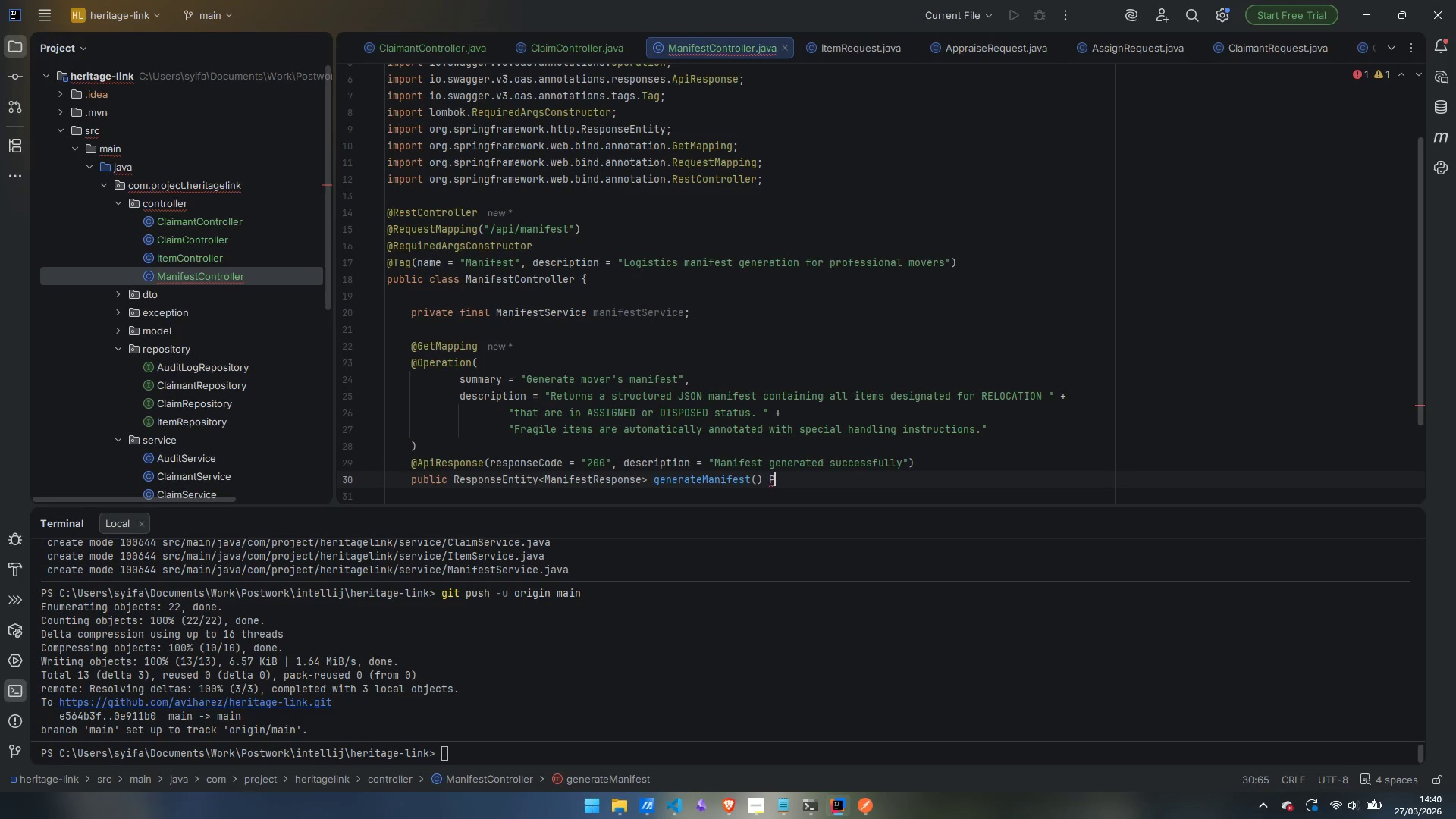 
key(Backspace)
 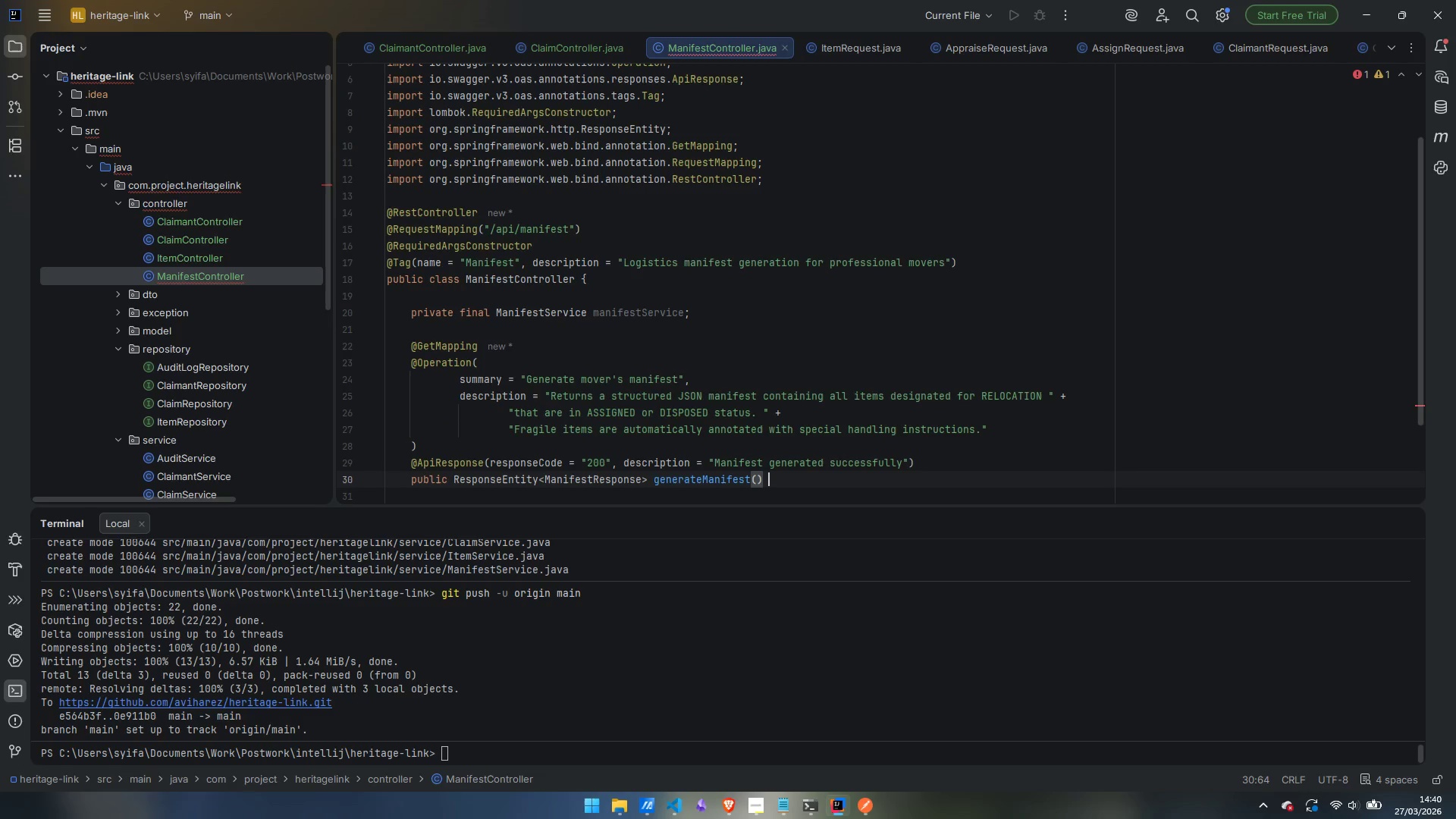 
key(Shift+BracketLeft)
 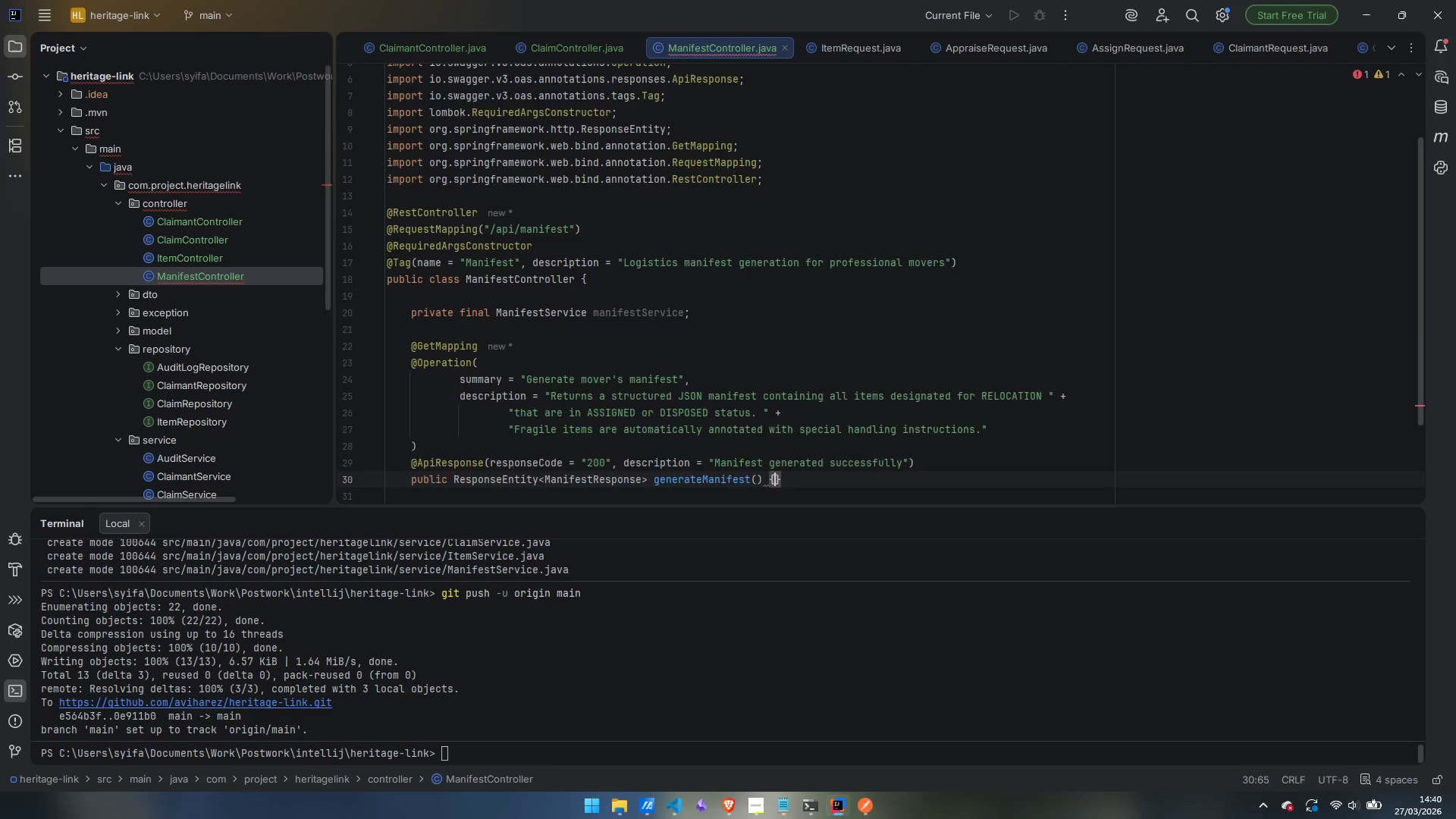 
key(Enter)
 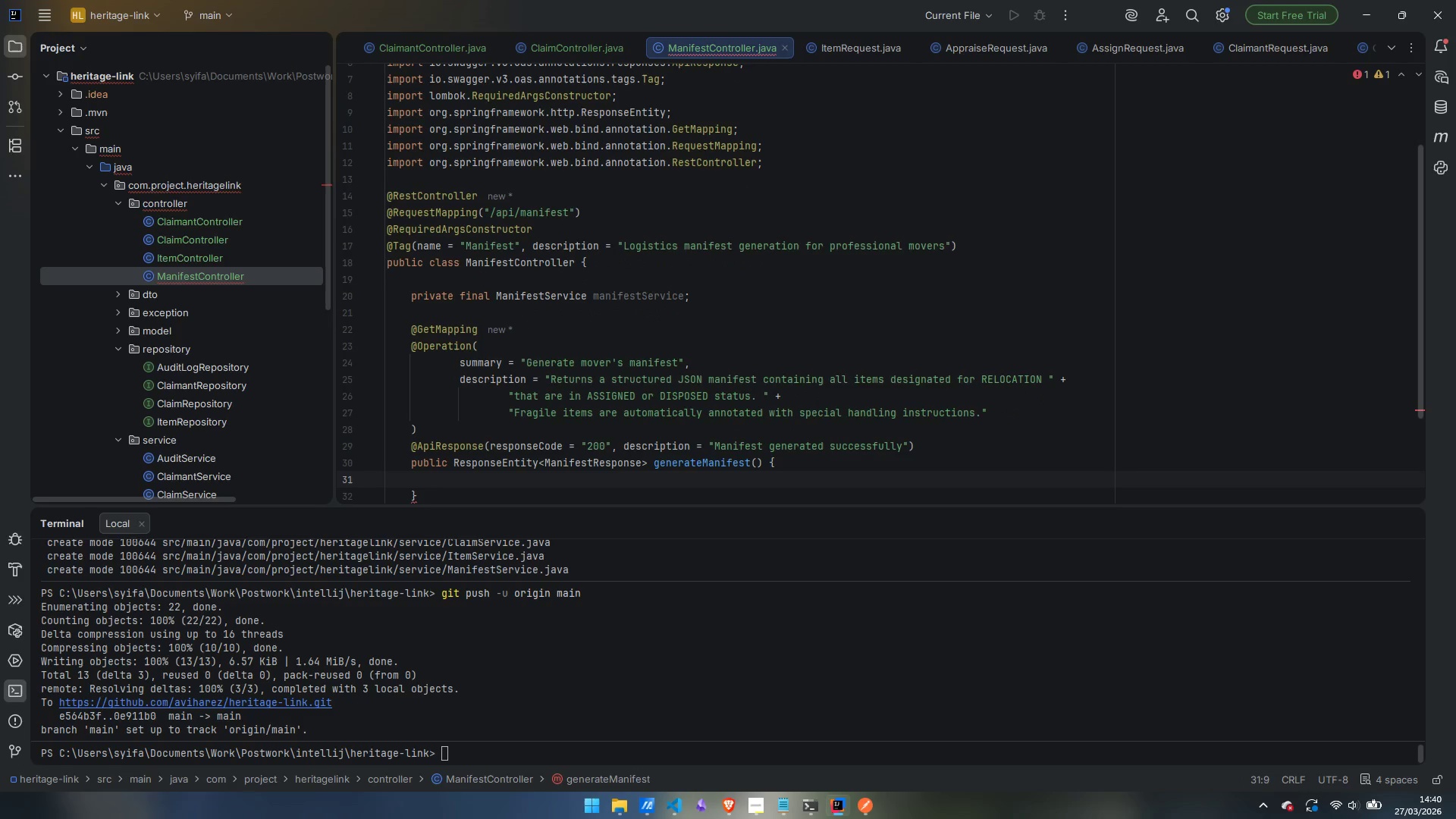 
type(return Response)
 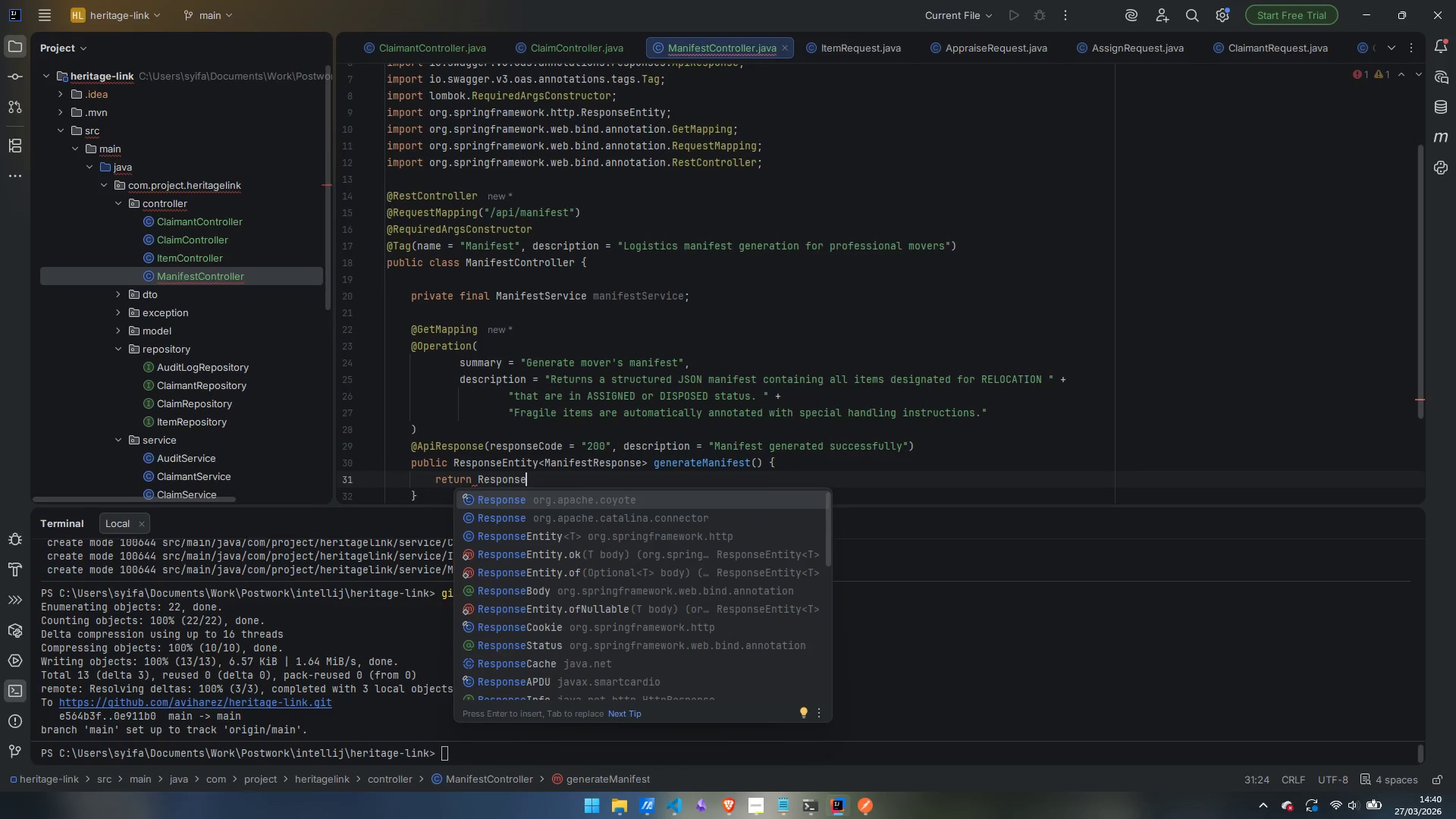 
key(ArrowDown)
 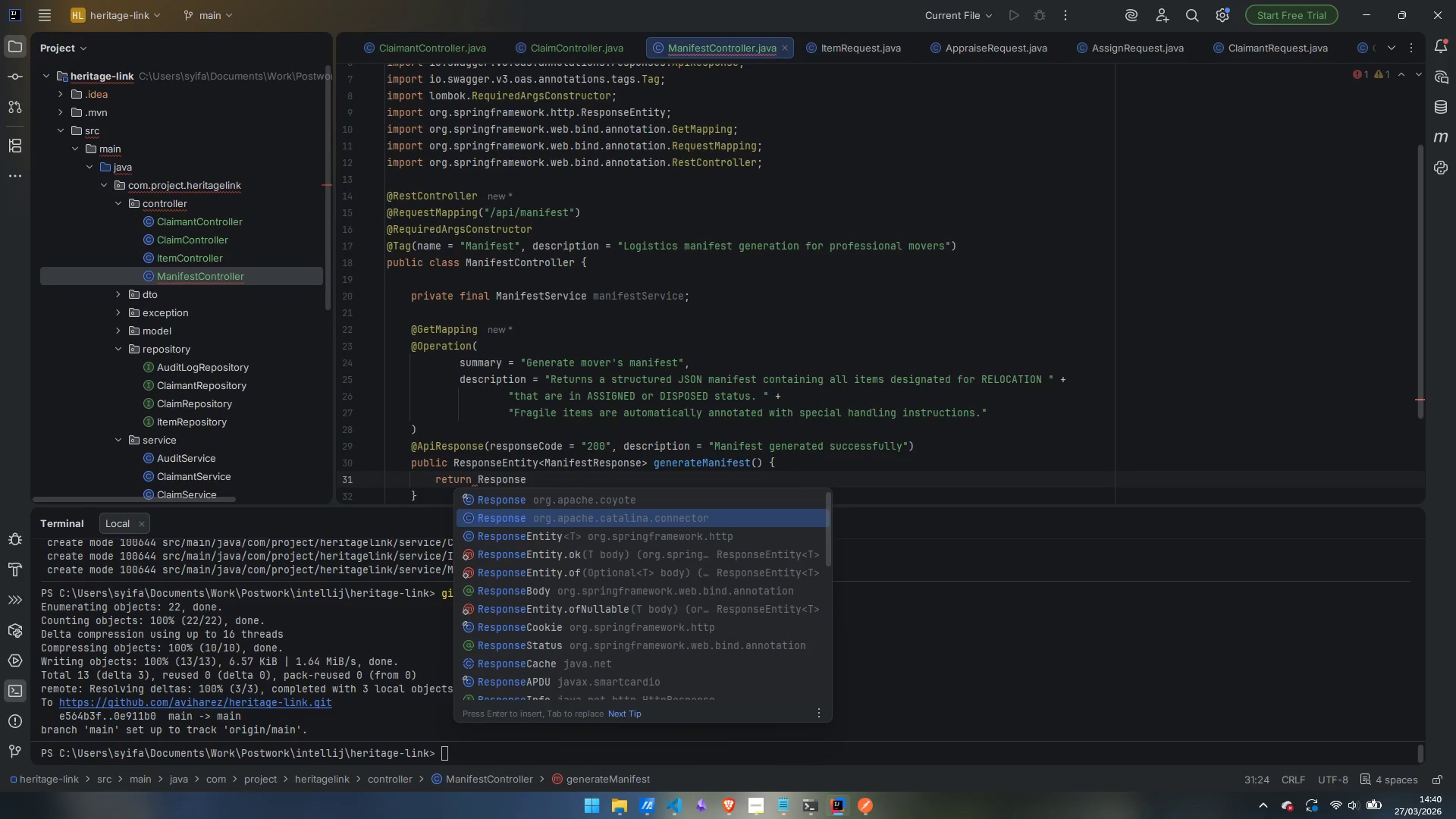 
key(ArrowDown)
 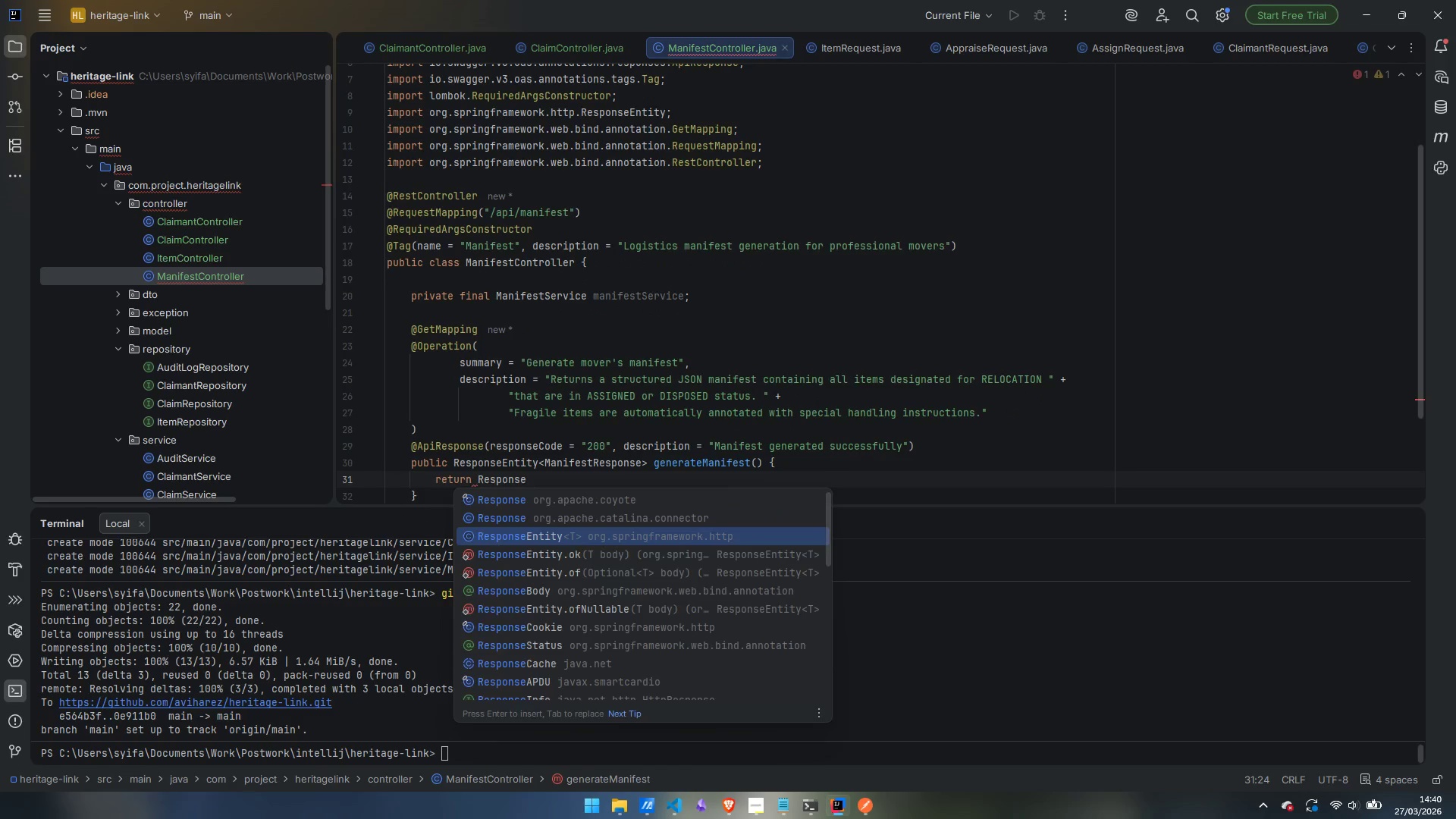 
key(Enter)
 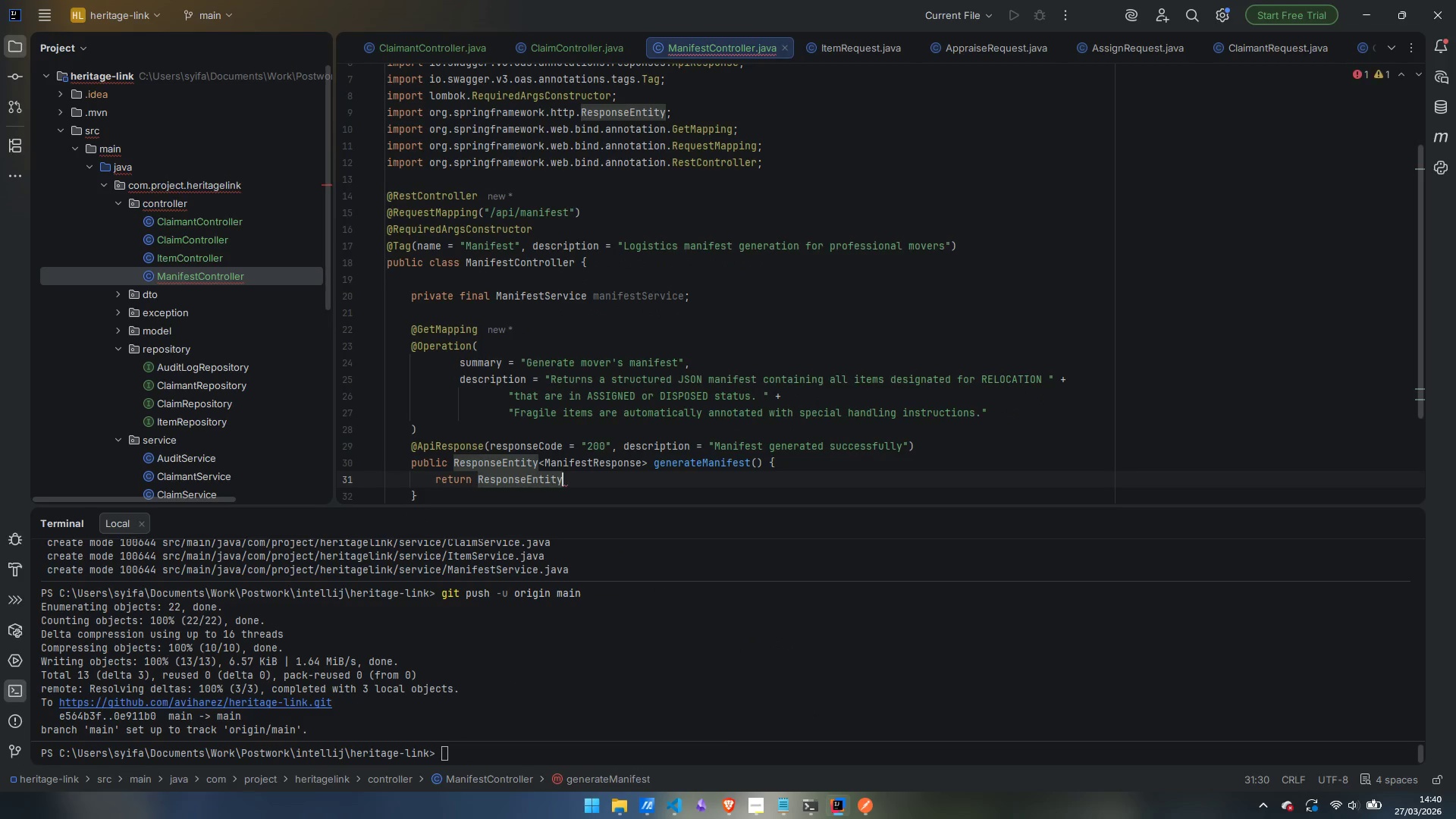 
type(/)
key(Backspace)
type(.ok)
 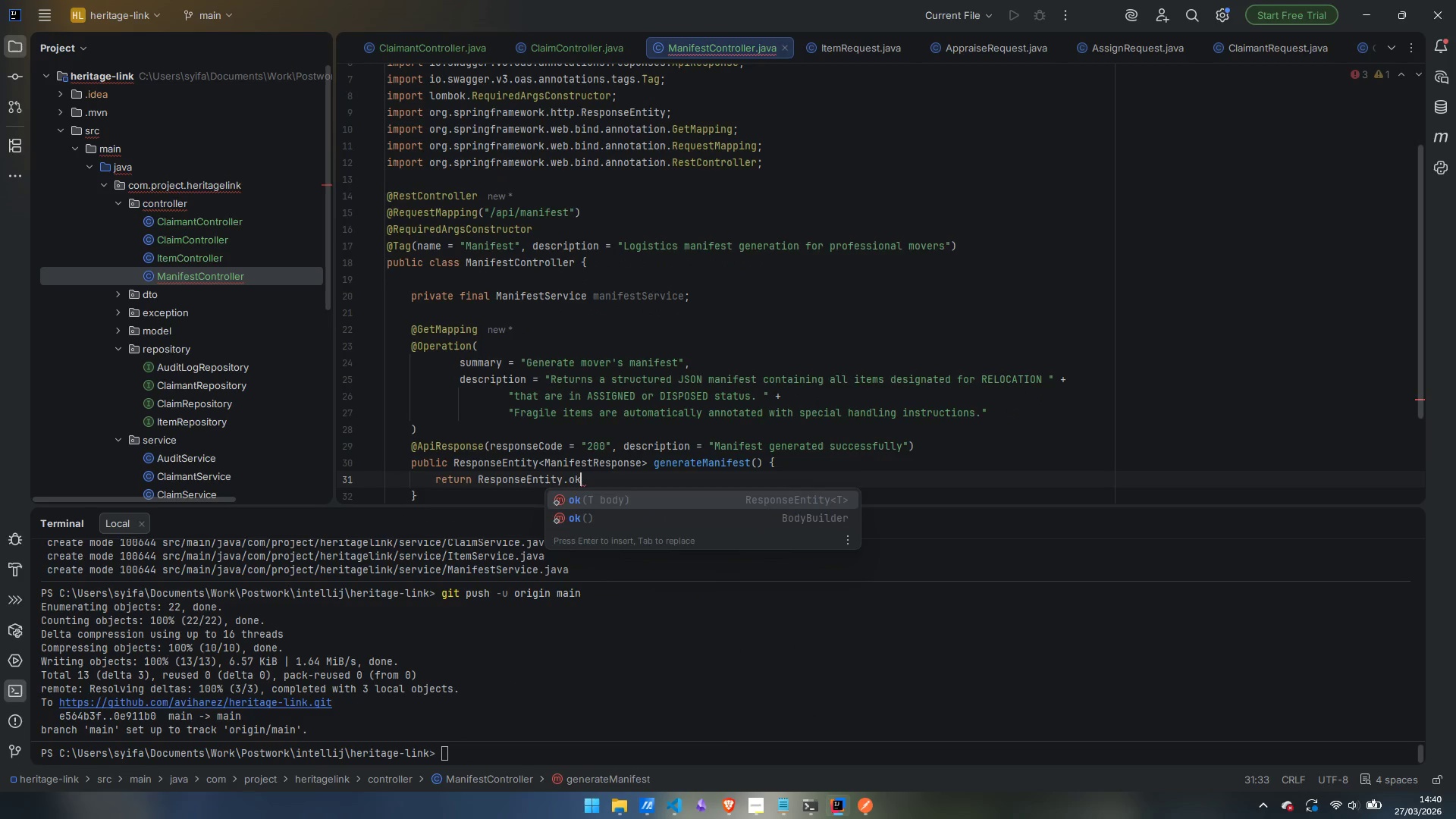 
key(Enter)
 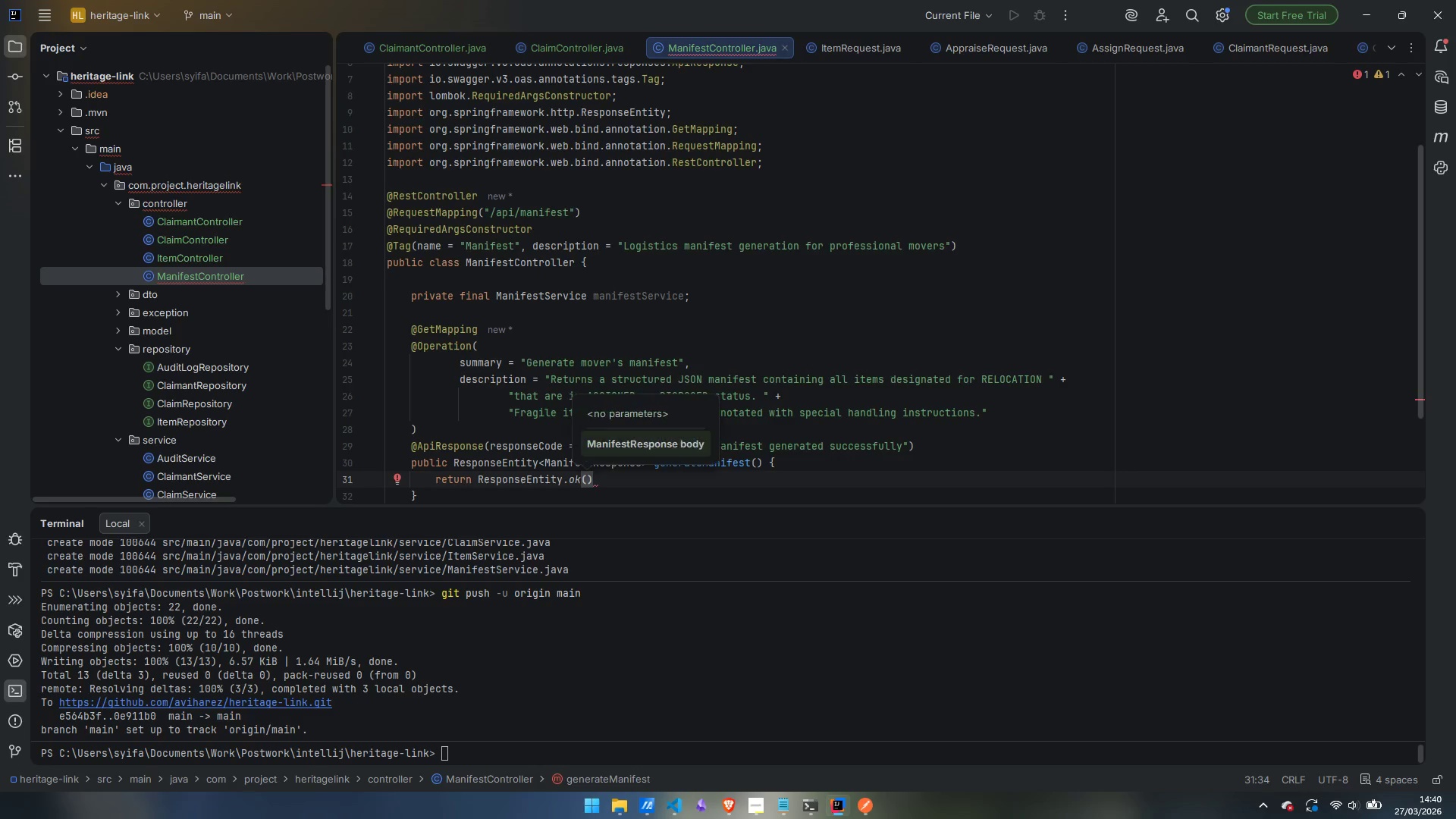 
type(manife)
 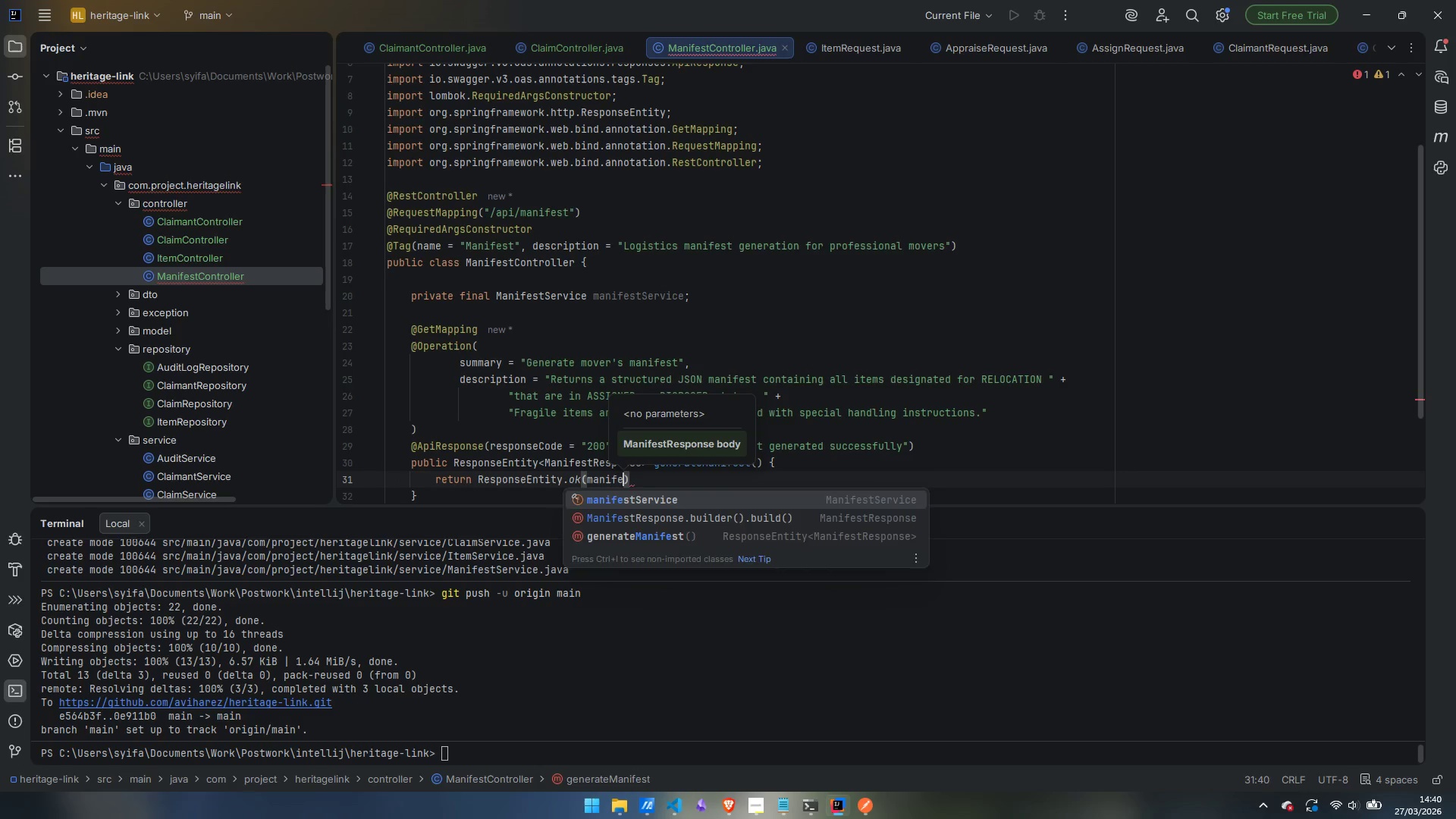 
key(Enter)
 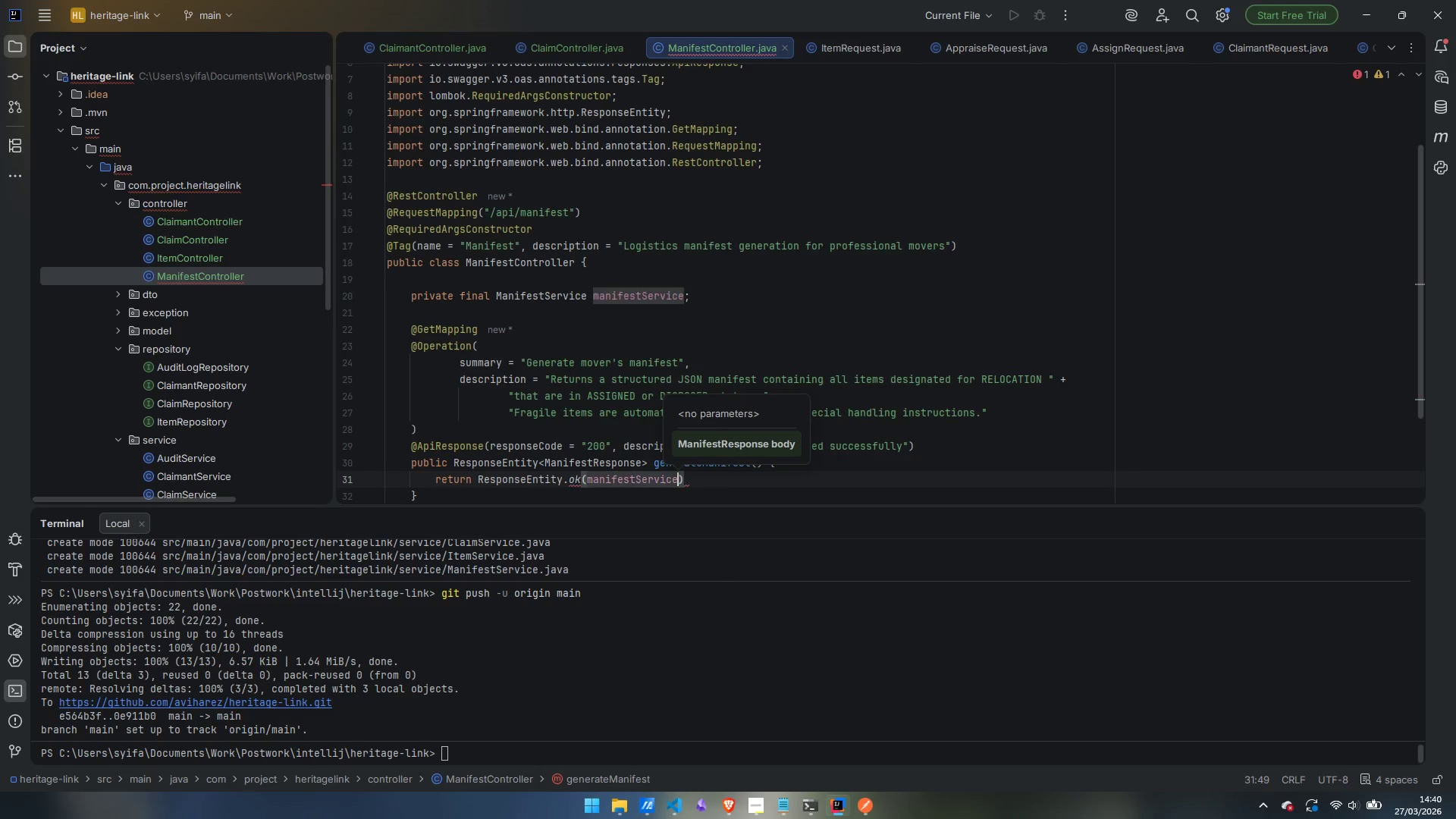 
key(Period)
 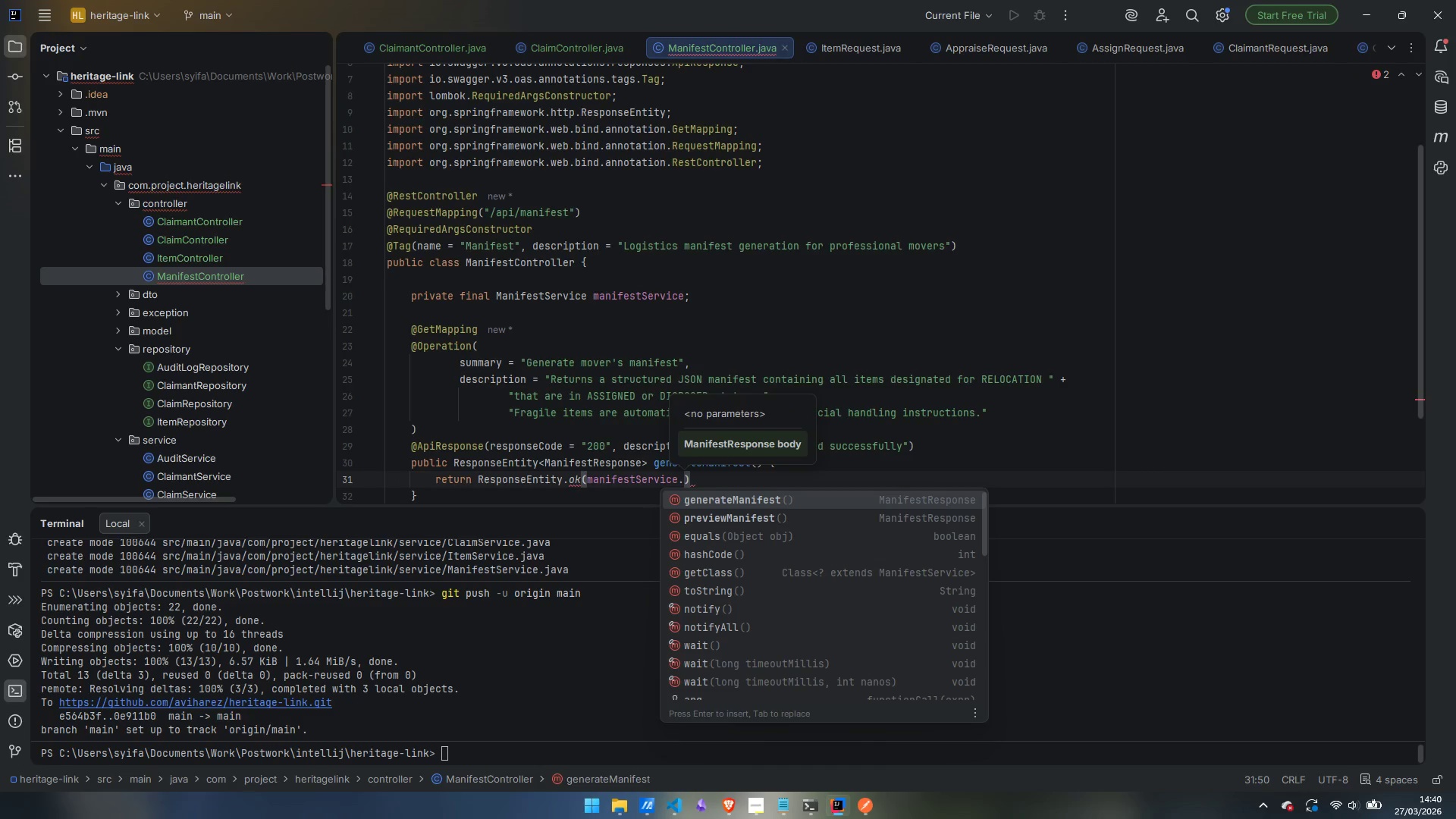 
key(Enter)
 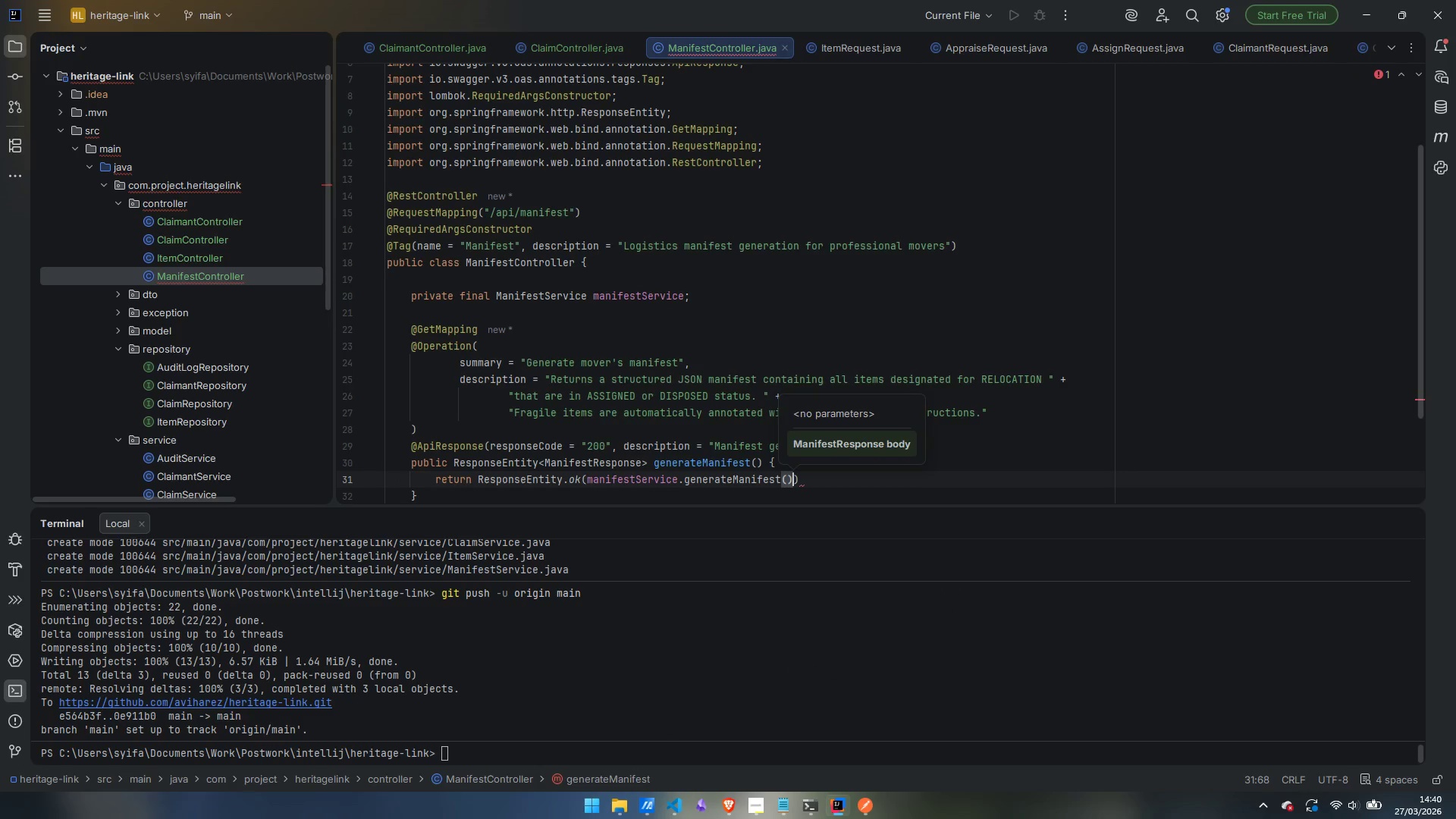 
key(ArrowRight)
 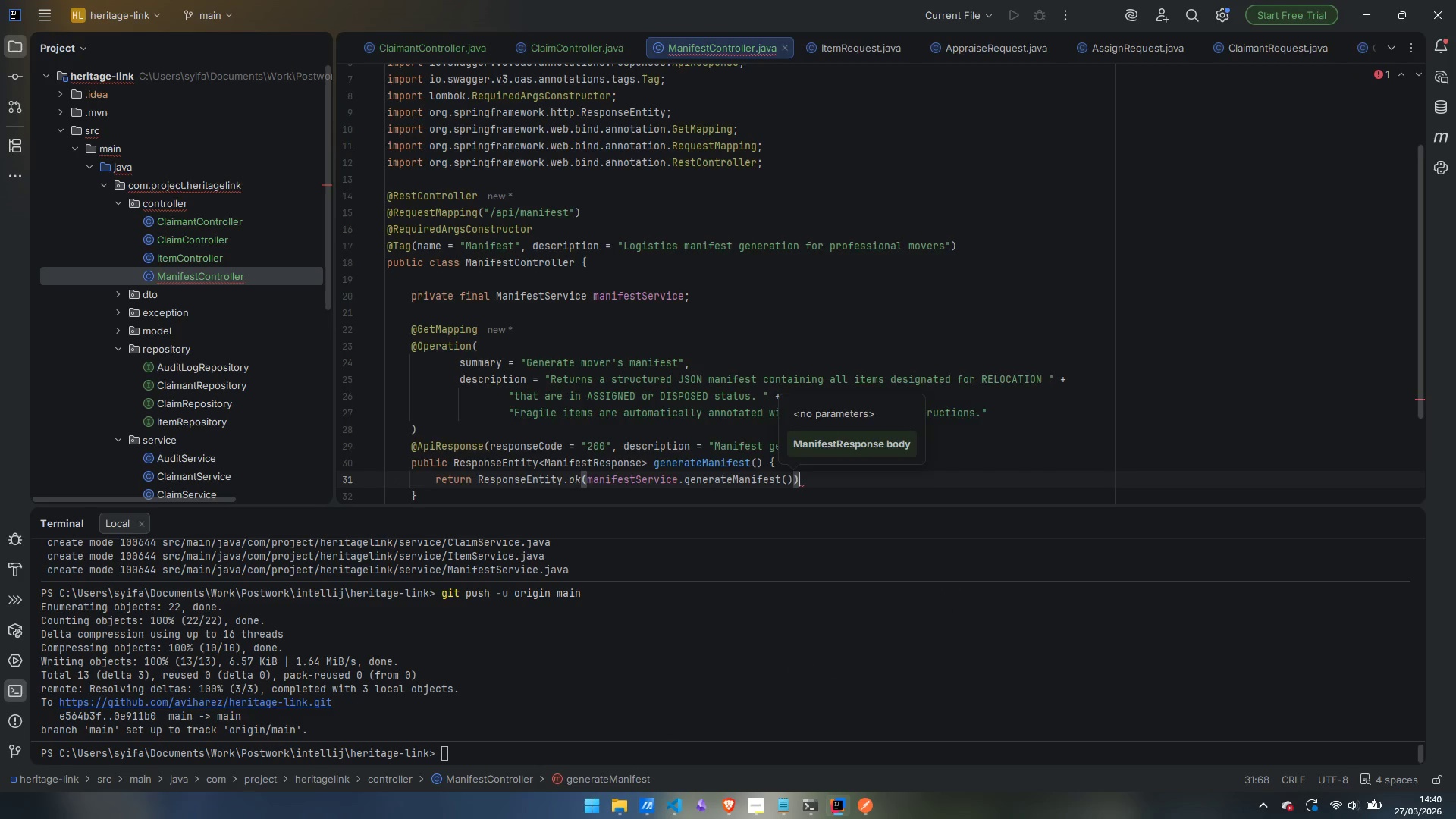 
key(ArrowRight)
 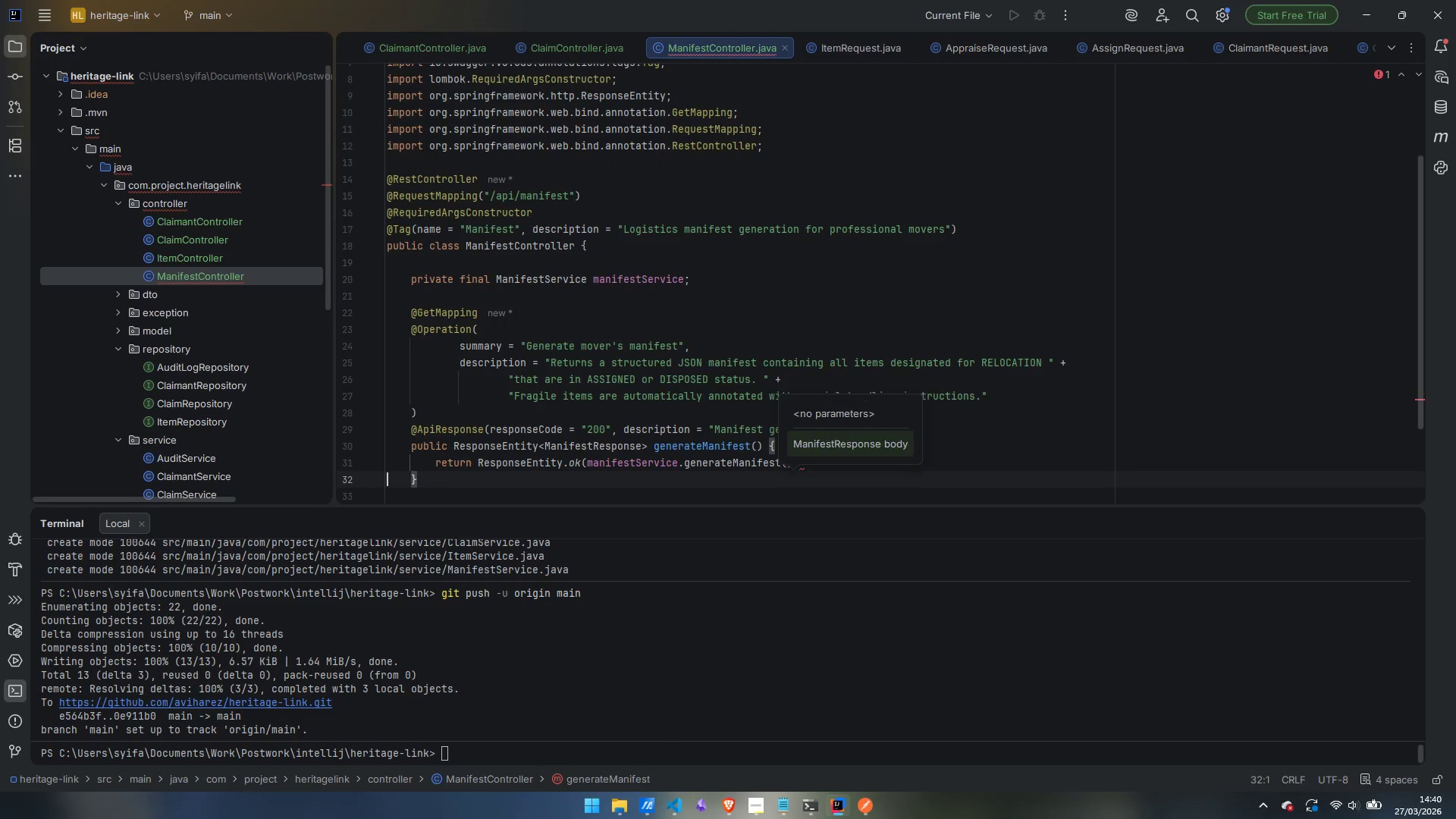 
key(ArrowLeft)
 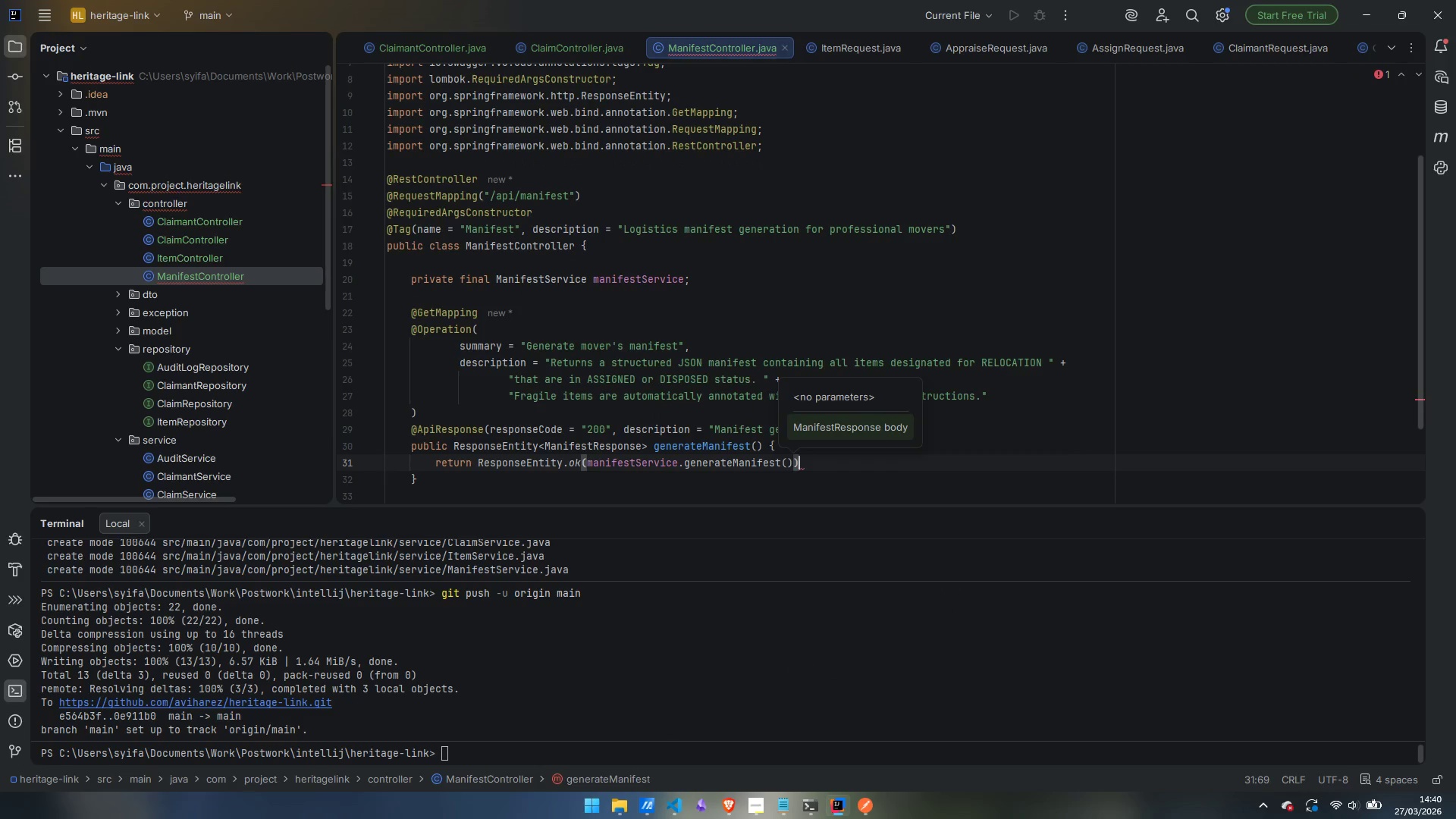 
key(Semicolon)
 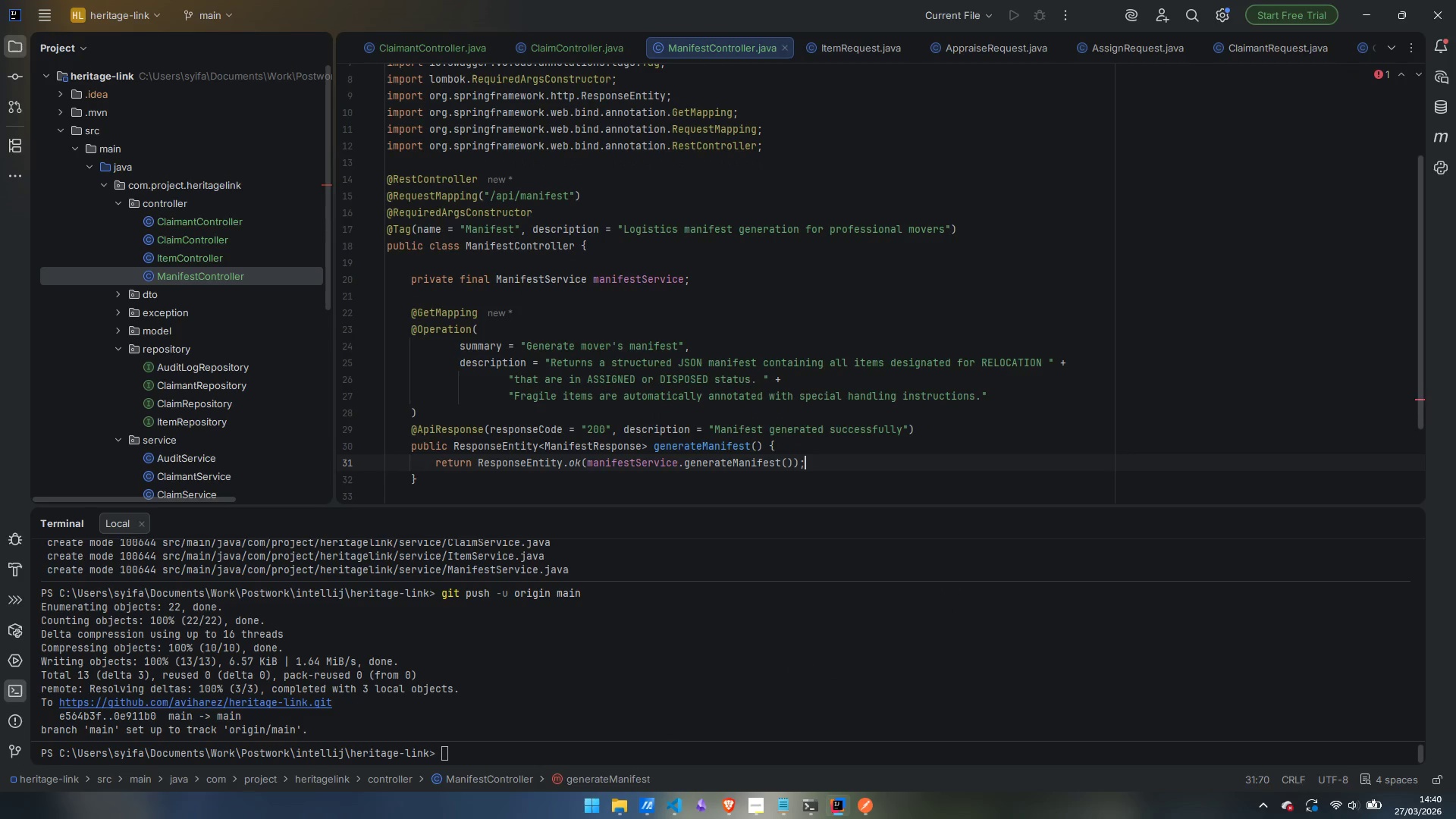 
key(ArrowDown)
 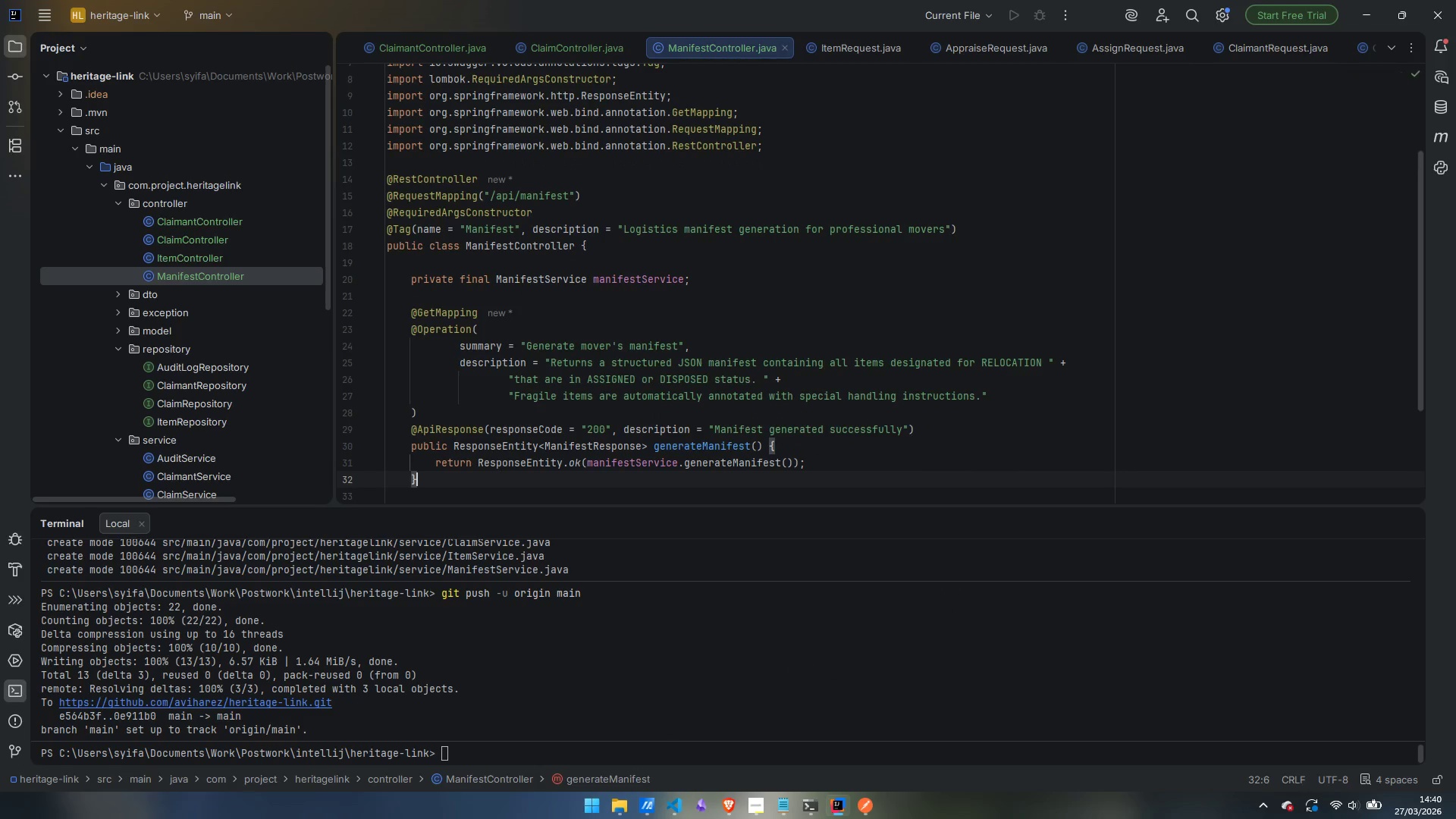 
key(Enter)
 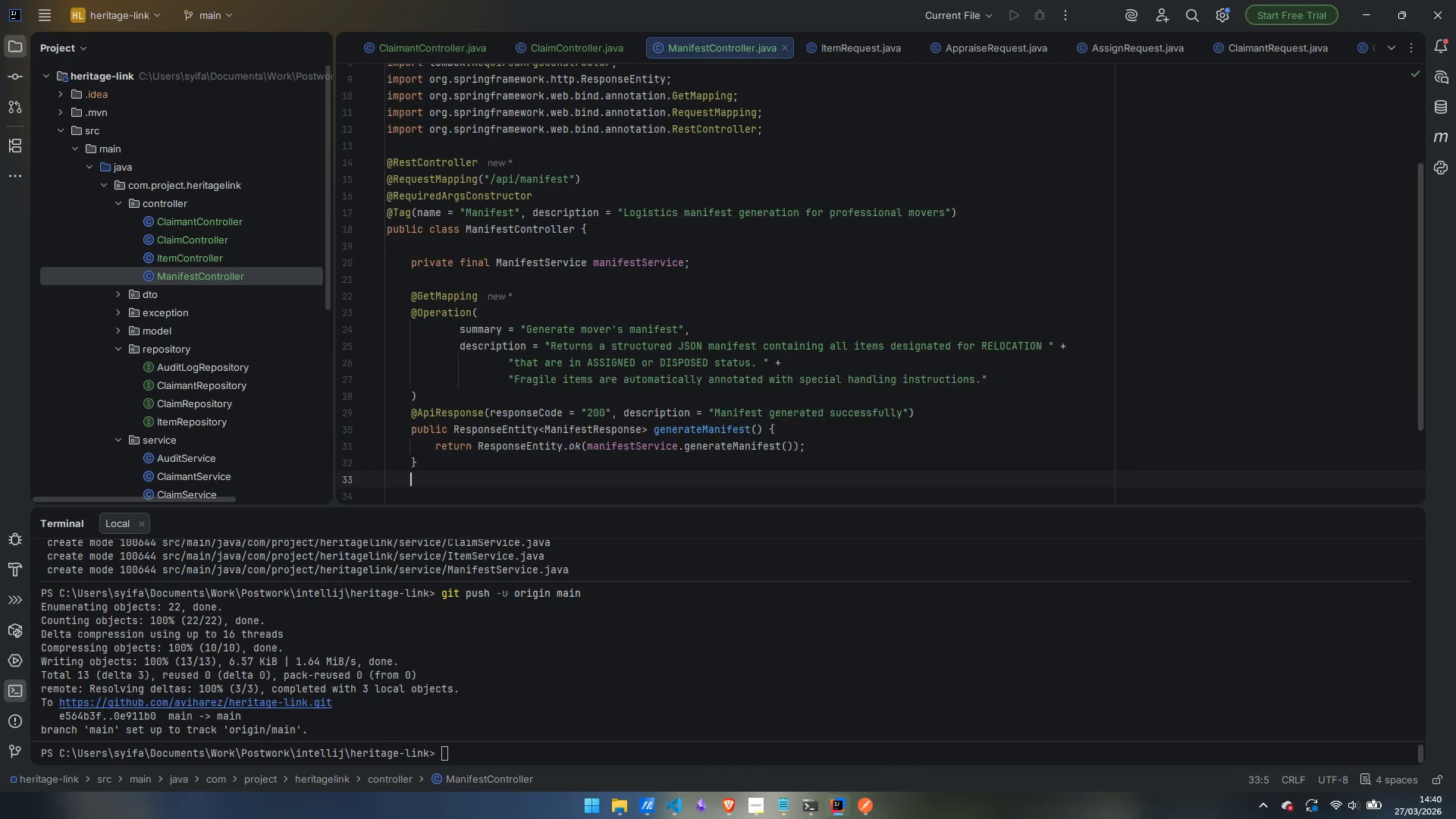 
key(Enter)
 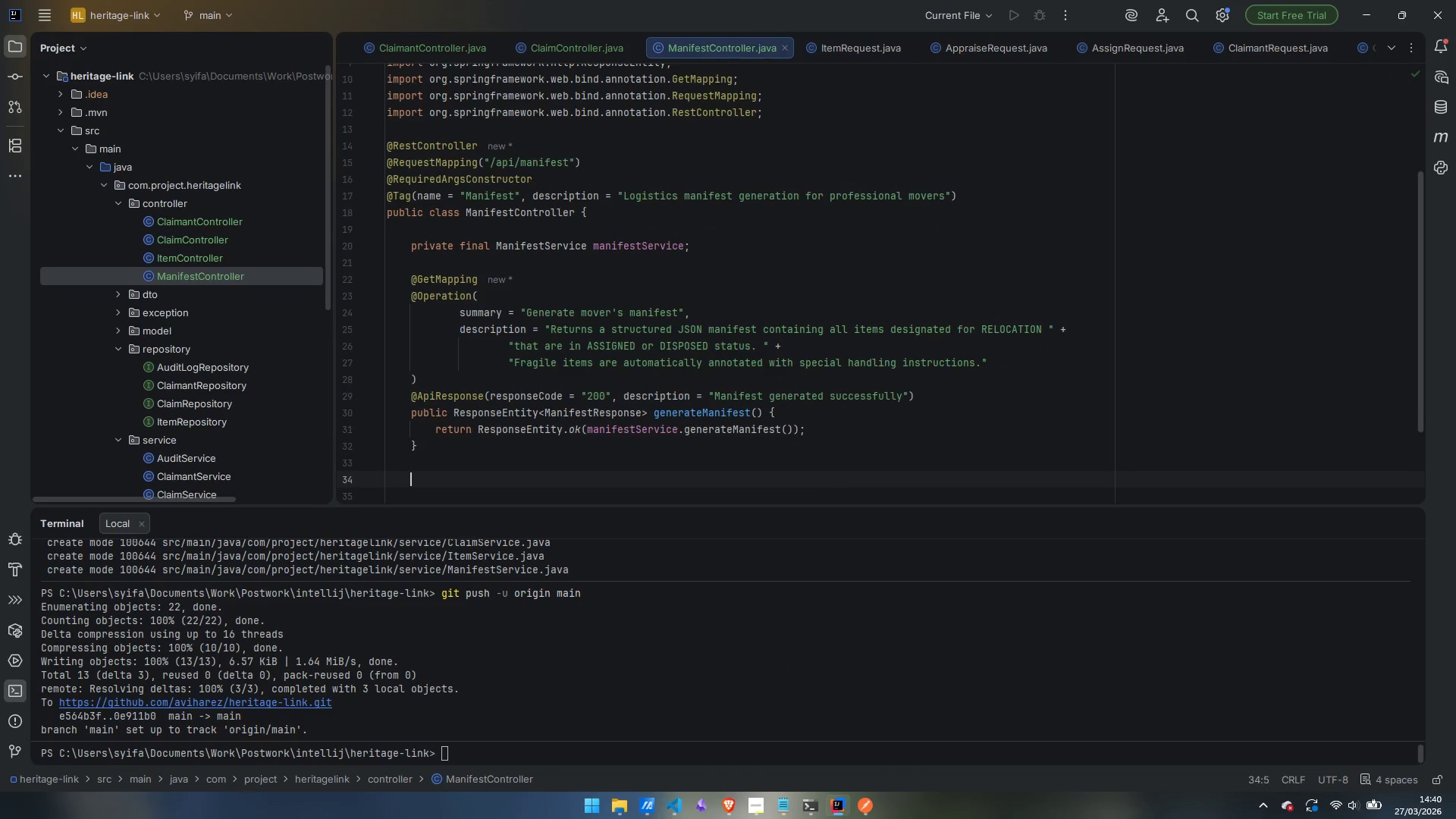 
type(@Get<Ma)
key(Backspace)
key(Backspace)
type(a)
 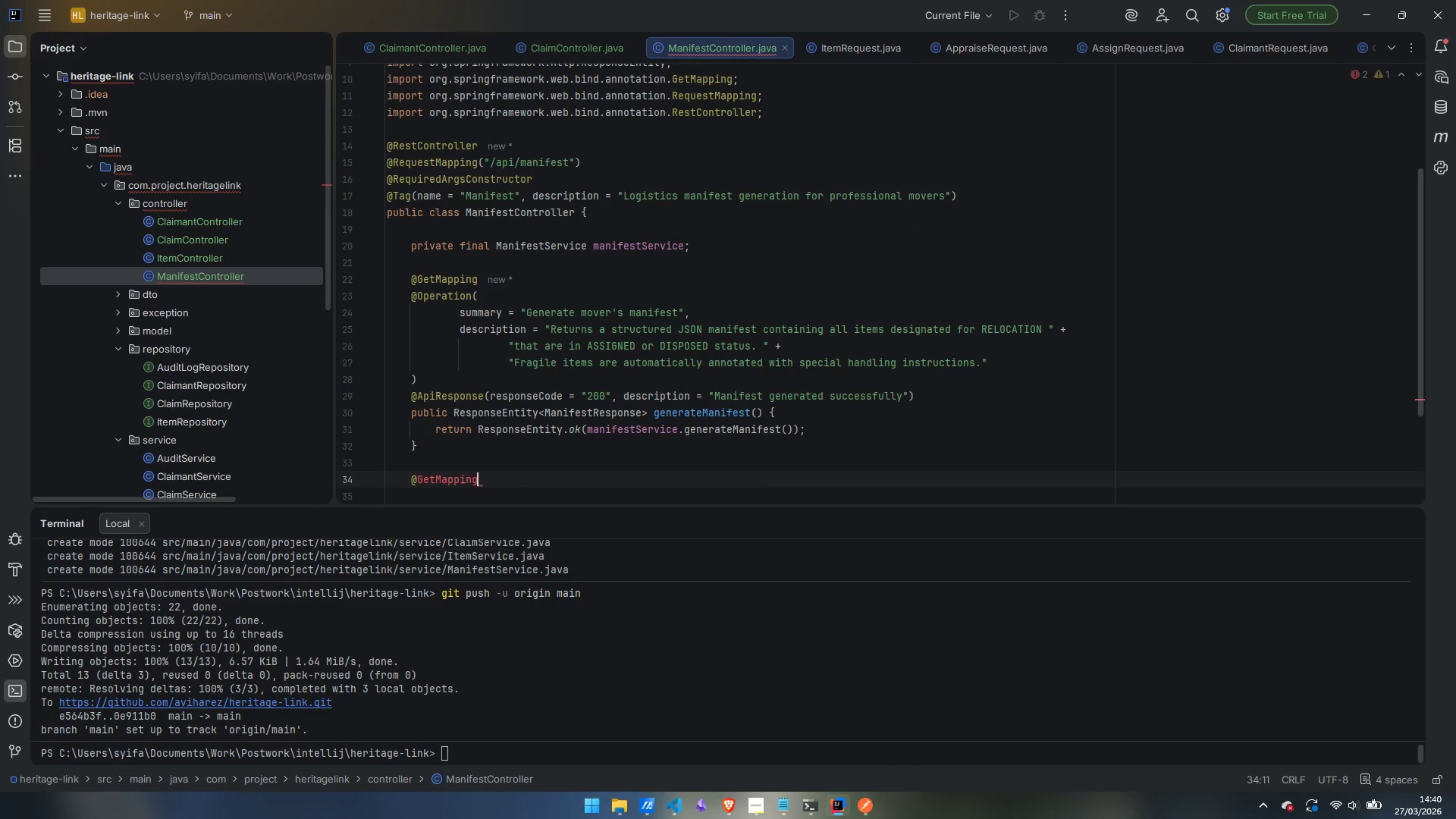 
key(Enter)
 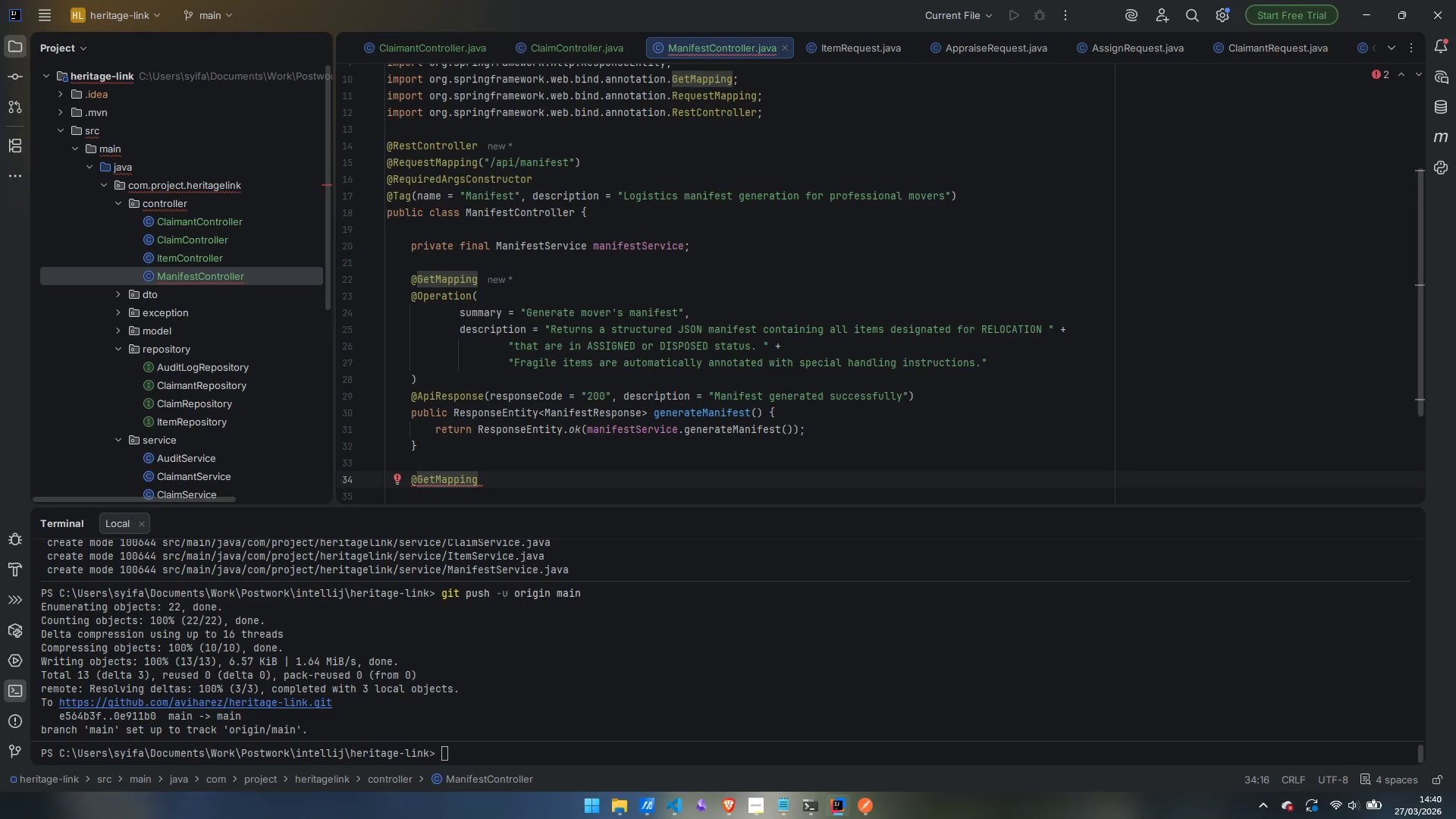 
type(("/preview)
 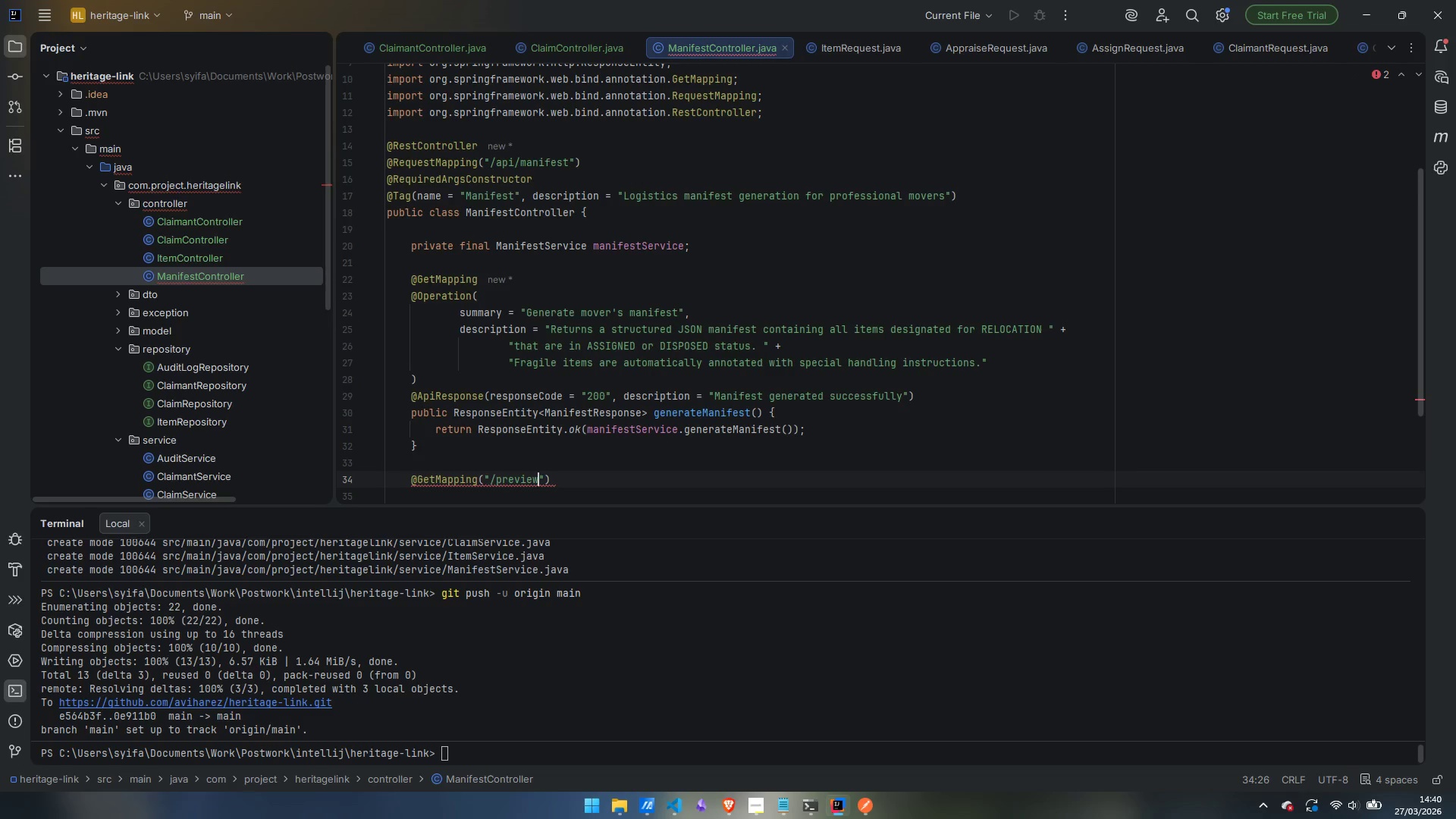 
key(ArrowRight)
 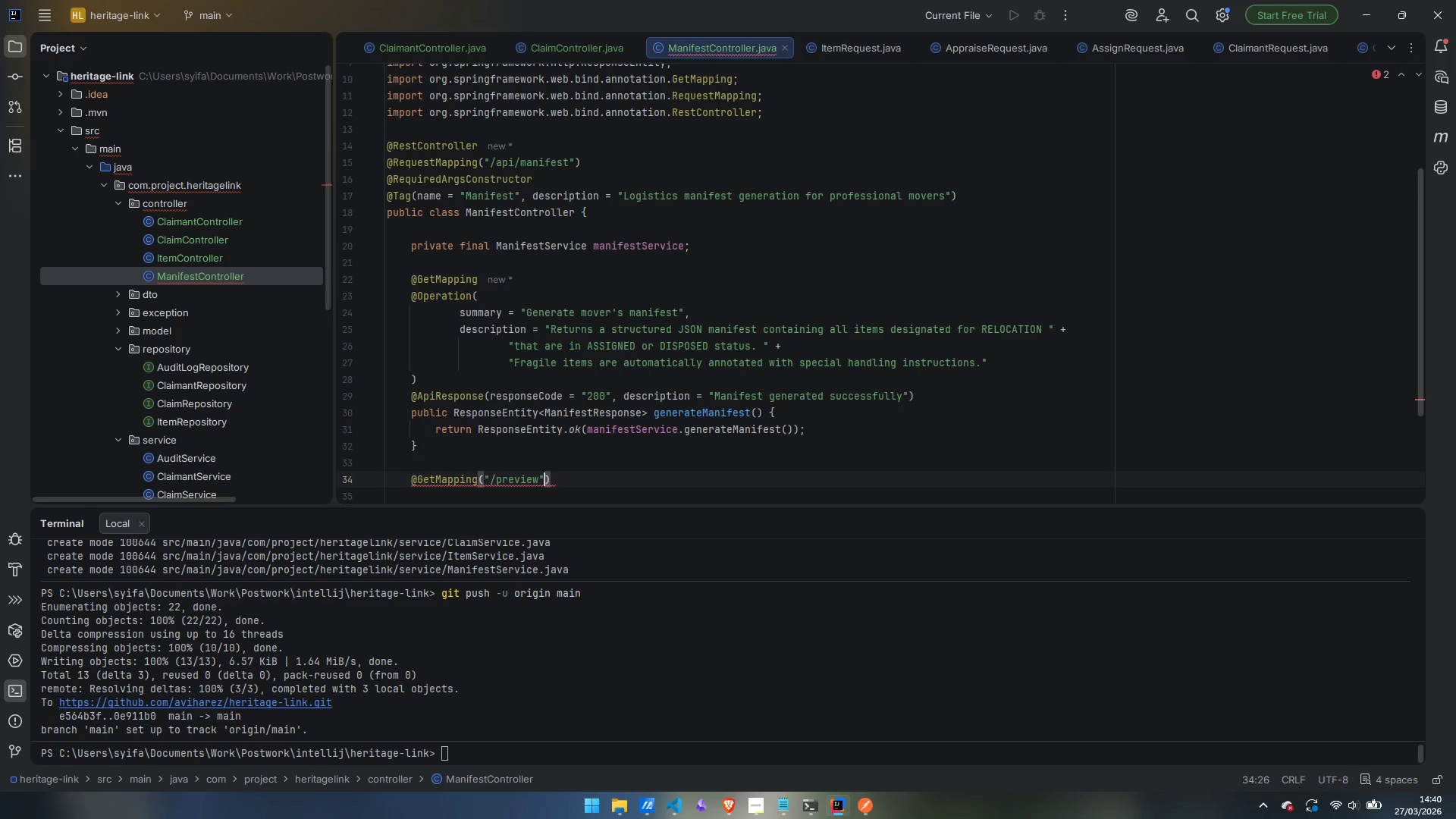 
key(ArrowRight)
 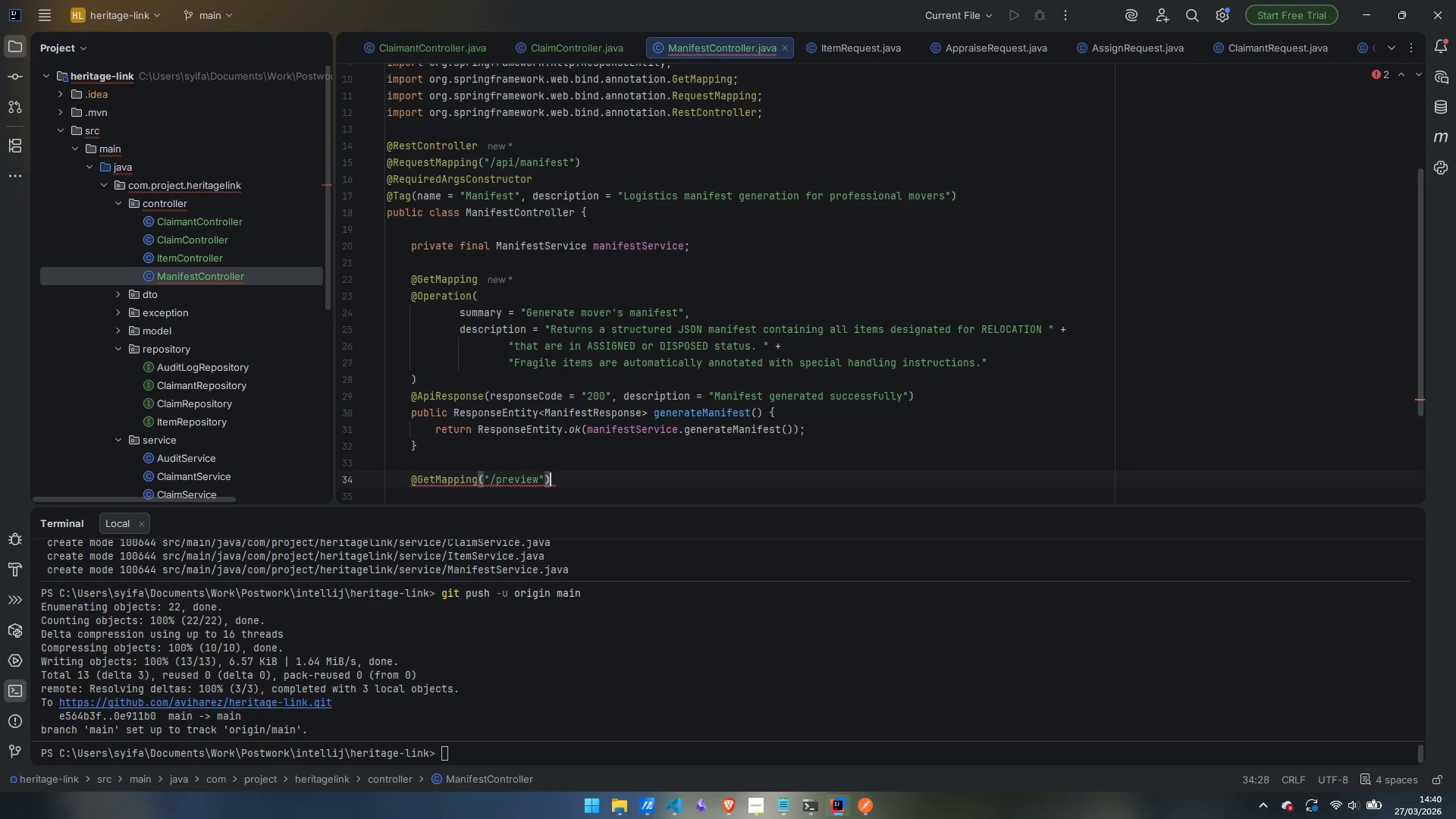 
key(Enter)
 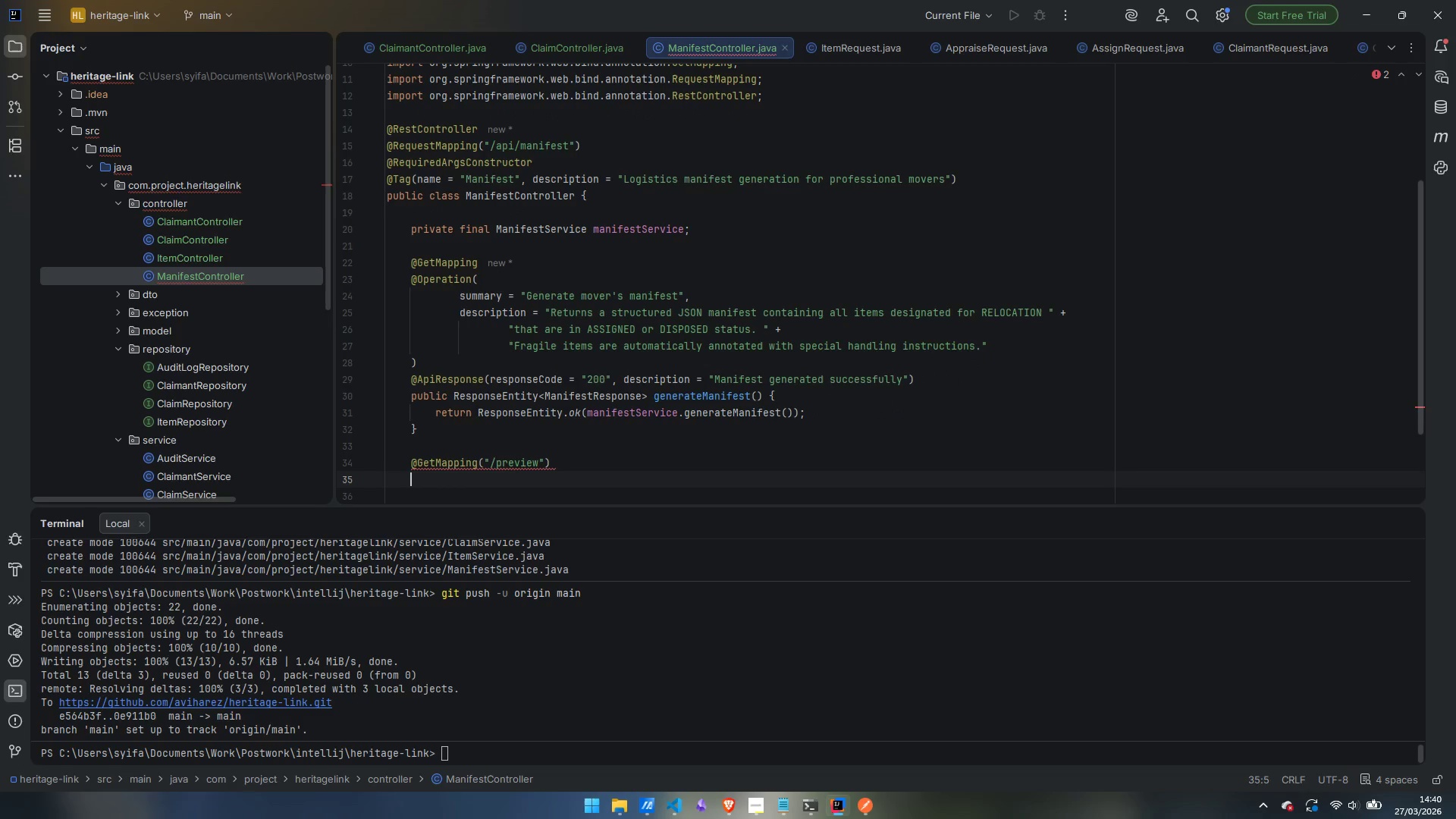 
type(@Oper)
 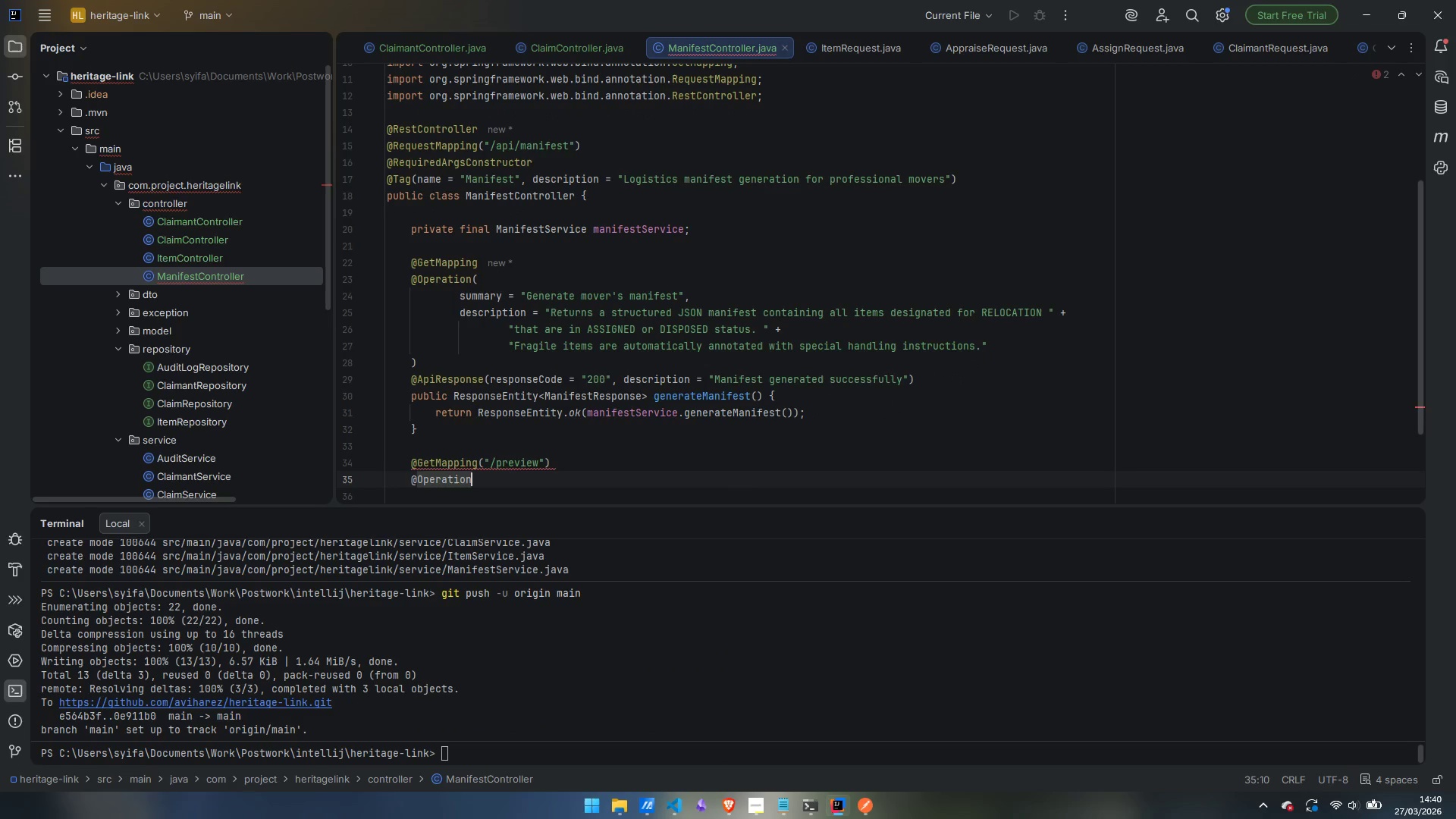 
key(Enter)
 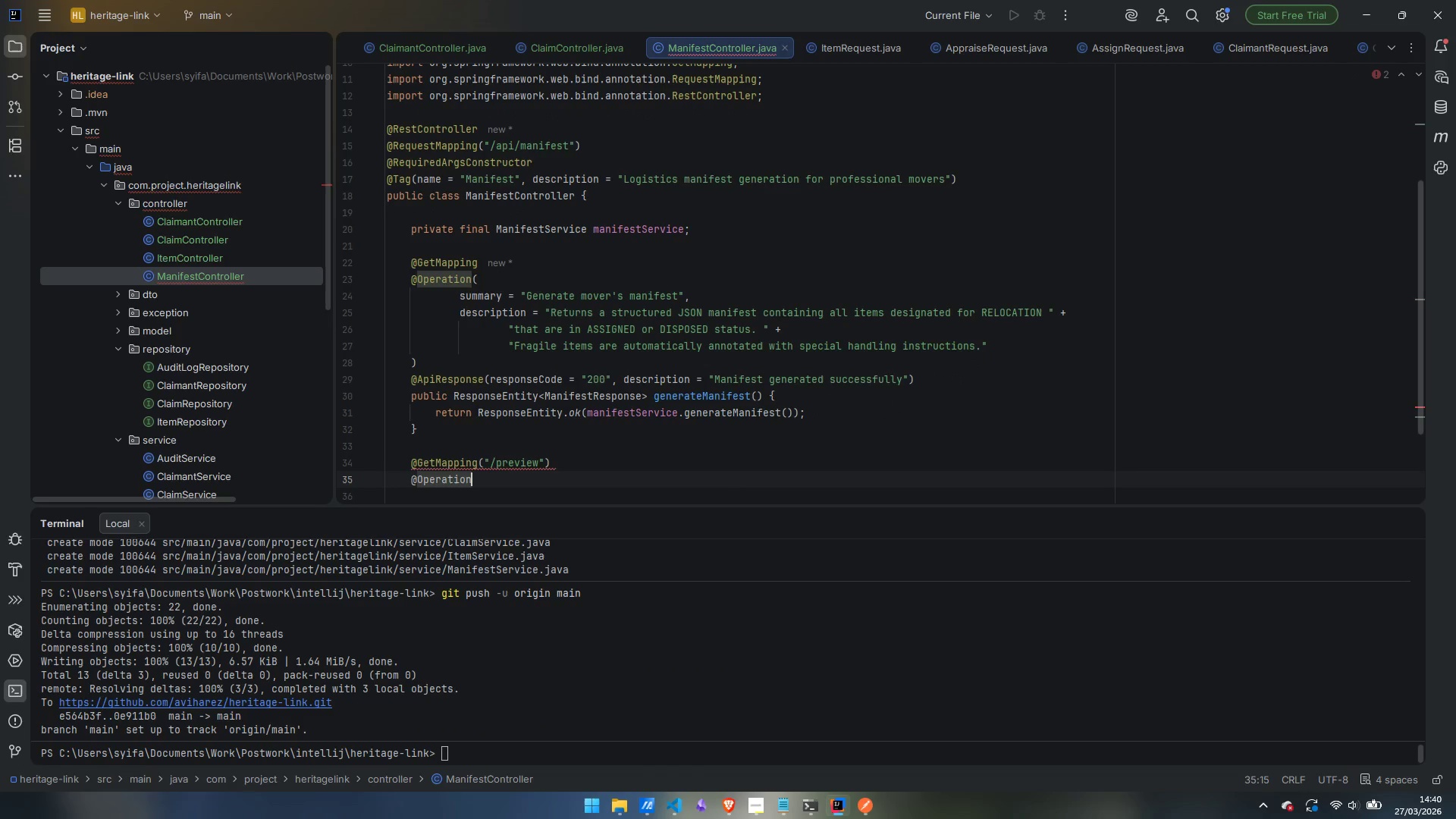 
key(Shift+9)
 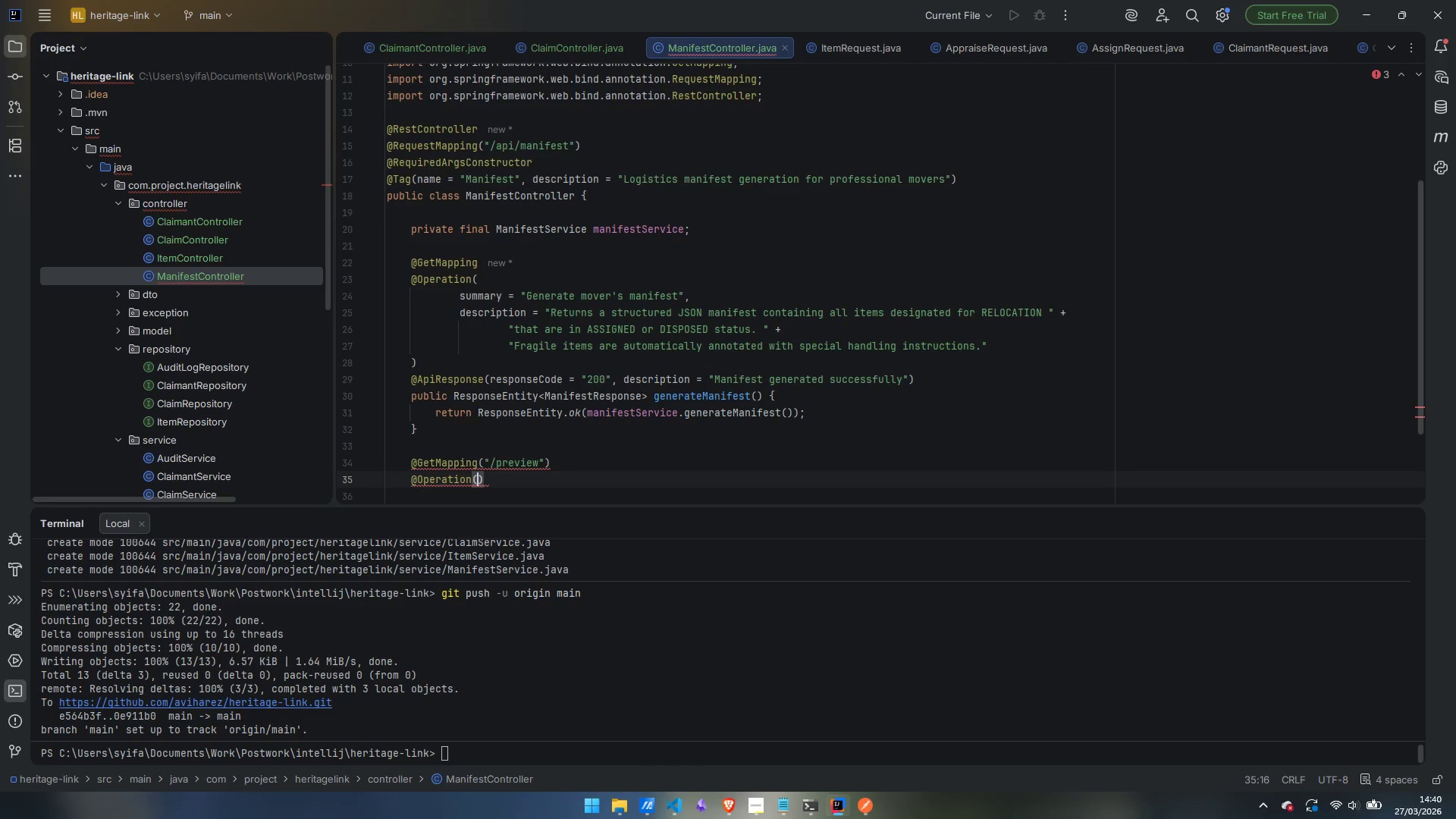 
key(Enter)
 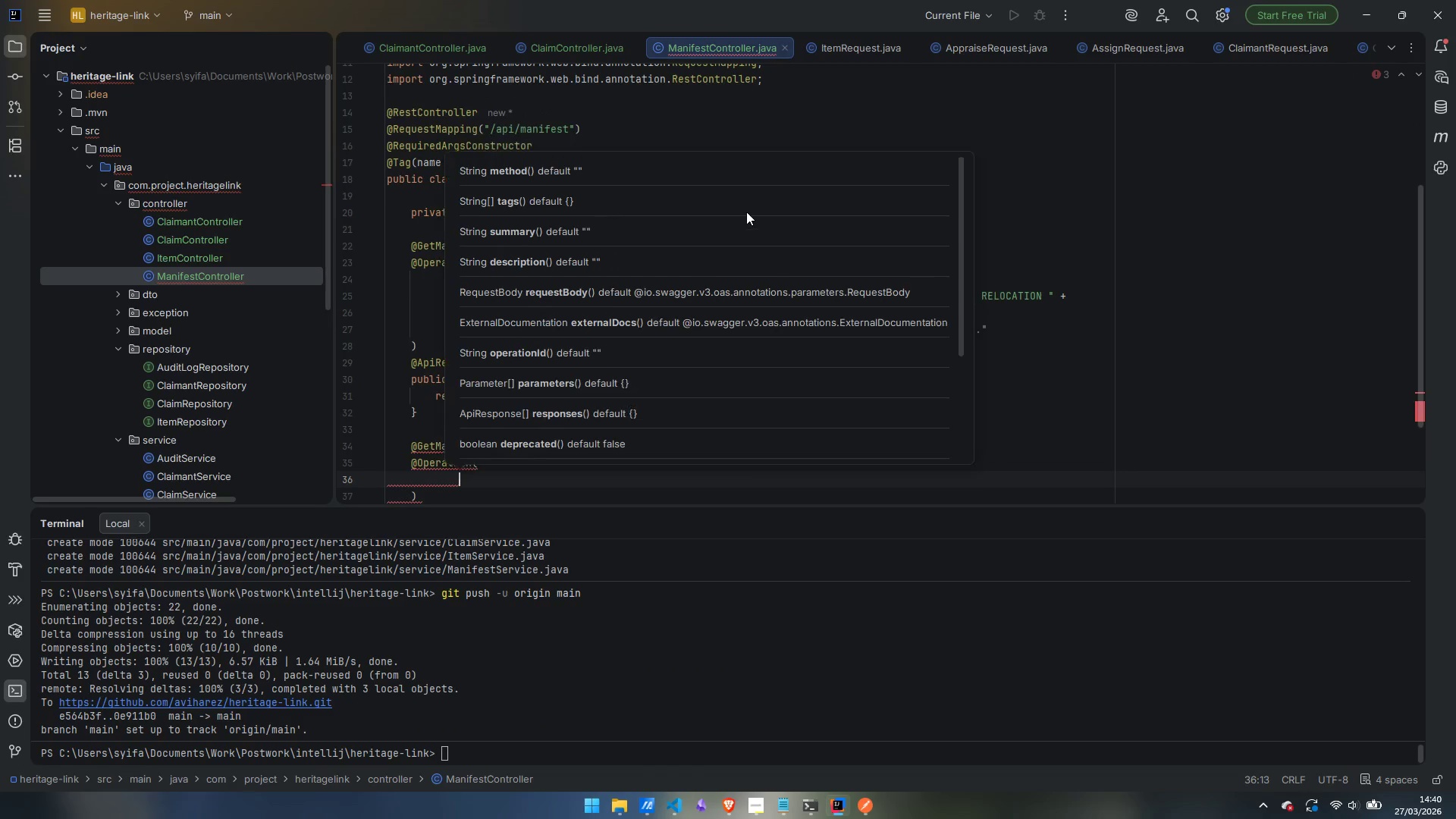 
type(summar)
 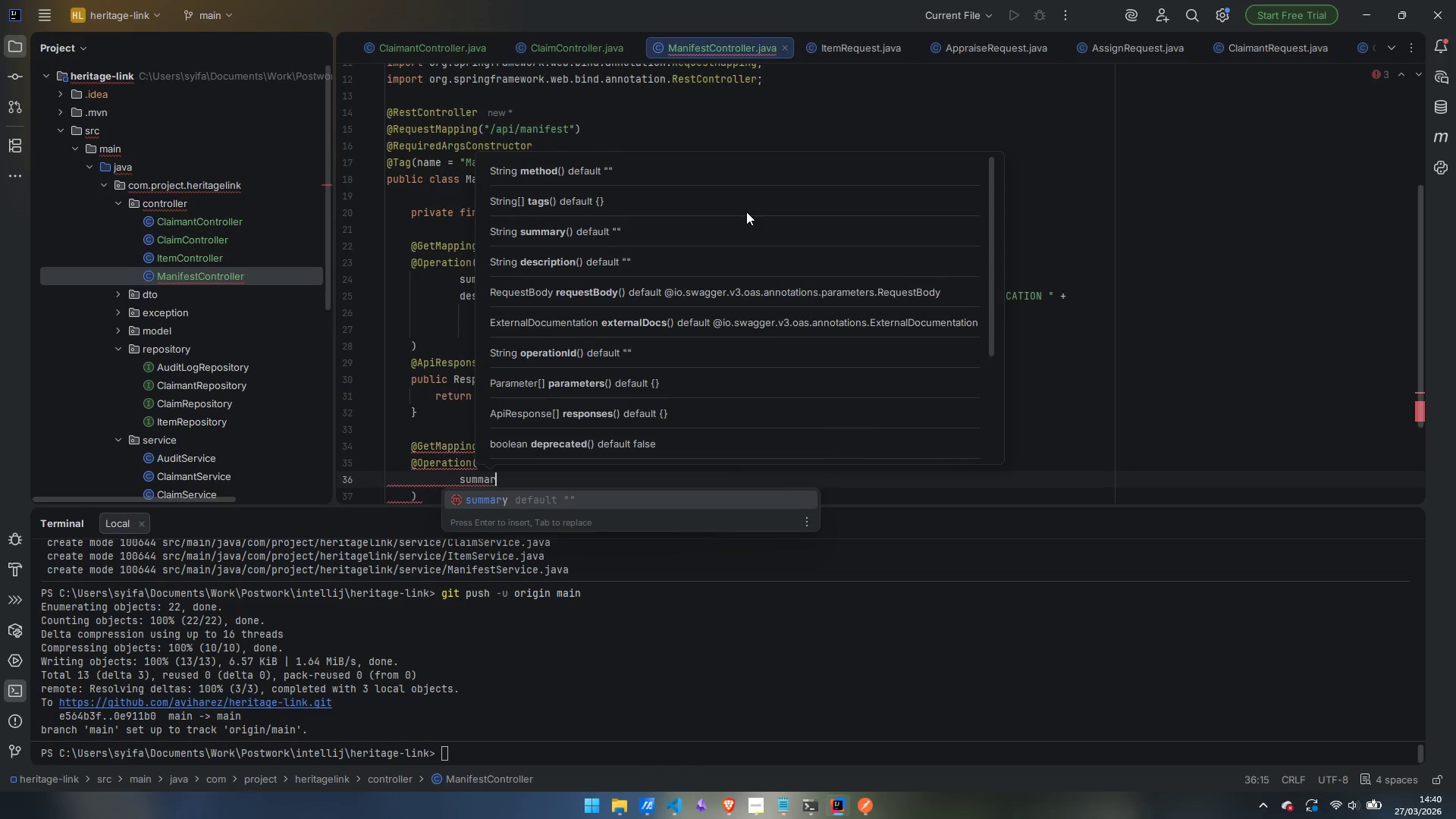 
key(Enter)
 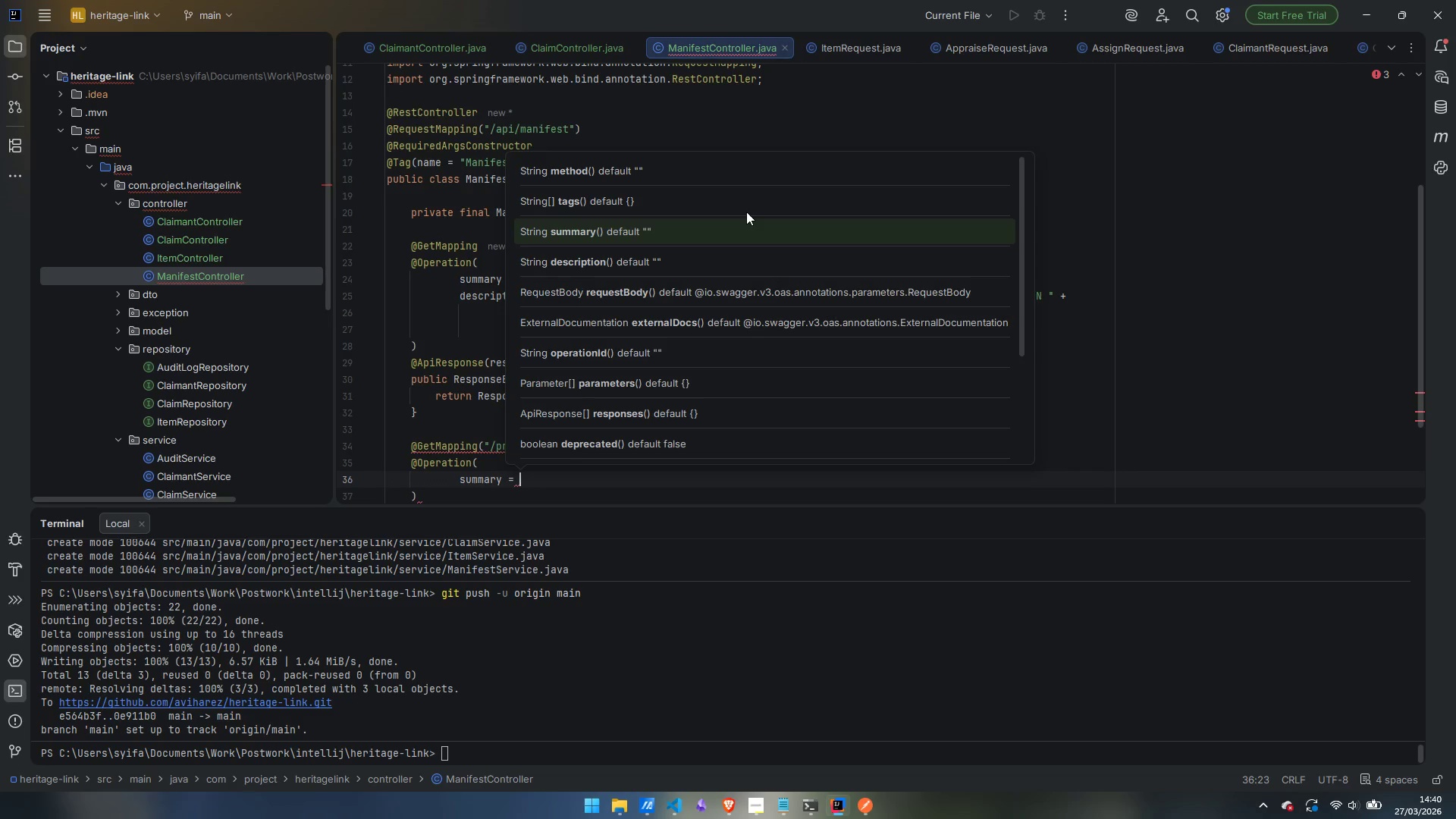 
type("Preview manifest (planning mode))
 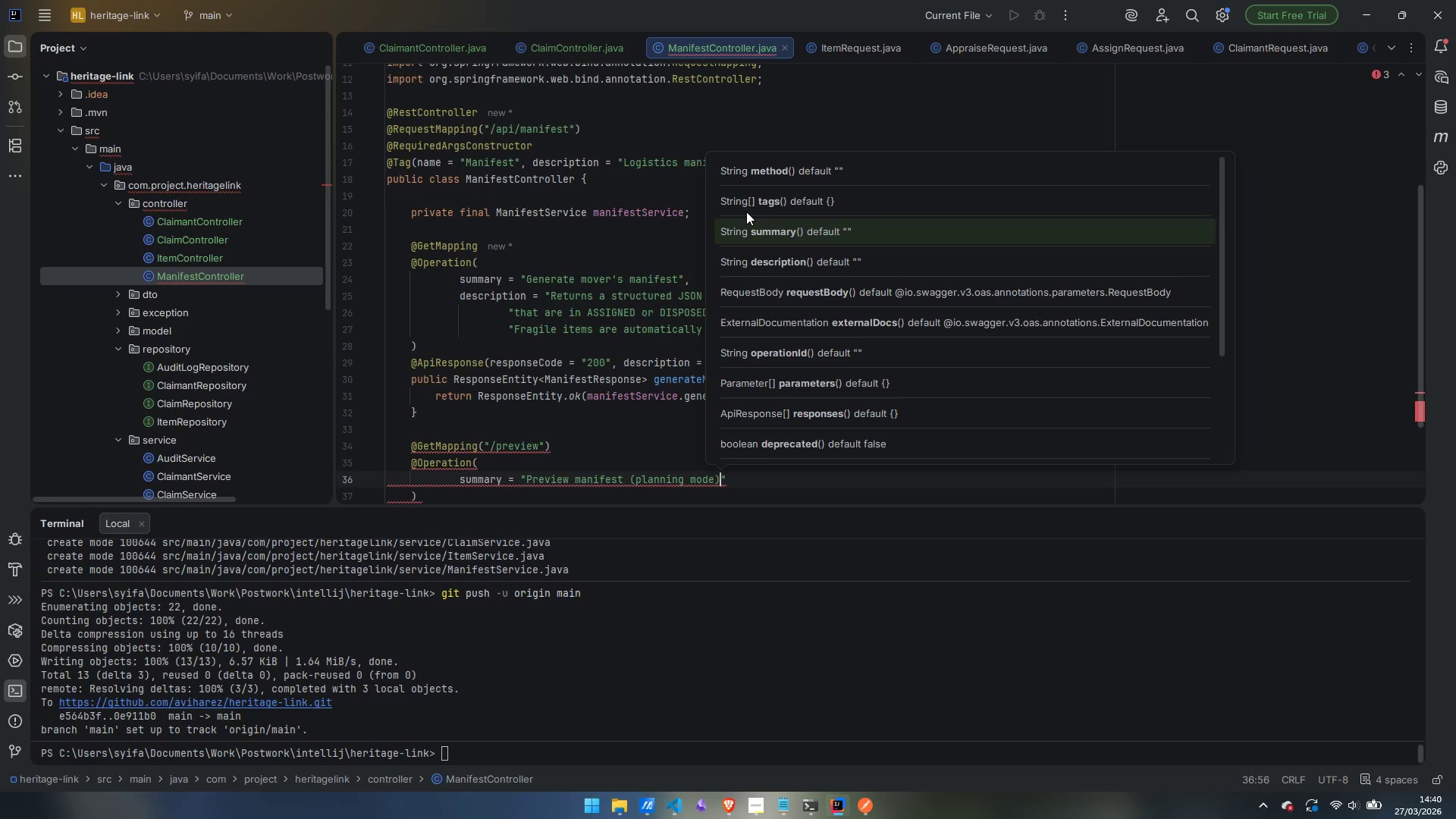 
key(ArrowRight)
 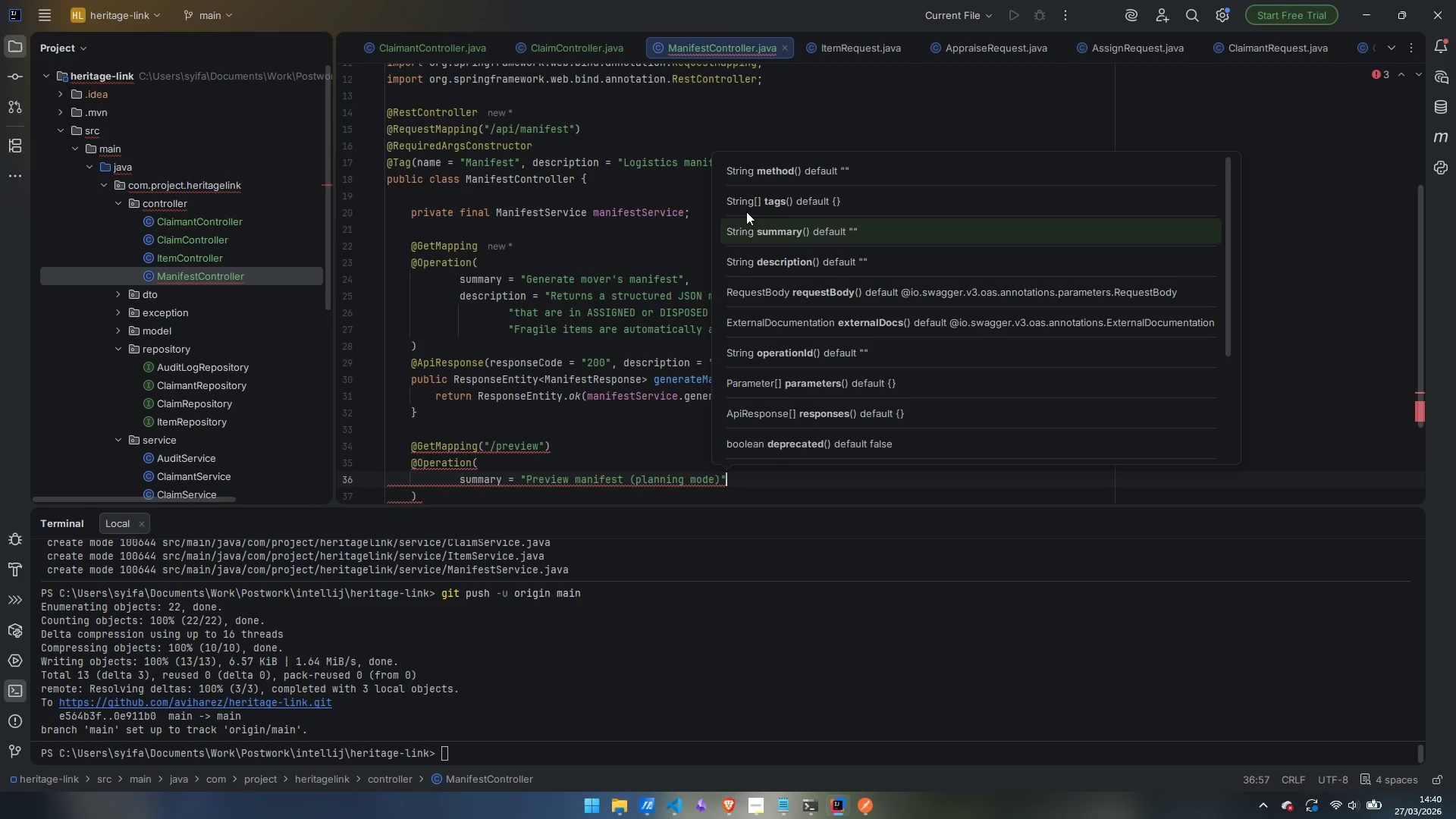 
key(Comma)
 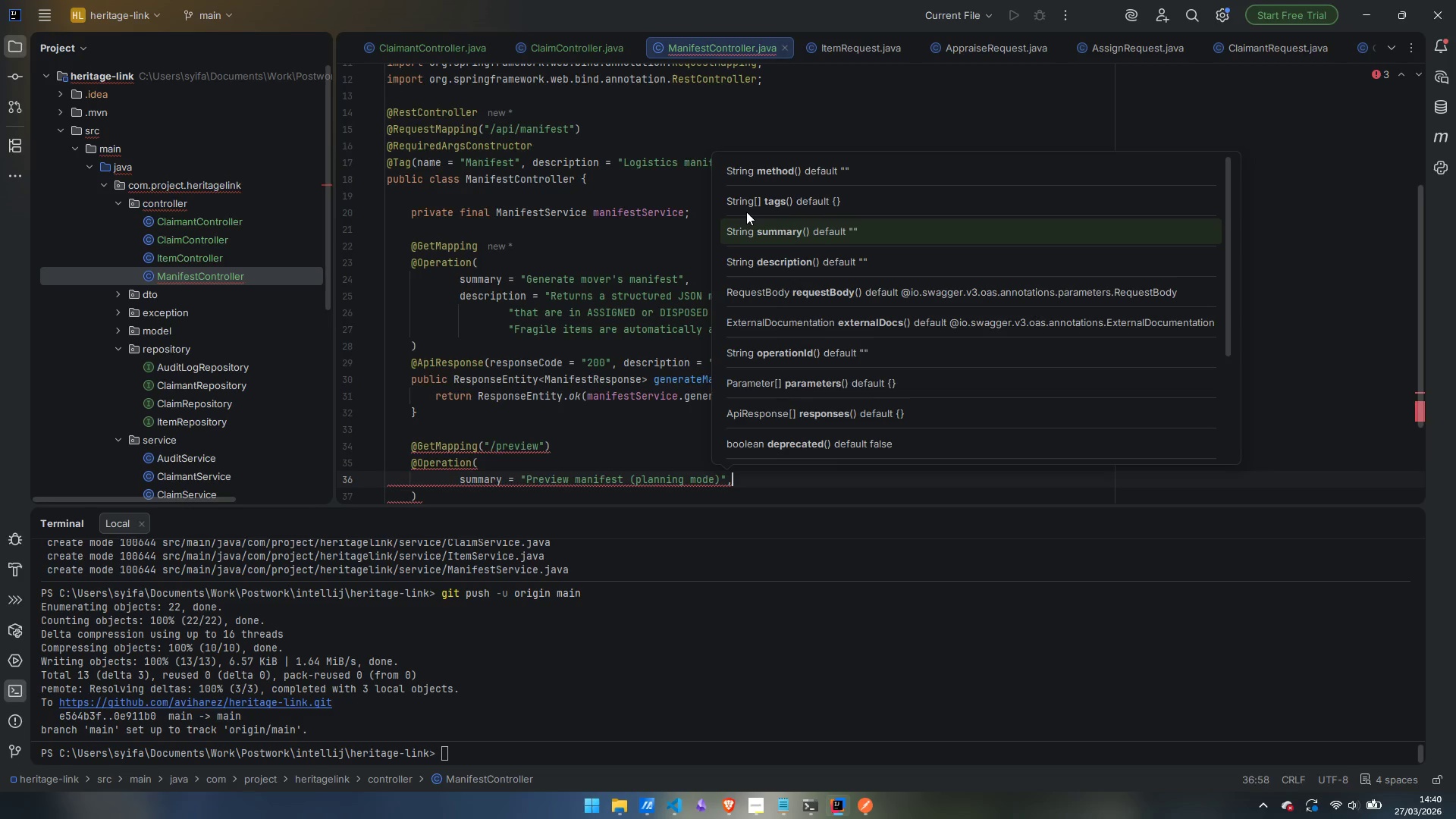 
key(Enter)
 